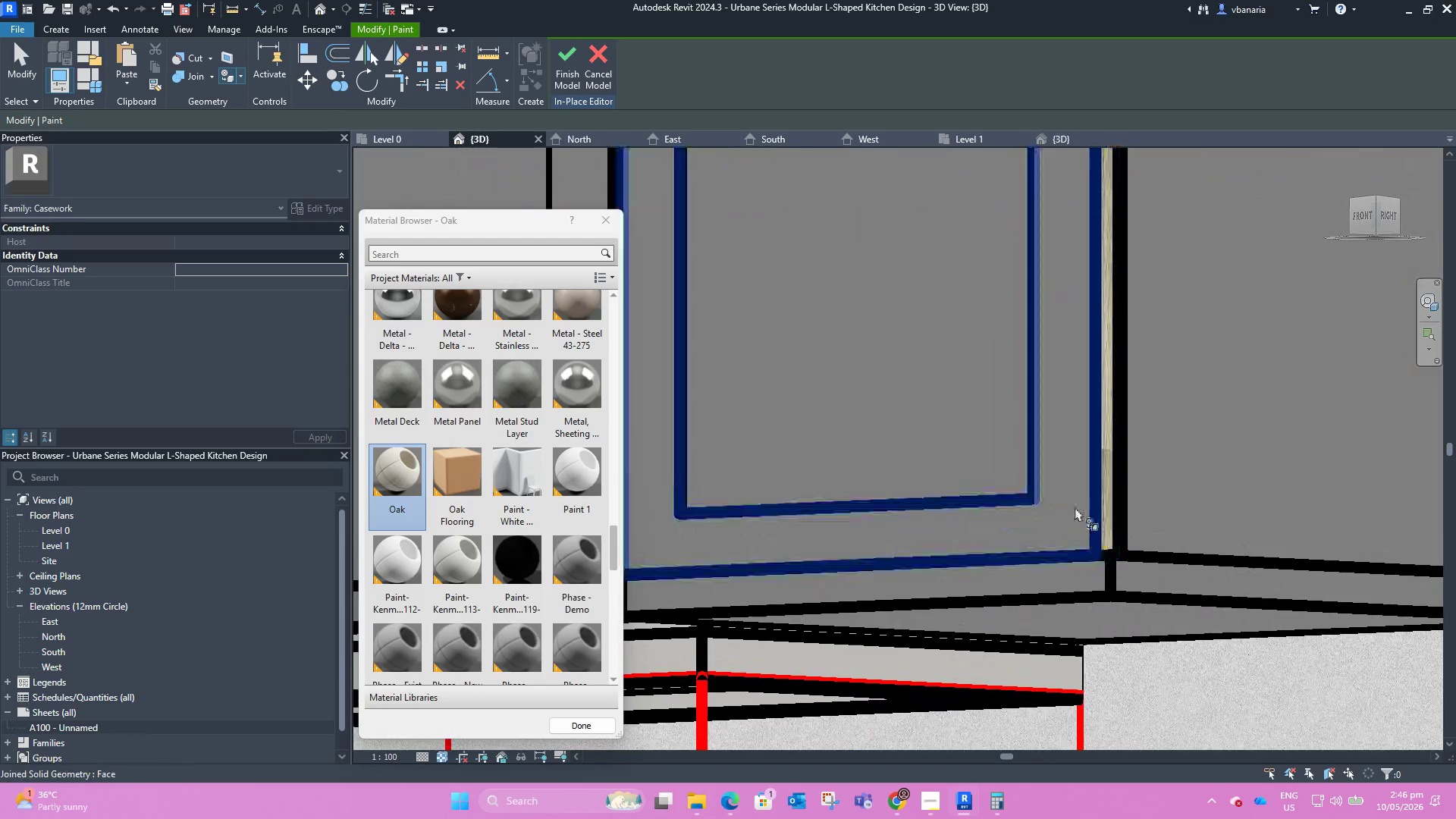 
double_click([1075, 507])
 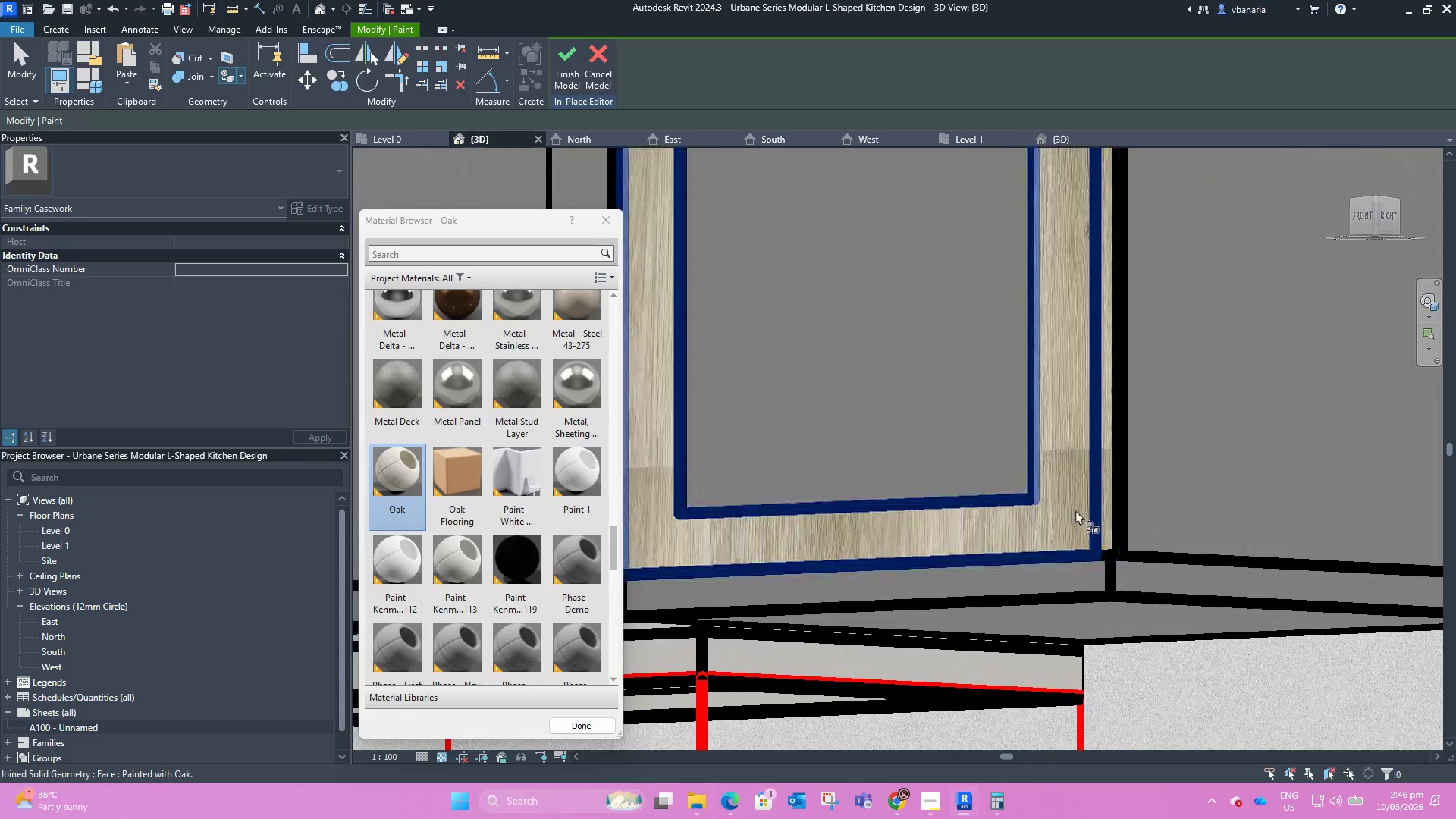 
scroll: coordinate [1076, 515], scroll_direction: down, amount: 10.0
 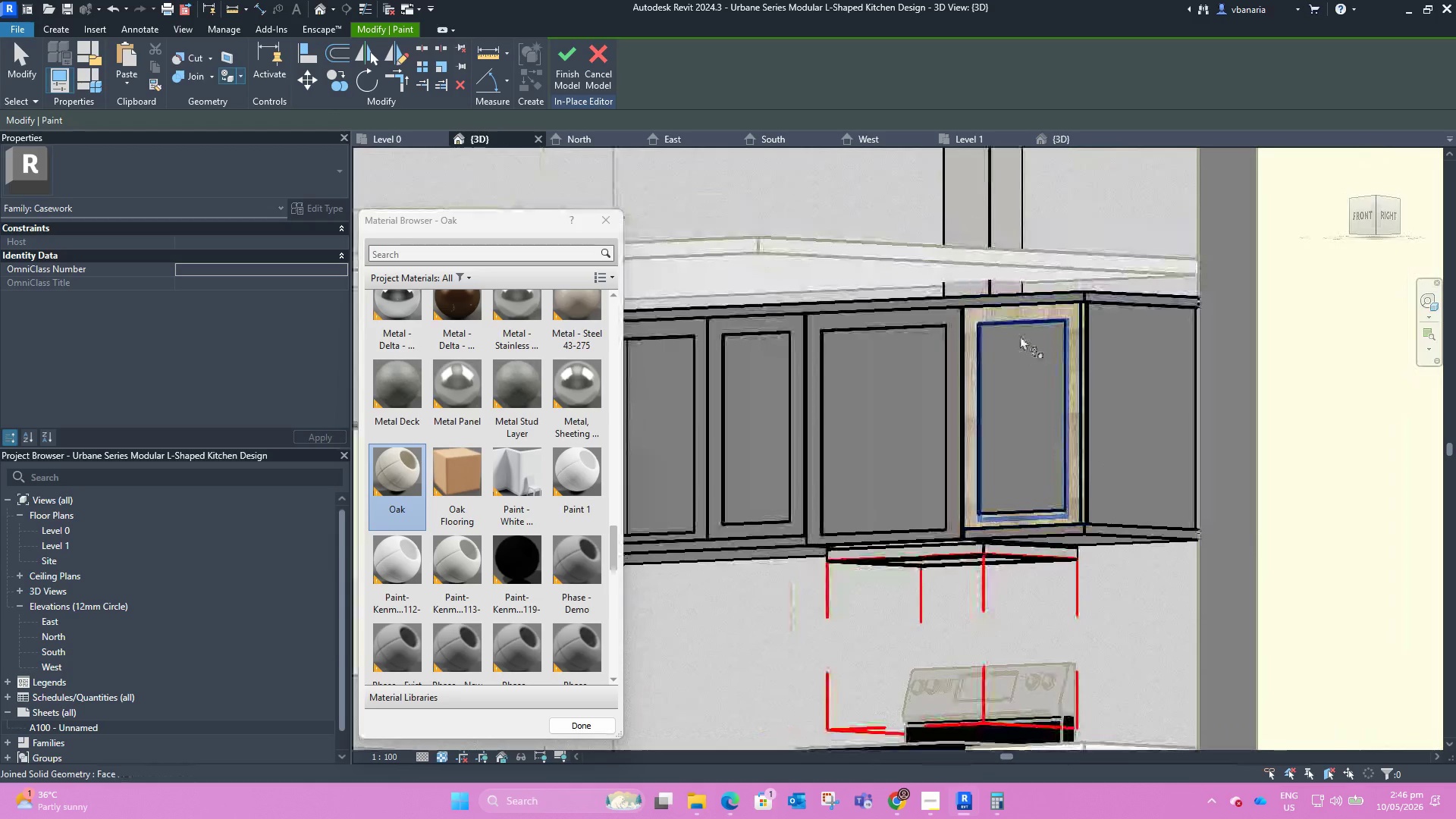 
scroll: coordinate [1020, 335], scroll_direction: up, amount: 3.0
 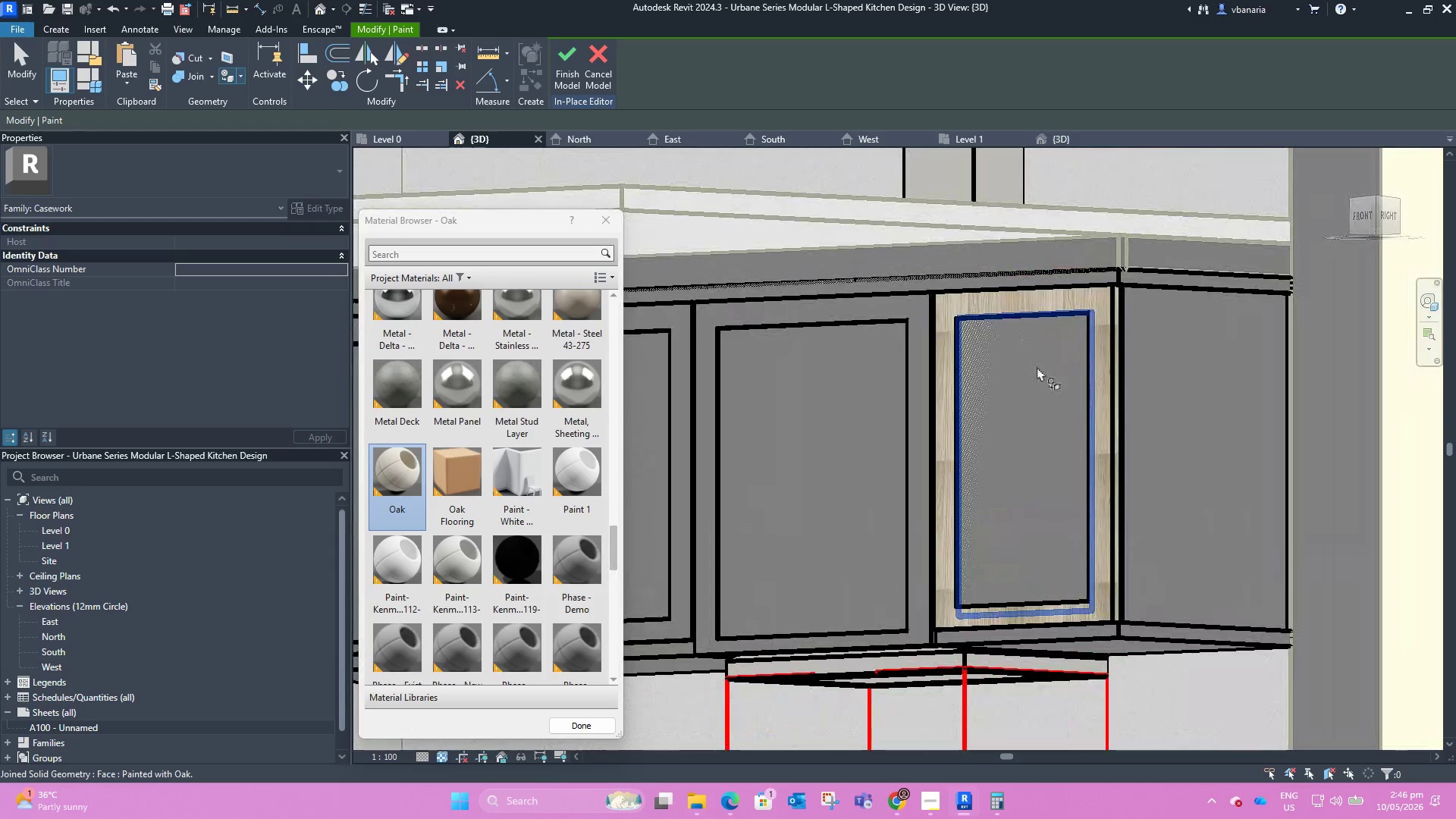 
left_click([1037, 366])
 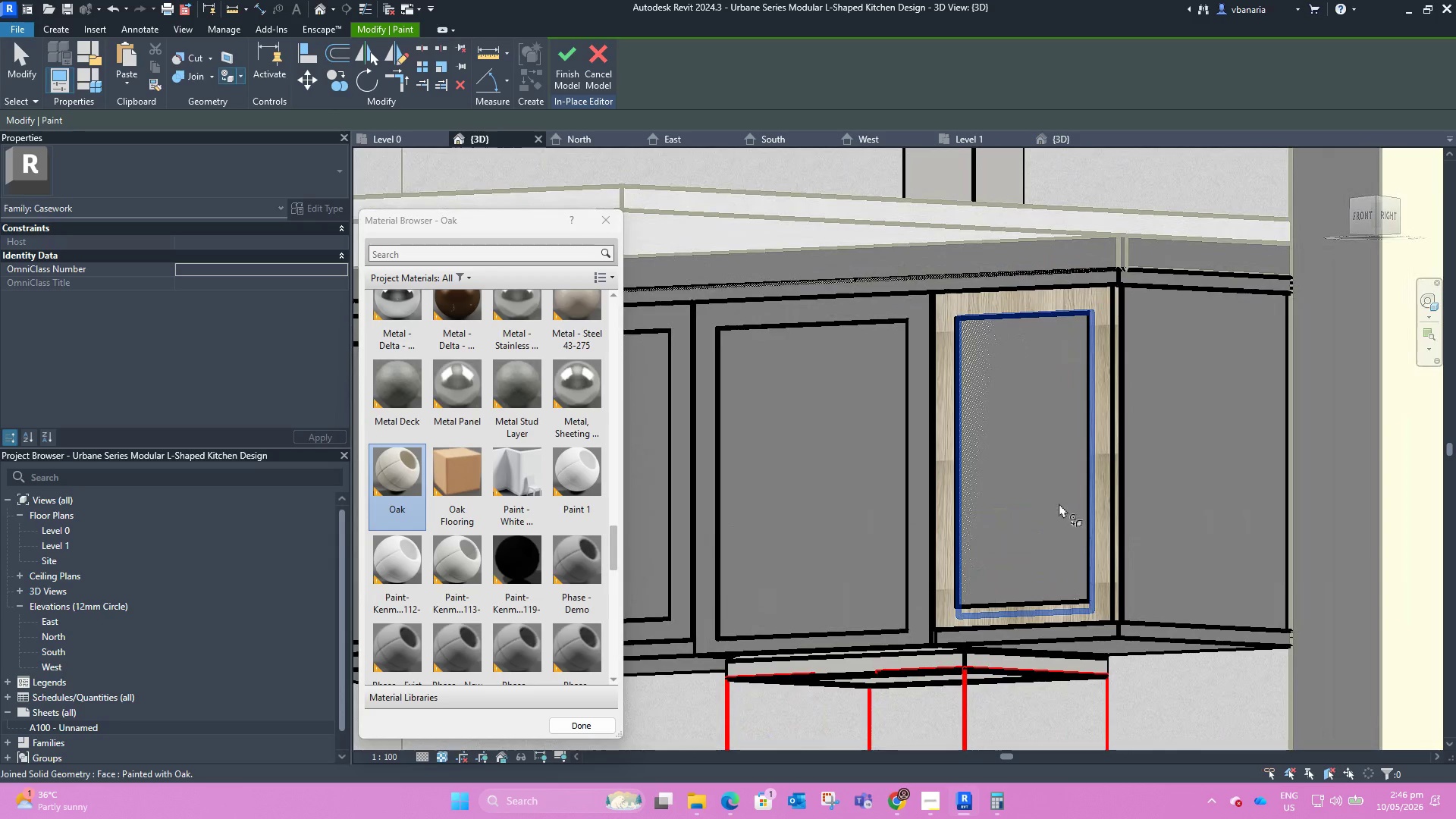 
key(Tab)
 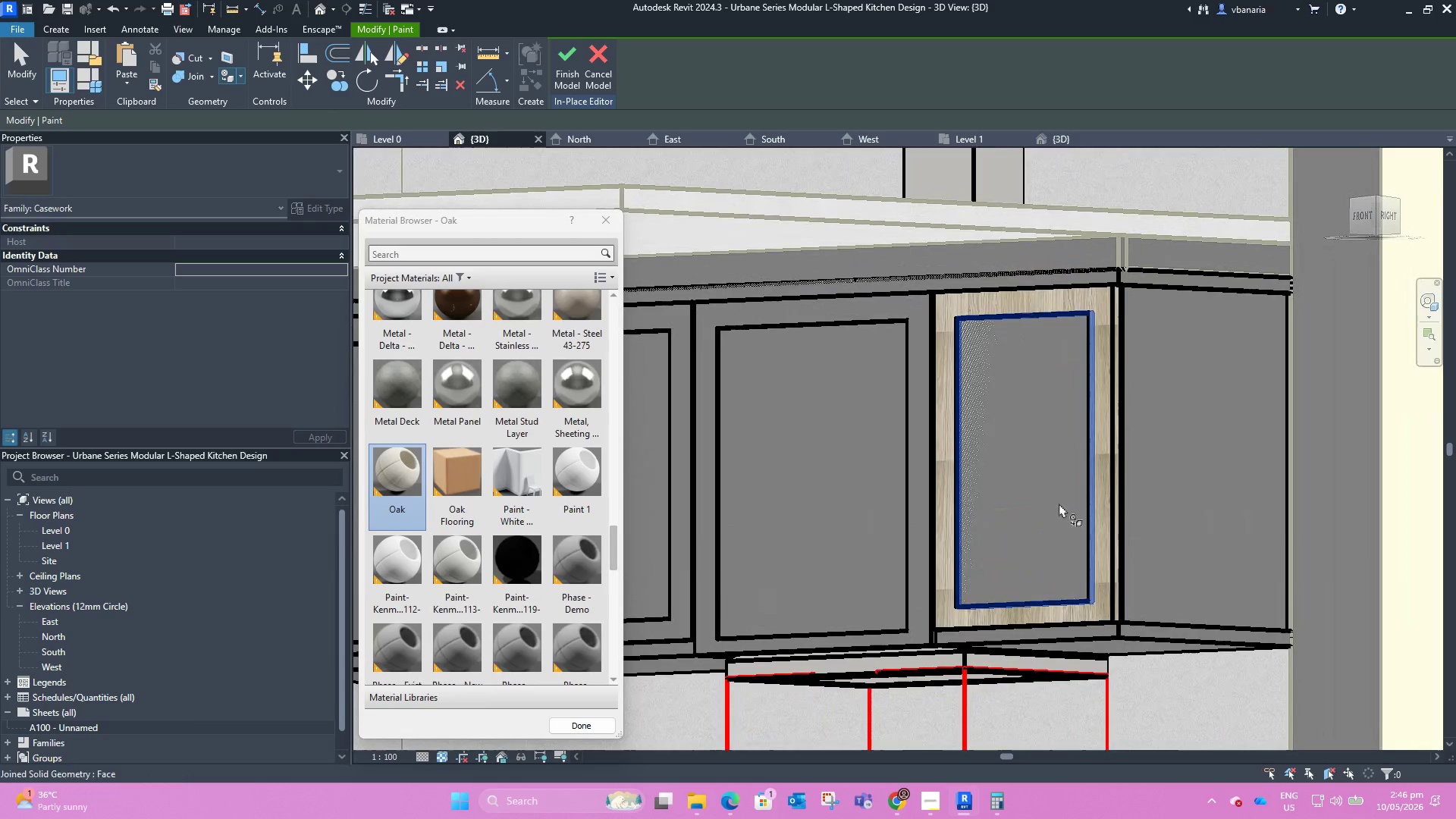 
left_click([1059, 503])
 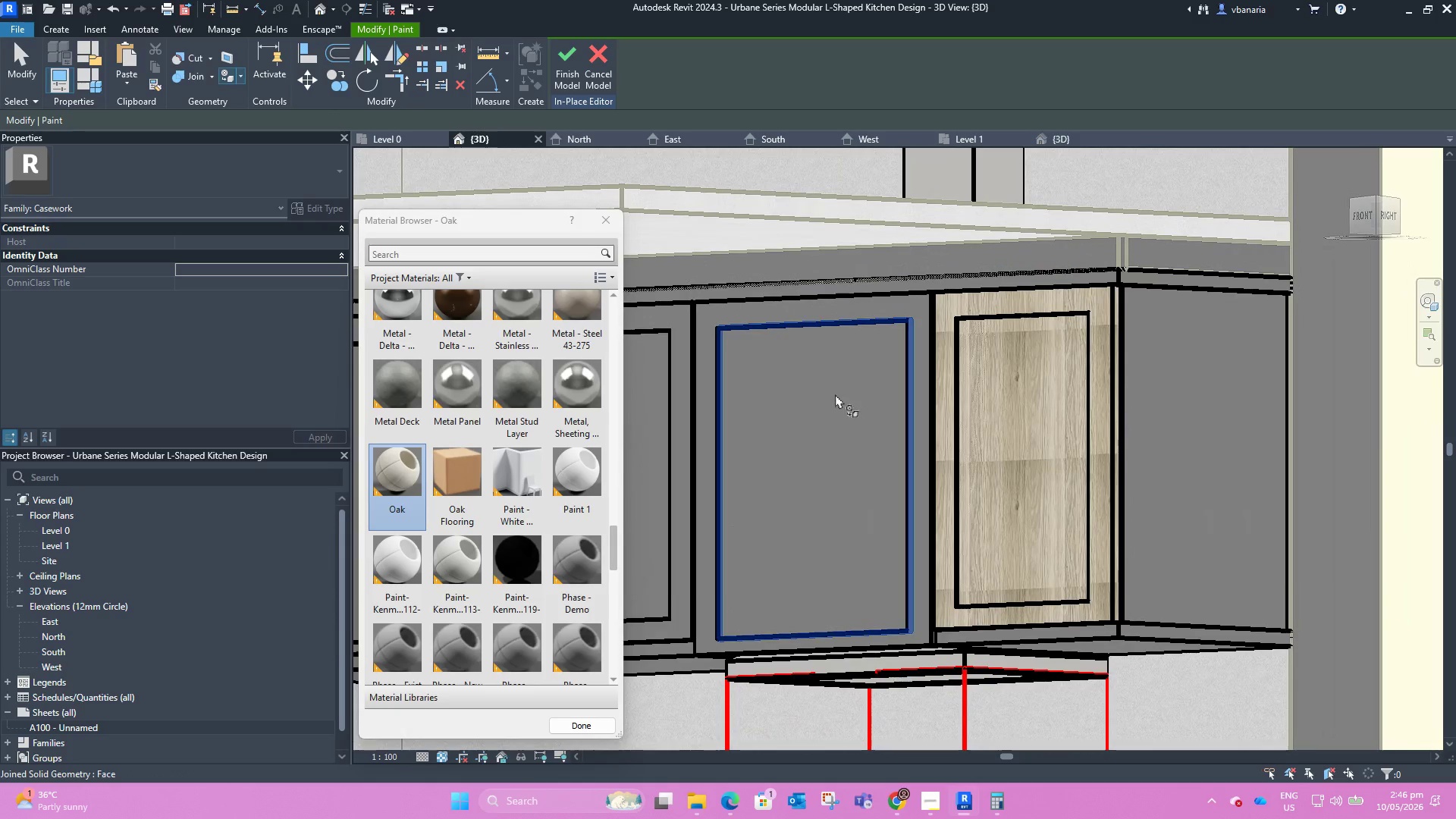 
left_click([835, 393])
 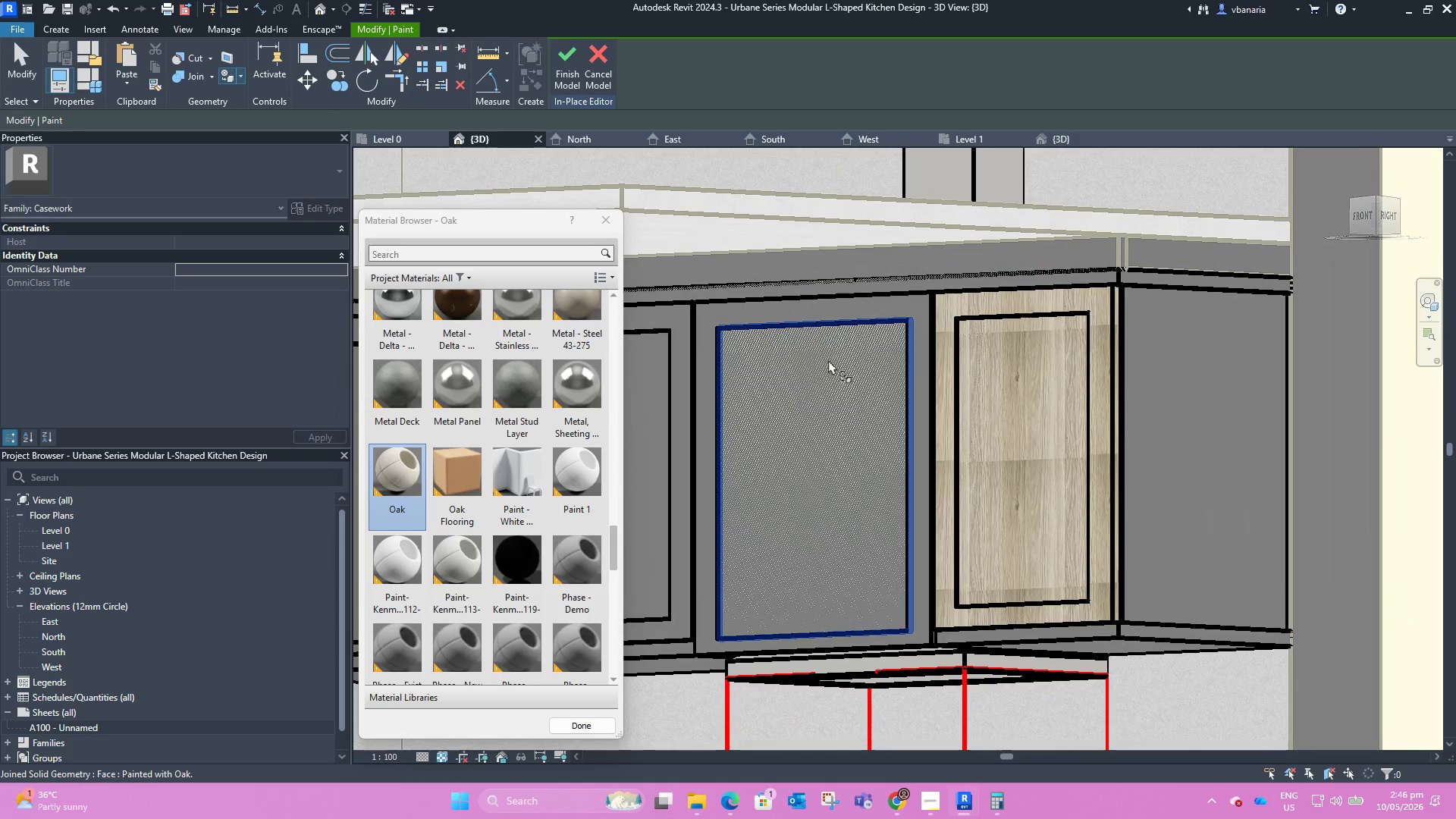 
hold_key(key=Tab, duration=0.56)
 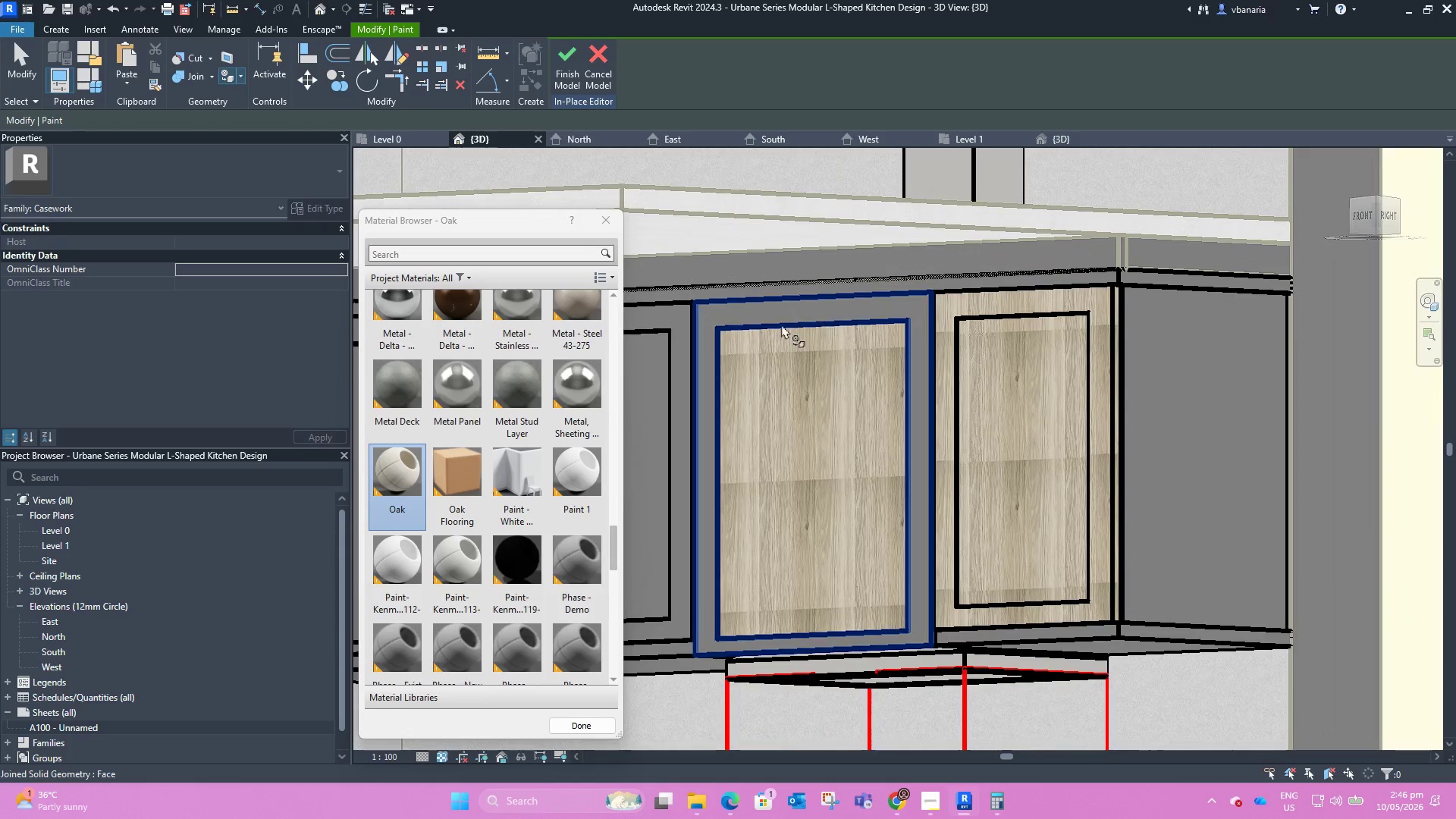 
left_click([828, 359])
 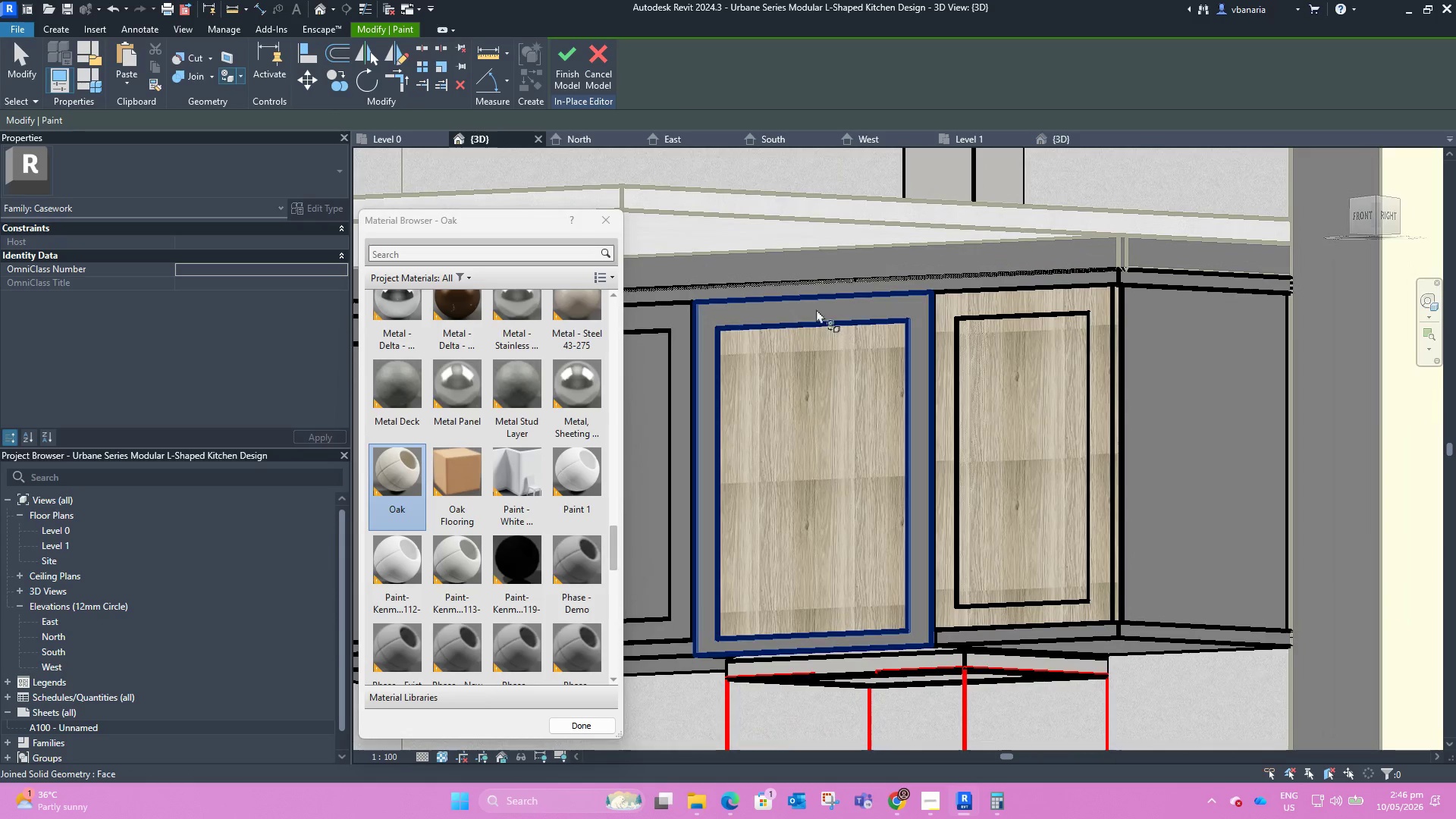 
scroll: coordinate [682, 321], scroll_direction: up, amount: 8.0
 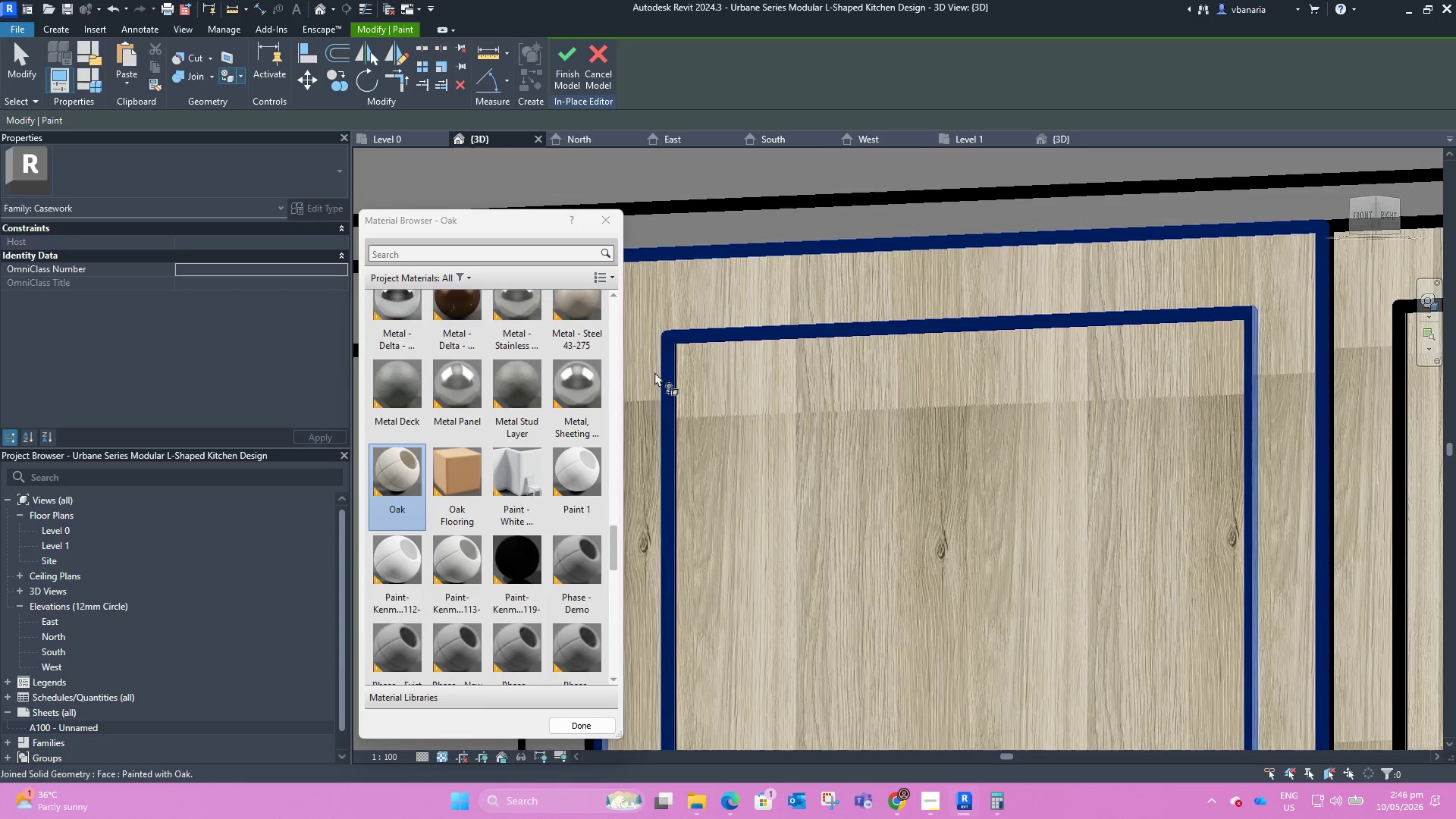 
scroll: coordinate [949, 295], scroll_direction: down, amount: 6.0
 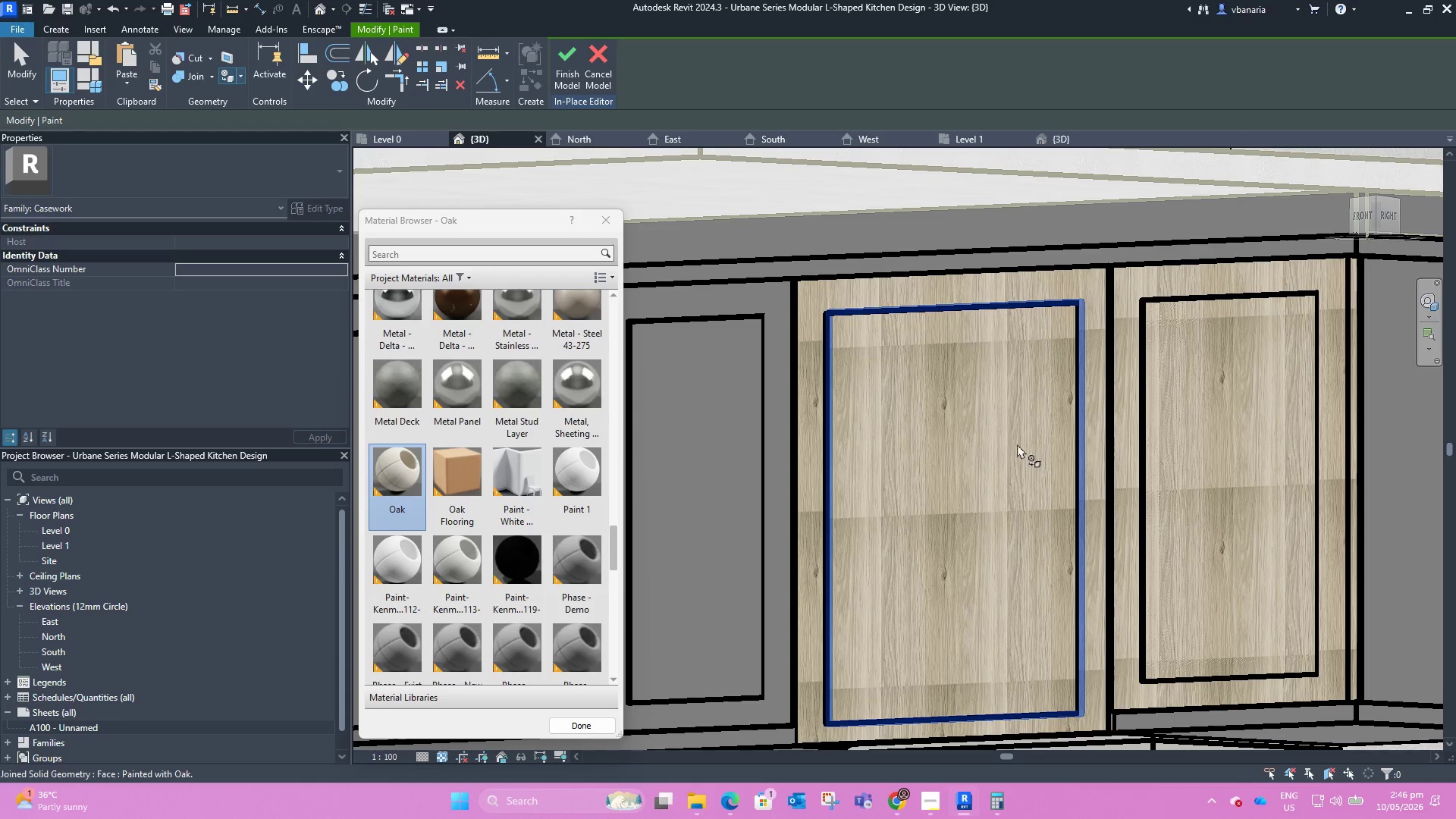 
hold_key(key=ShiftLeft, duration=1.02)
 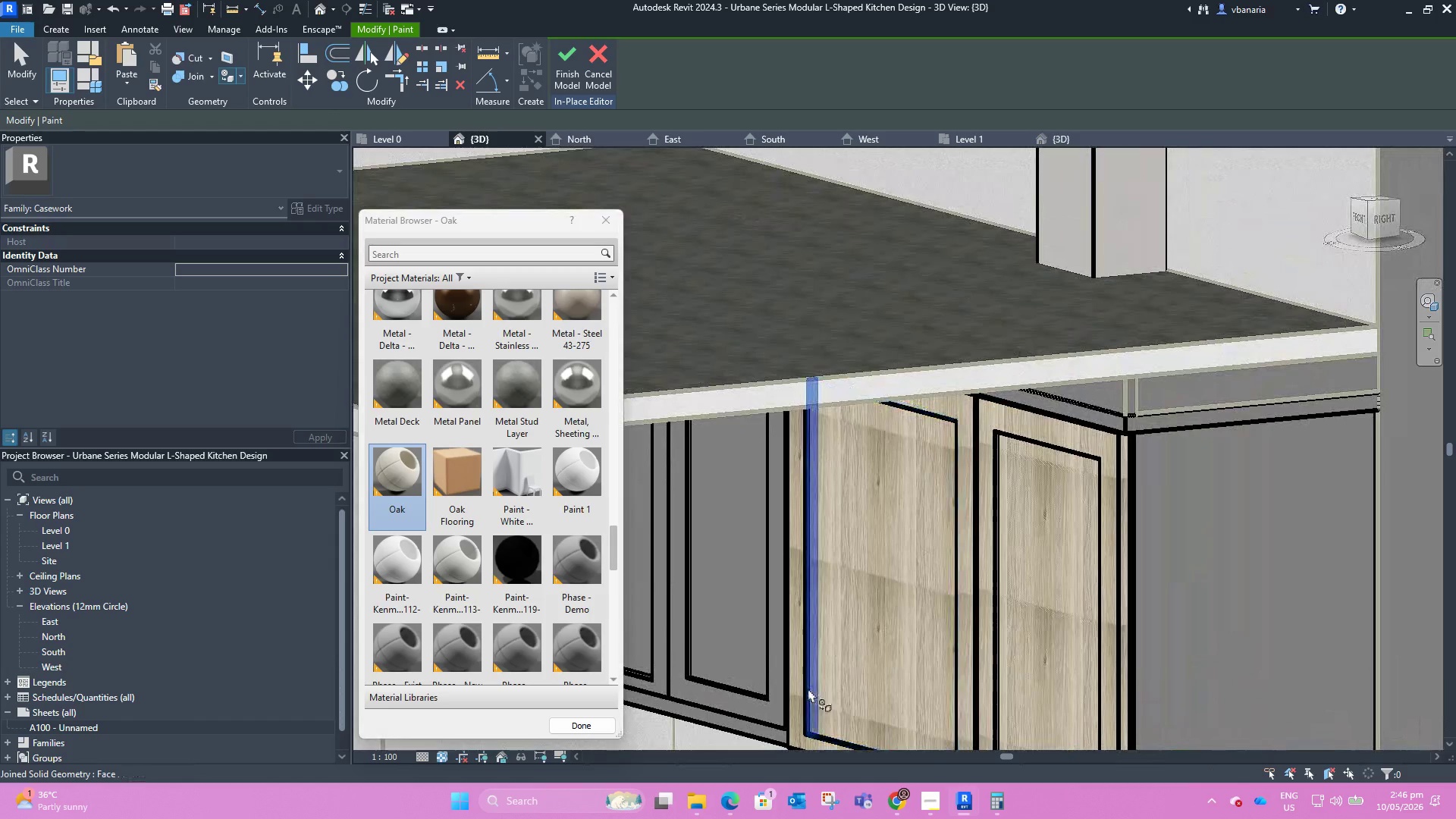 
scroll: coordinate [1011, 441], scroll_direction: down, amount: 1.0
 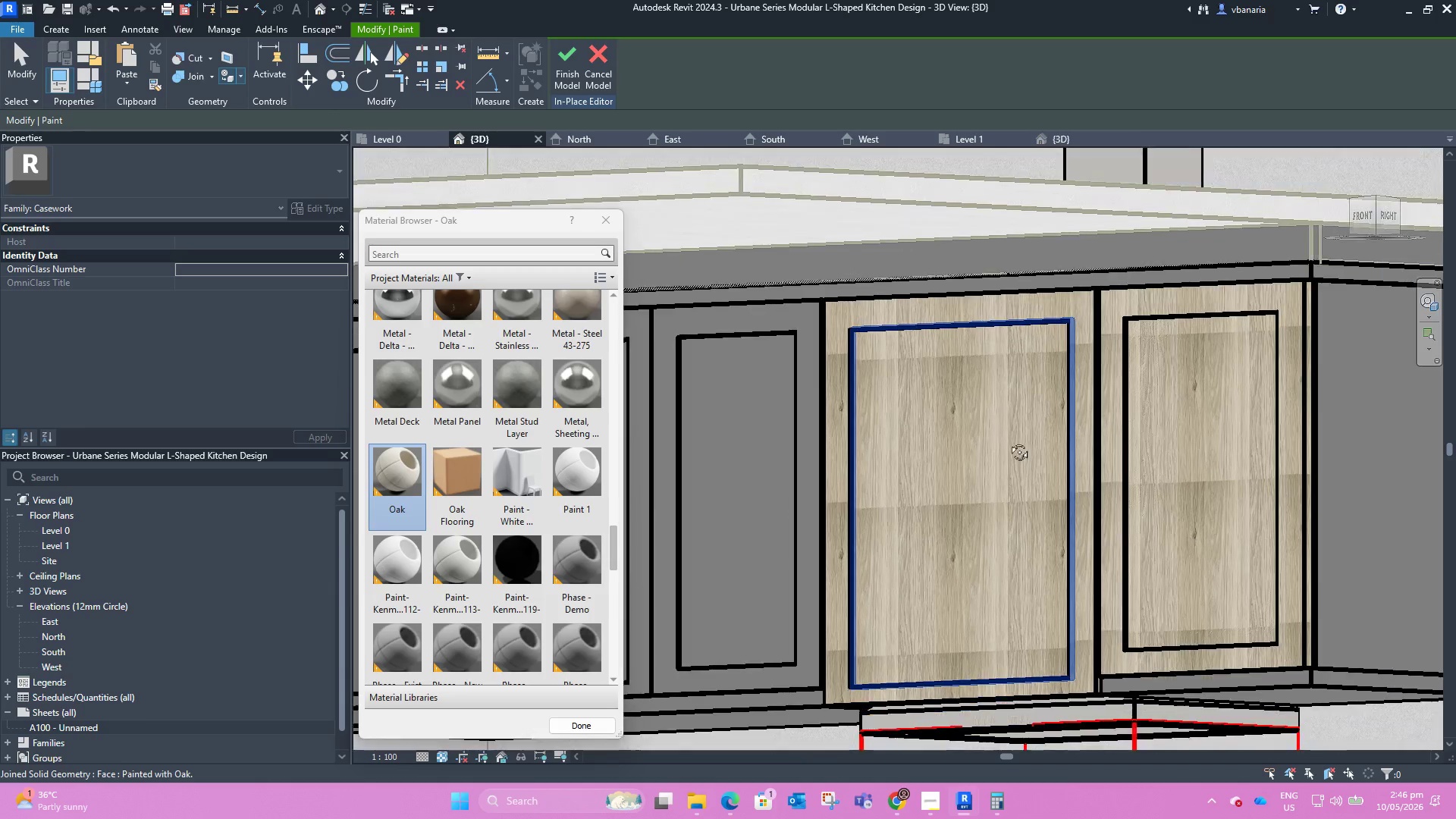 
scroll: coordinate [805, 695], scroll_direction: up, amount: 7.0
 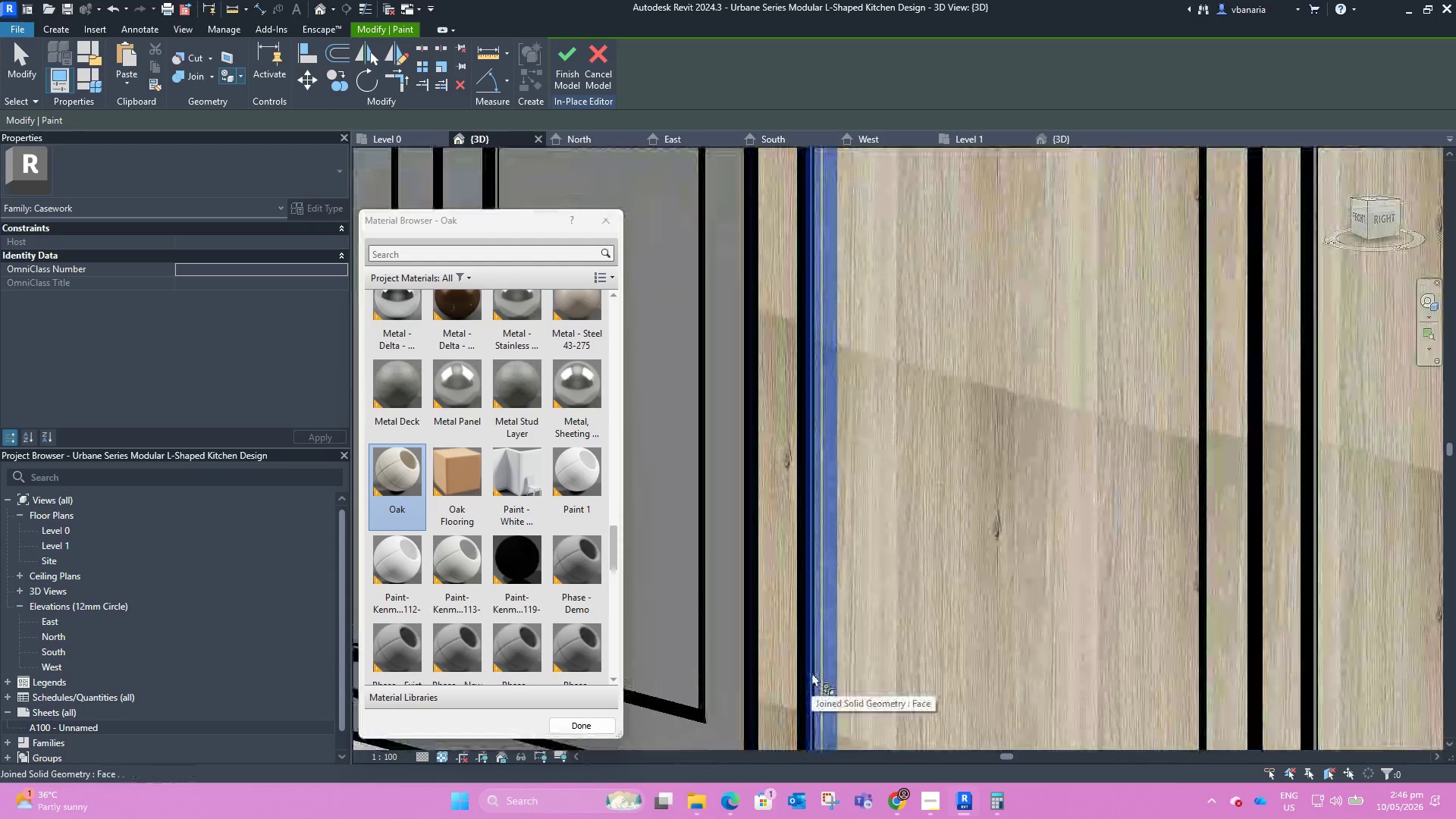 
key(Tab)
 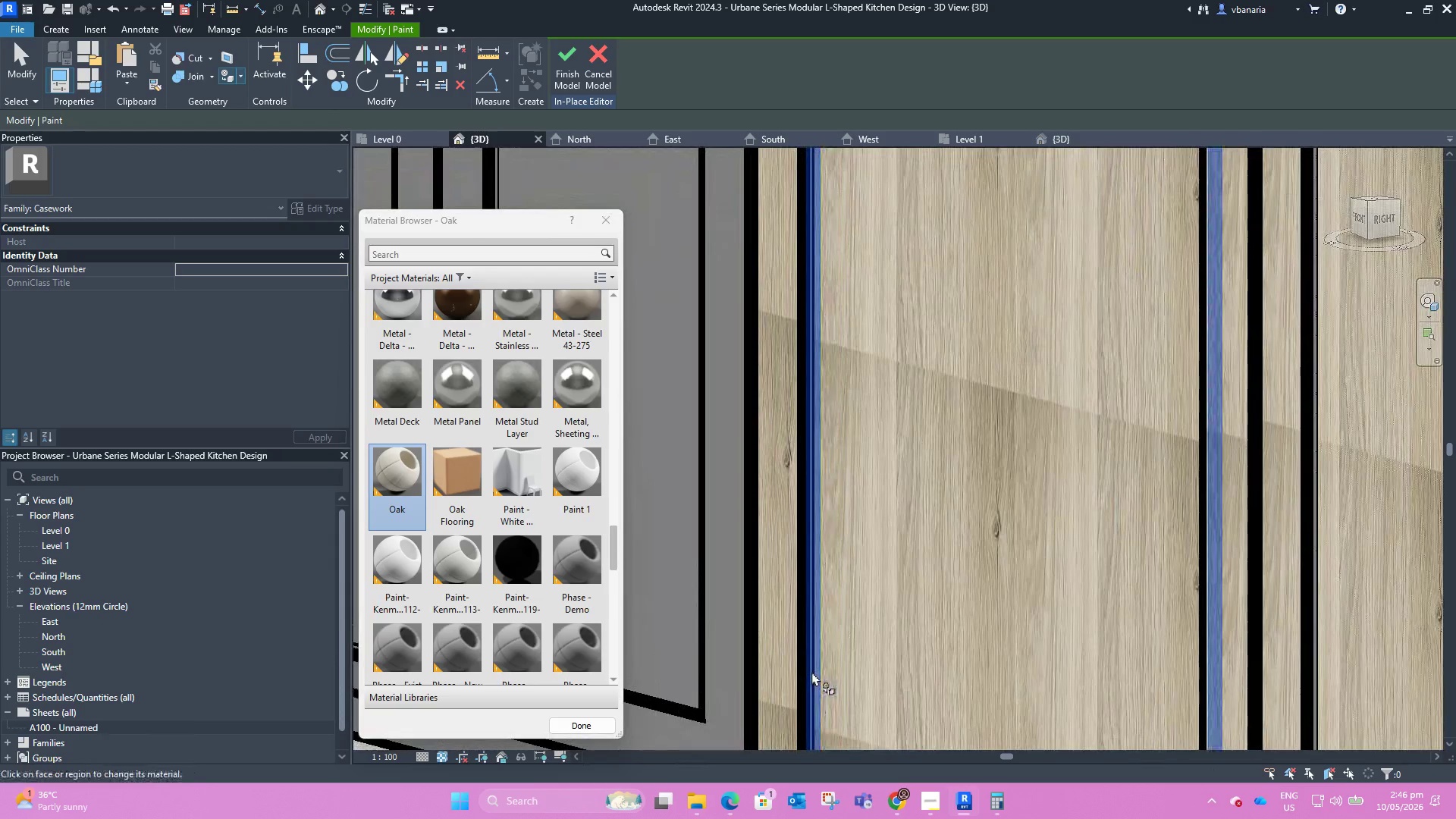 
left_click([811, 671])
 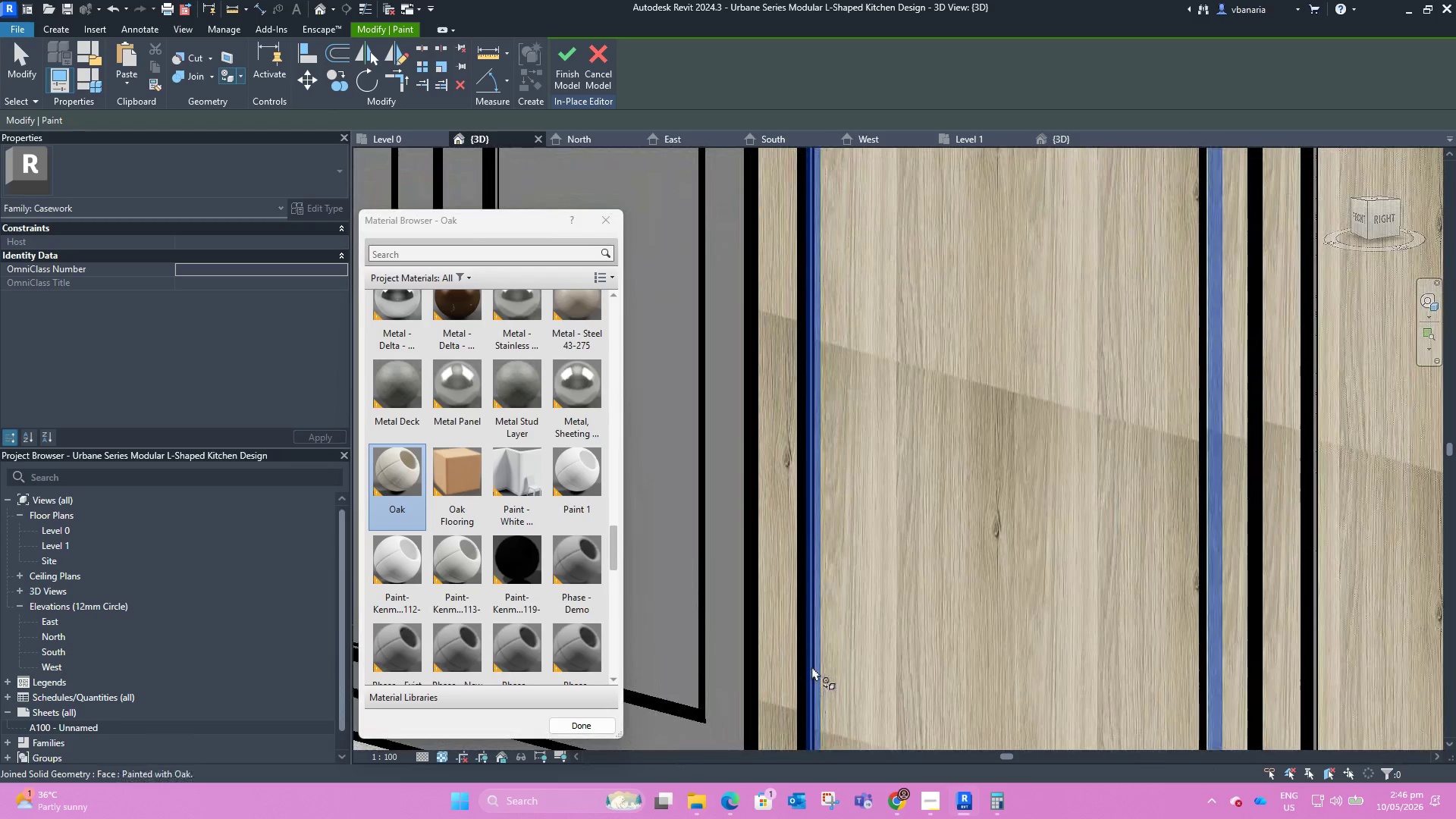 
scroll: coordinate [811, 650], scroll_direction: up, amount: 6.0
 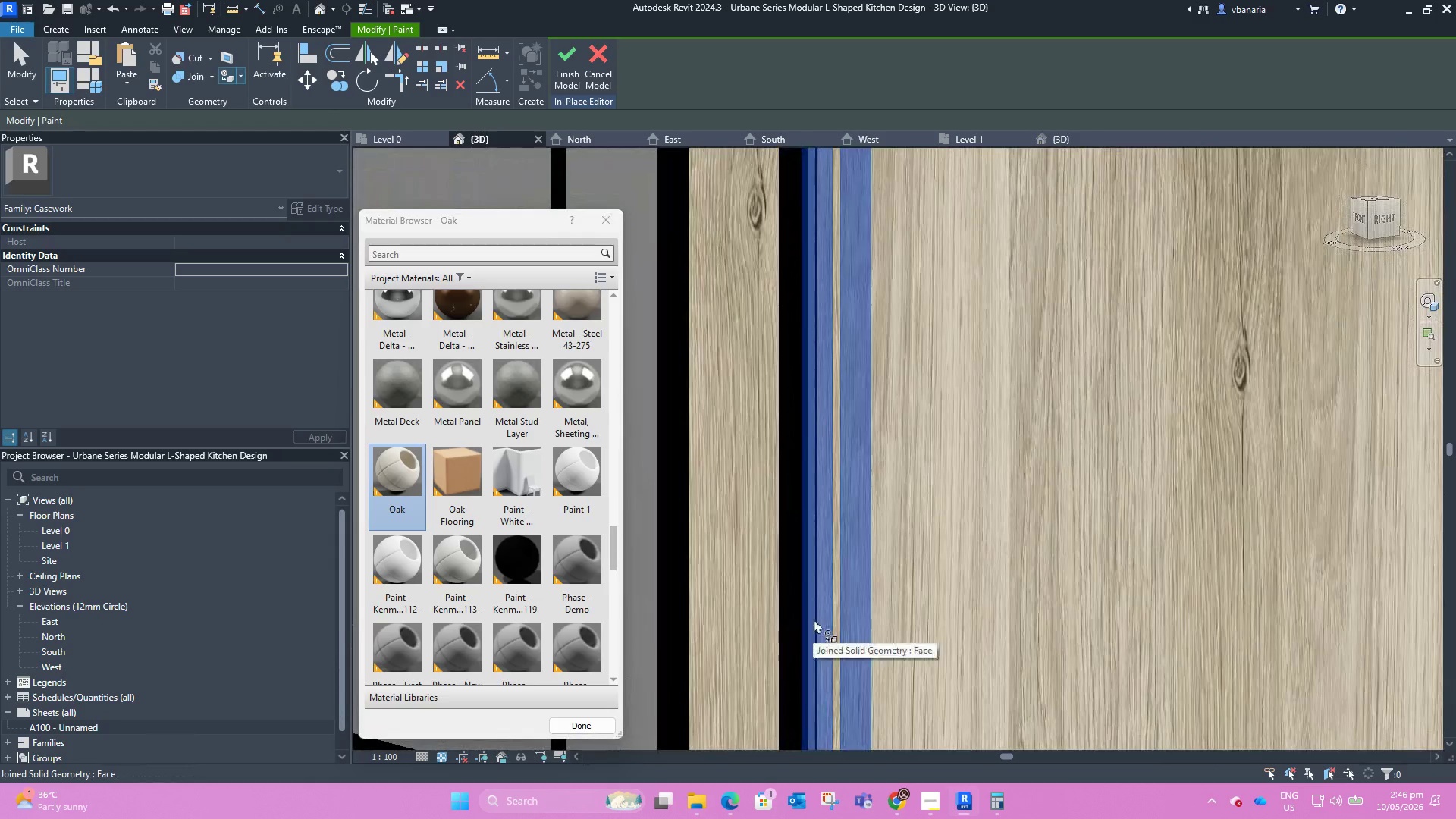 
left_click([814, 619])
 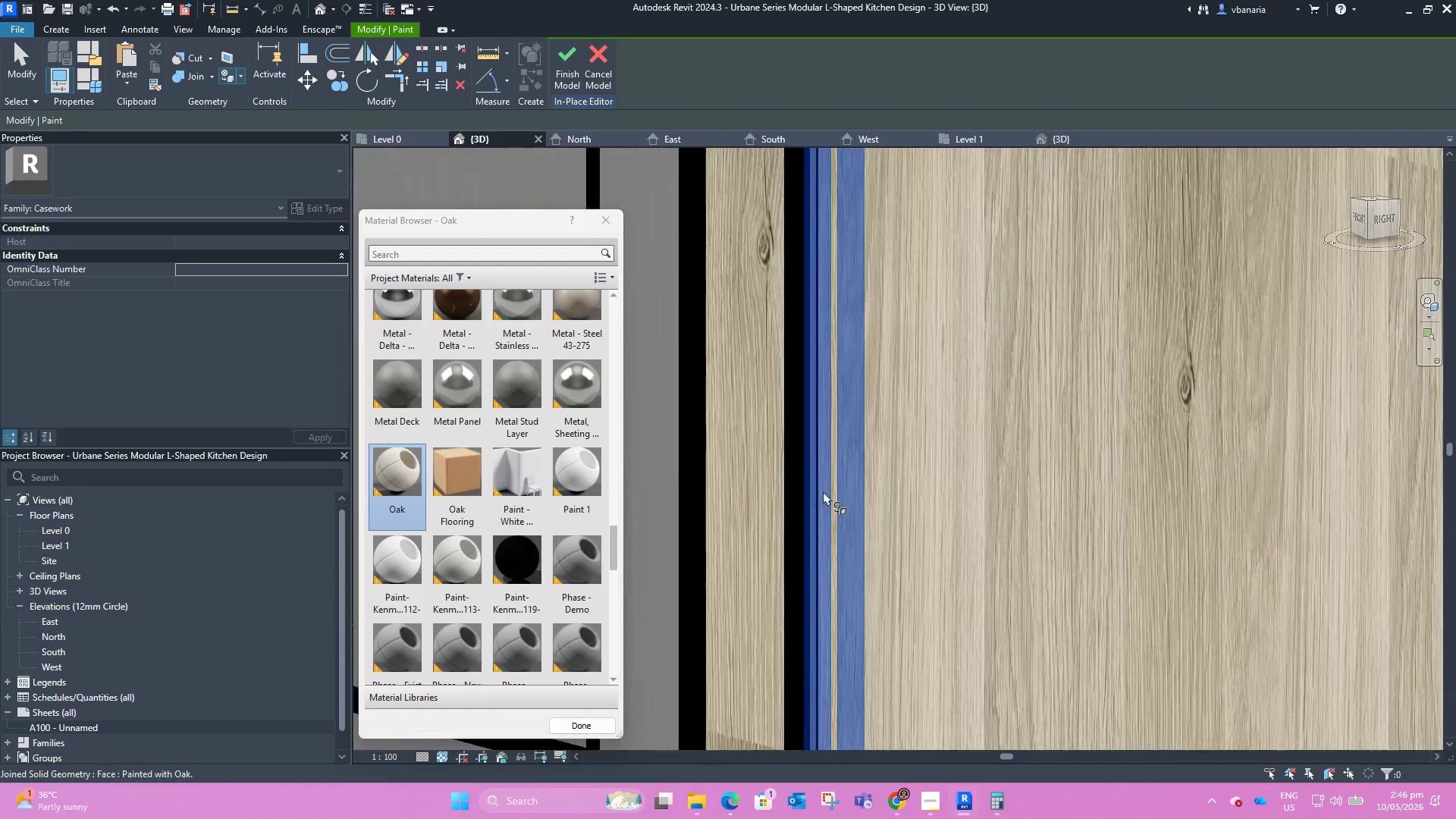 
scroll: coordinate [827, 483], scroll_direction: down, amount: 14.0
 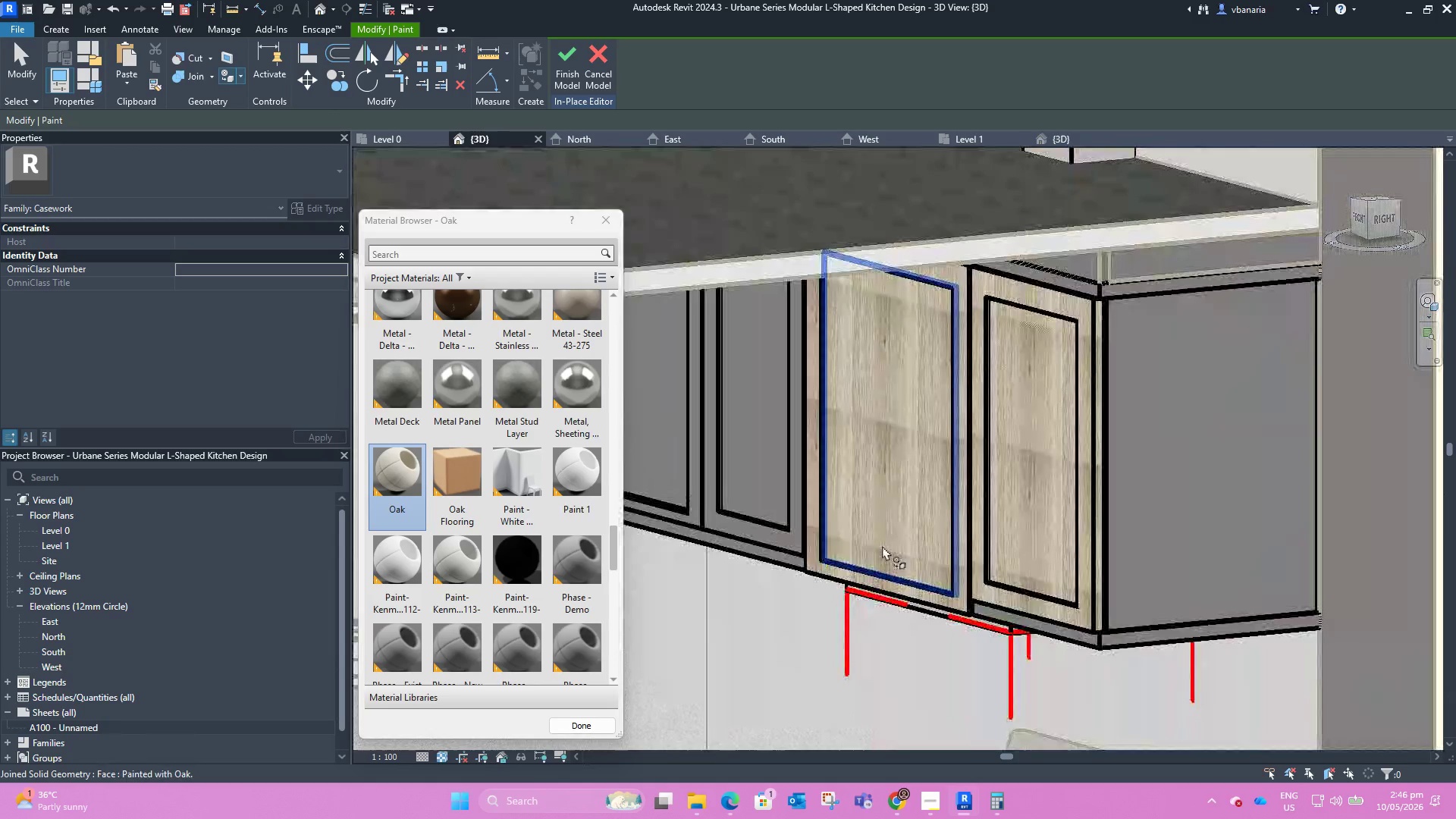 
hold_key(key=ShiftLeft, duration=0.7)
 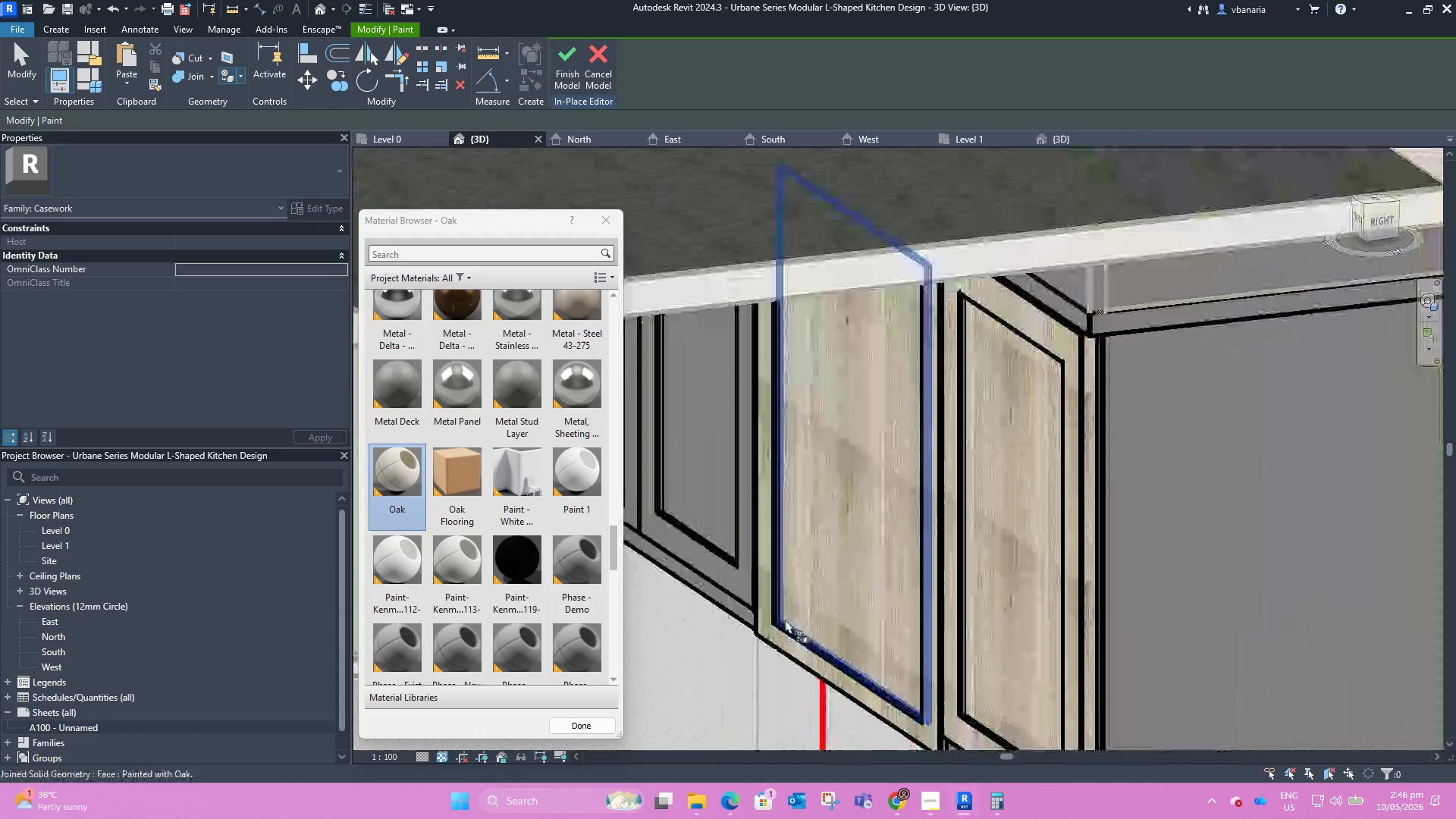 
scroll: coordinate [768, 635], scroll_direction: up, amount: 16.0
 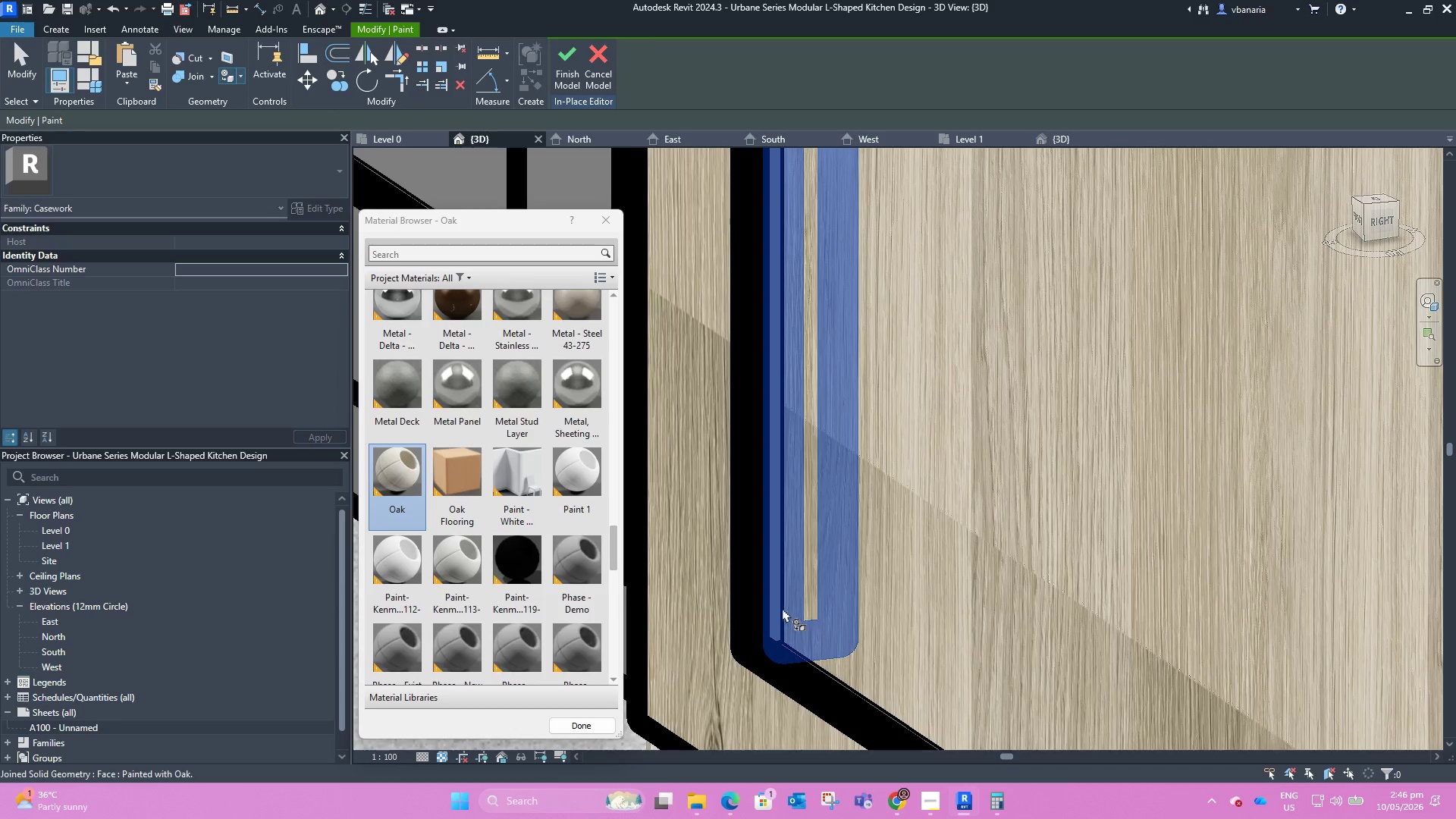 
left_click([780, 605])
 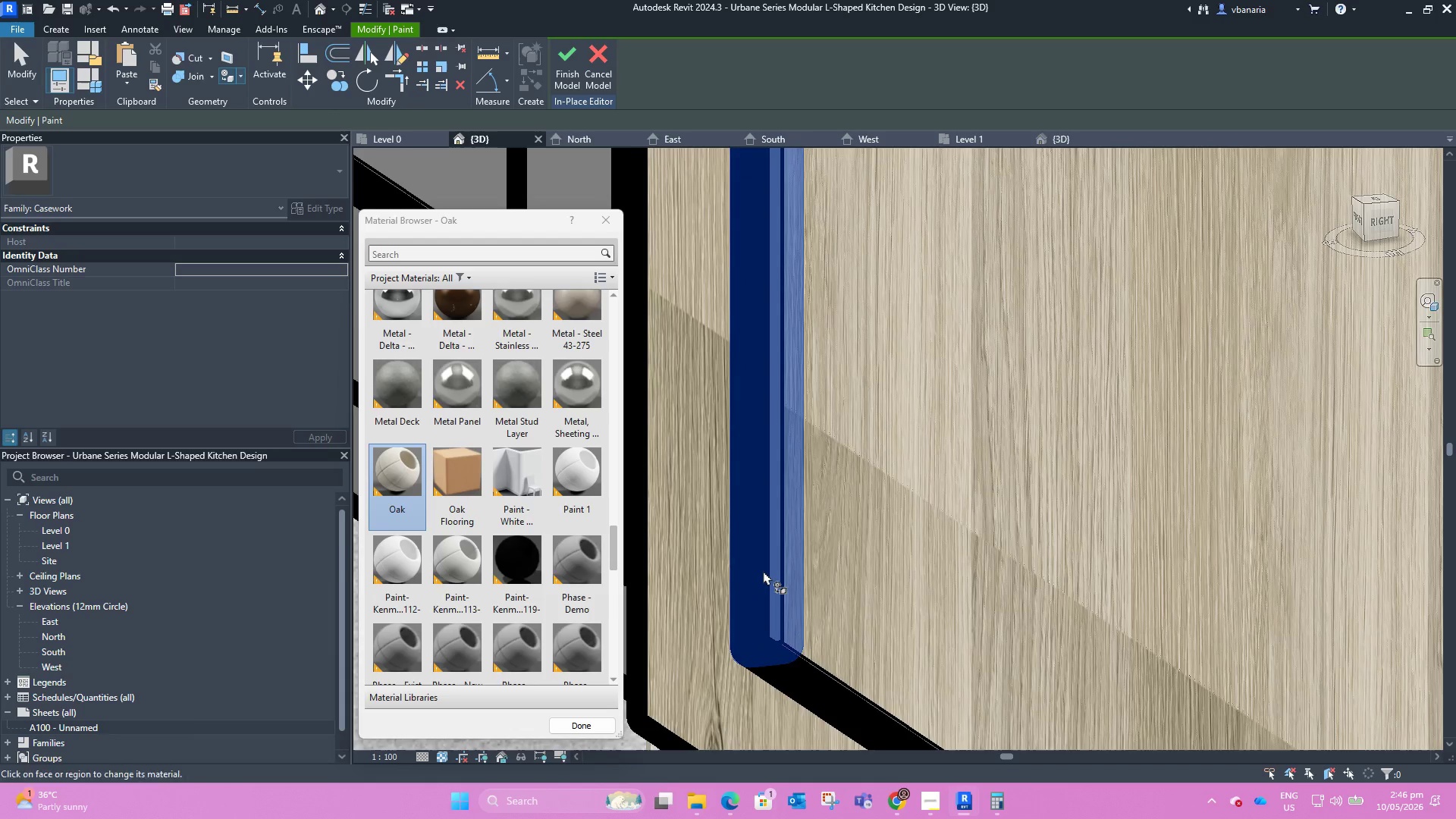 
scroll: coordinate [844, 482], scroll_direction: down, amount: 7.0
 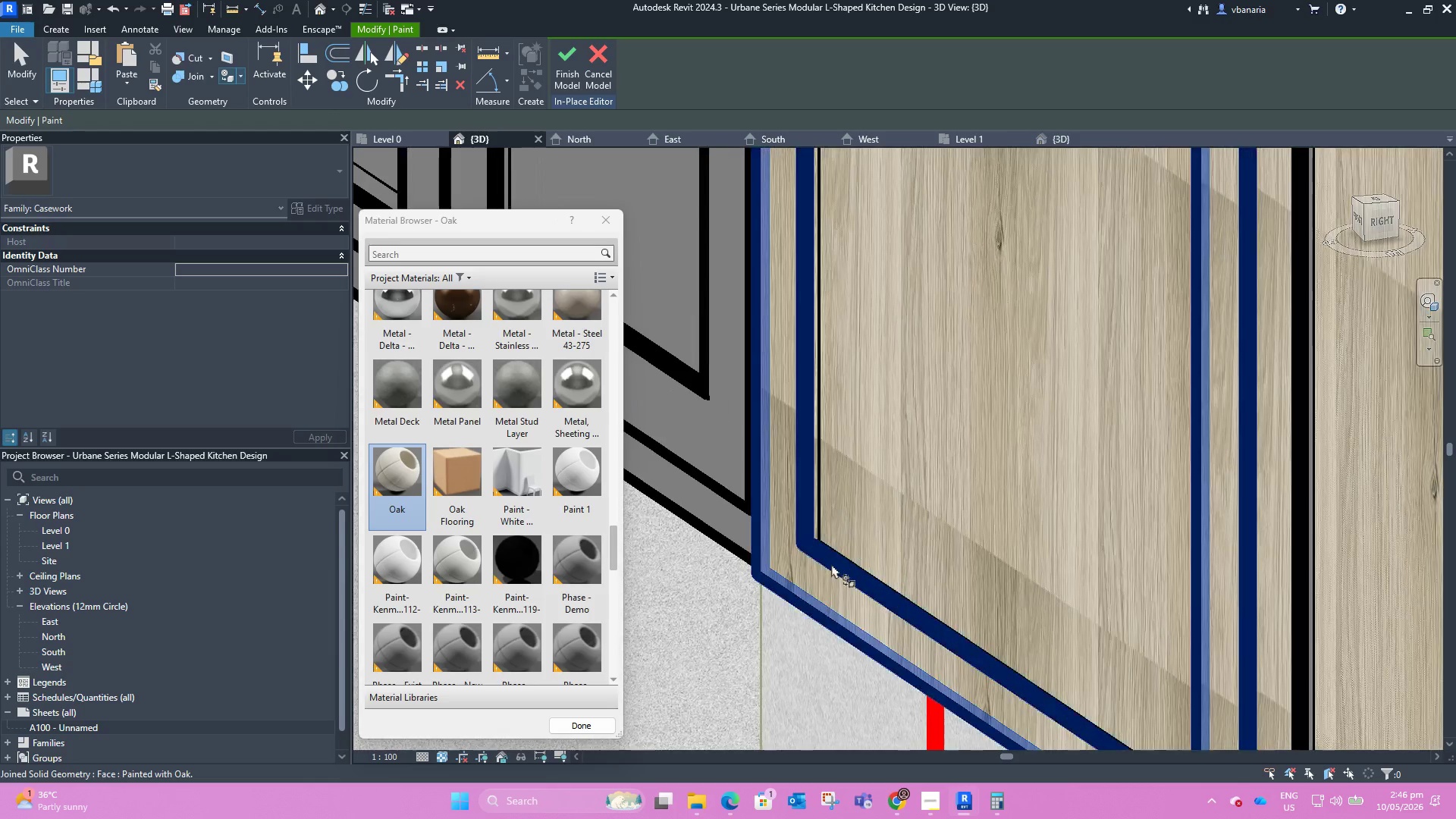 
scroll: coordinate [827, 557], scroll_direction: up, amount: 7.0
 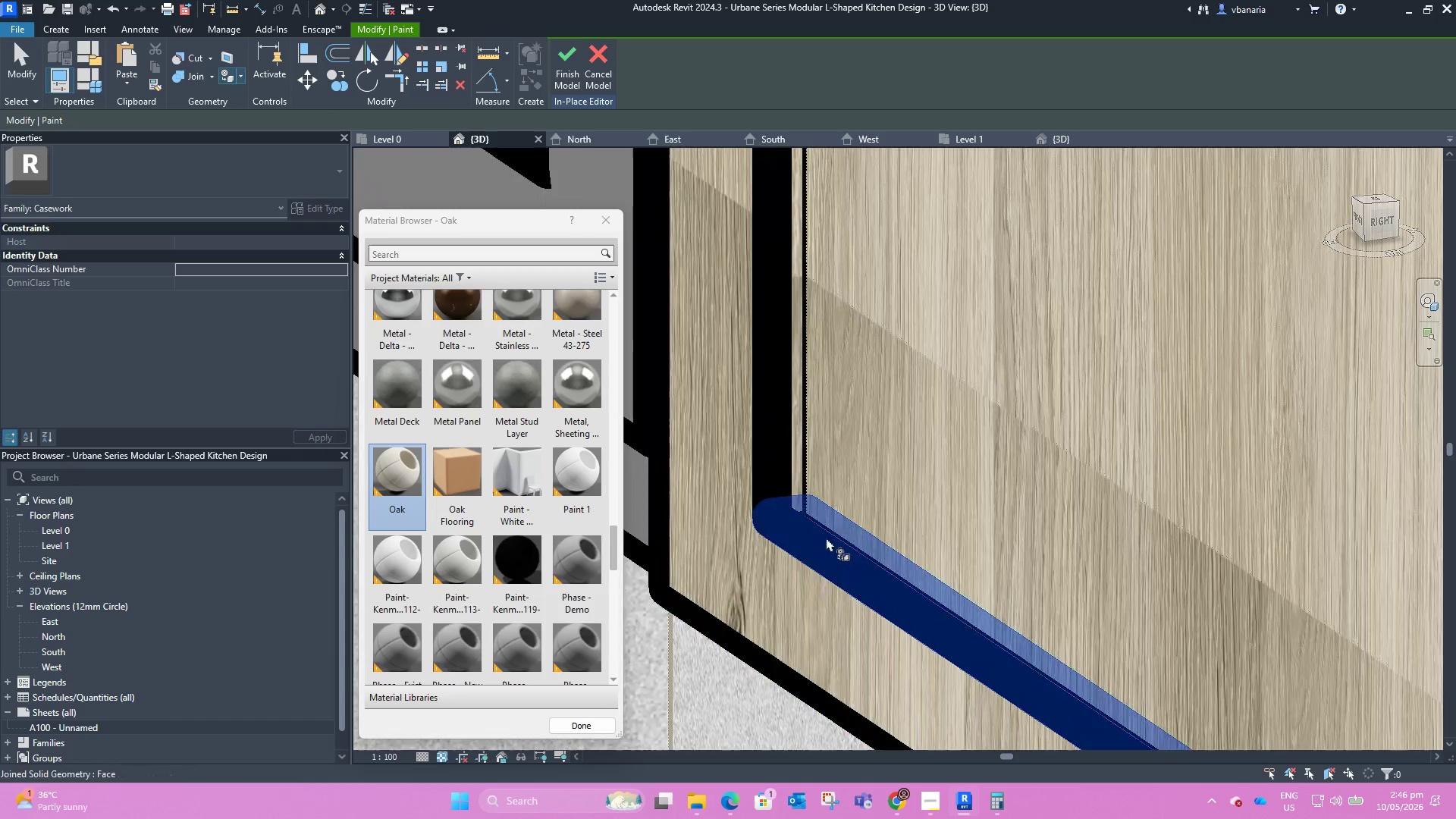 
left_click([826, 537])
 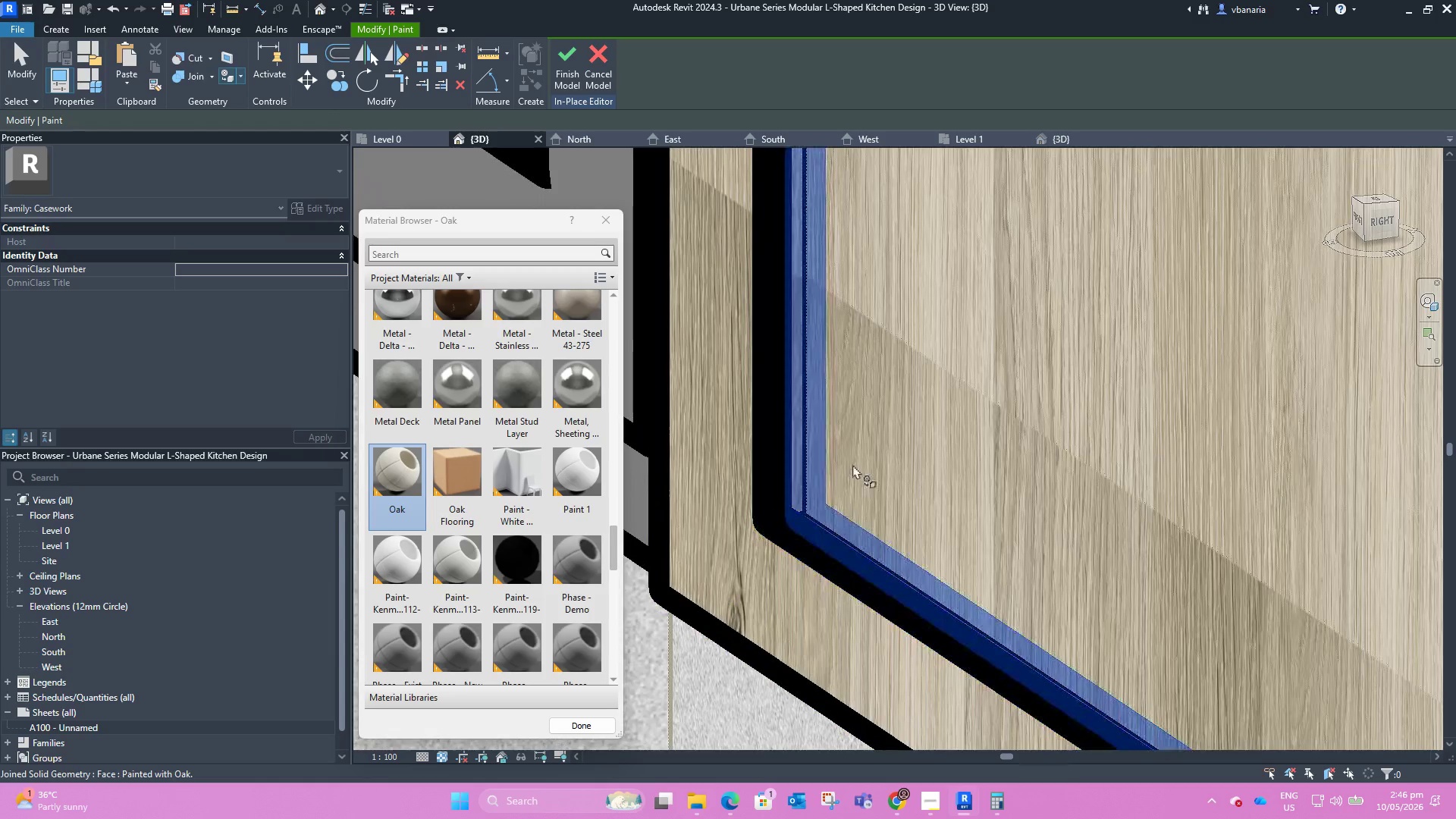 
scroll: coordinate [848, 469], scroll_direction: down, amount: 16.0
 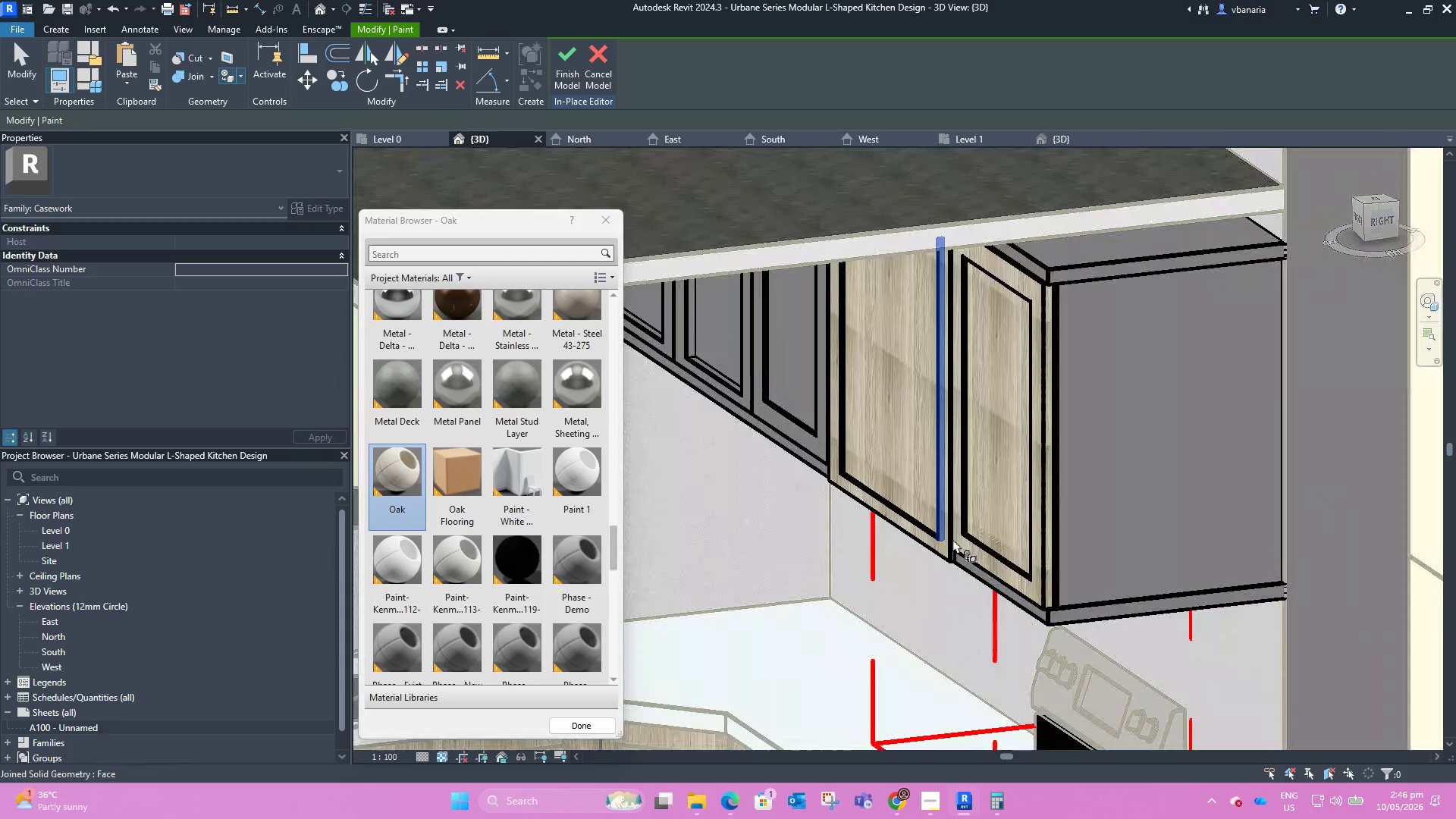 
scroll: coordinate [940, 512], scroll_direction: up, amount: 13.0
 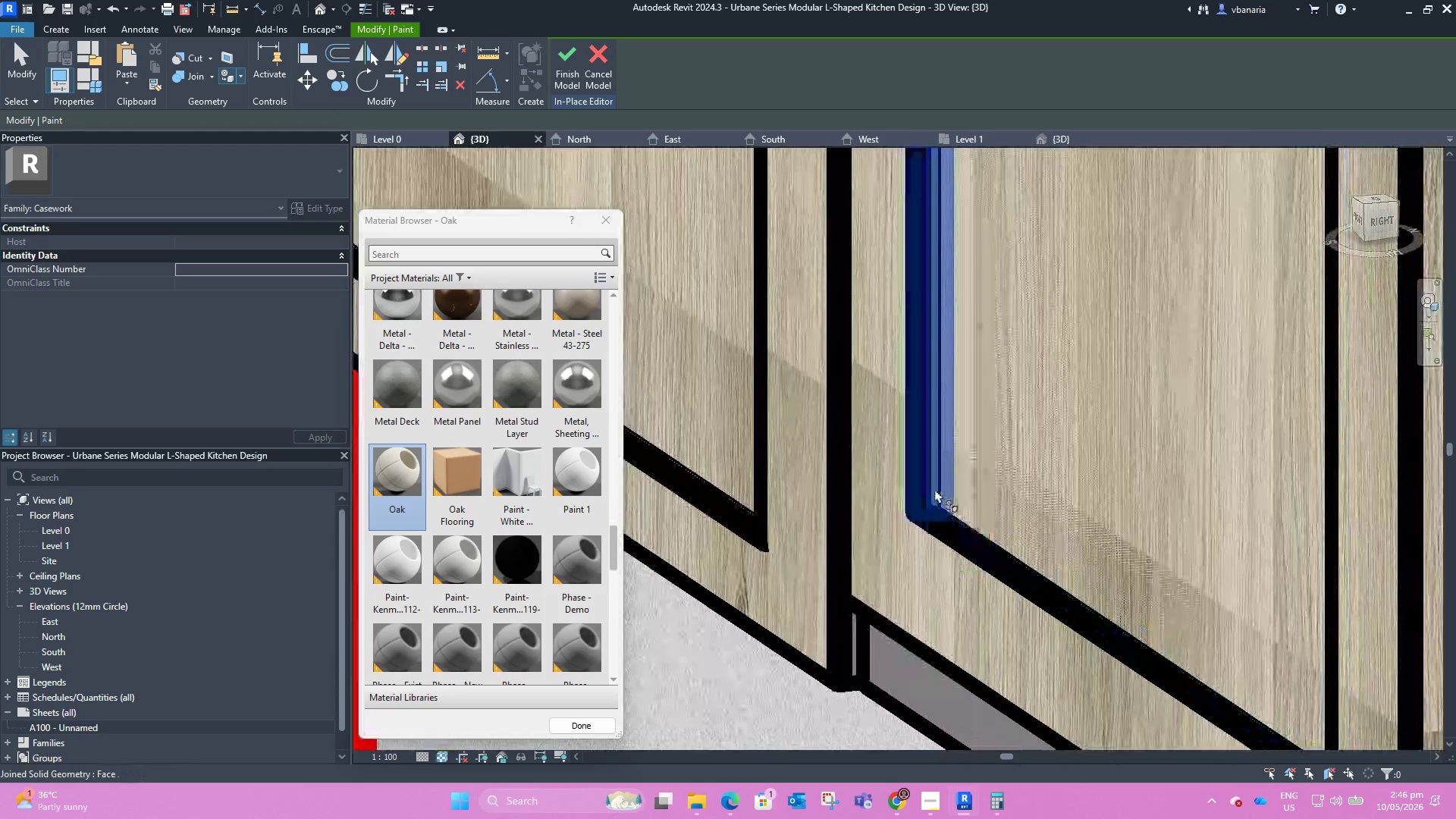 
left_click([934, 487])
 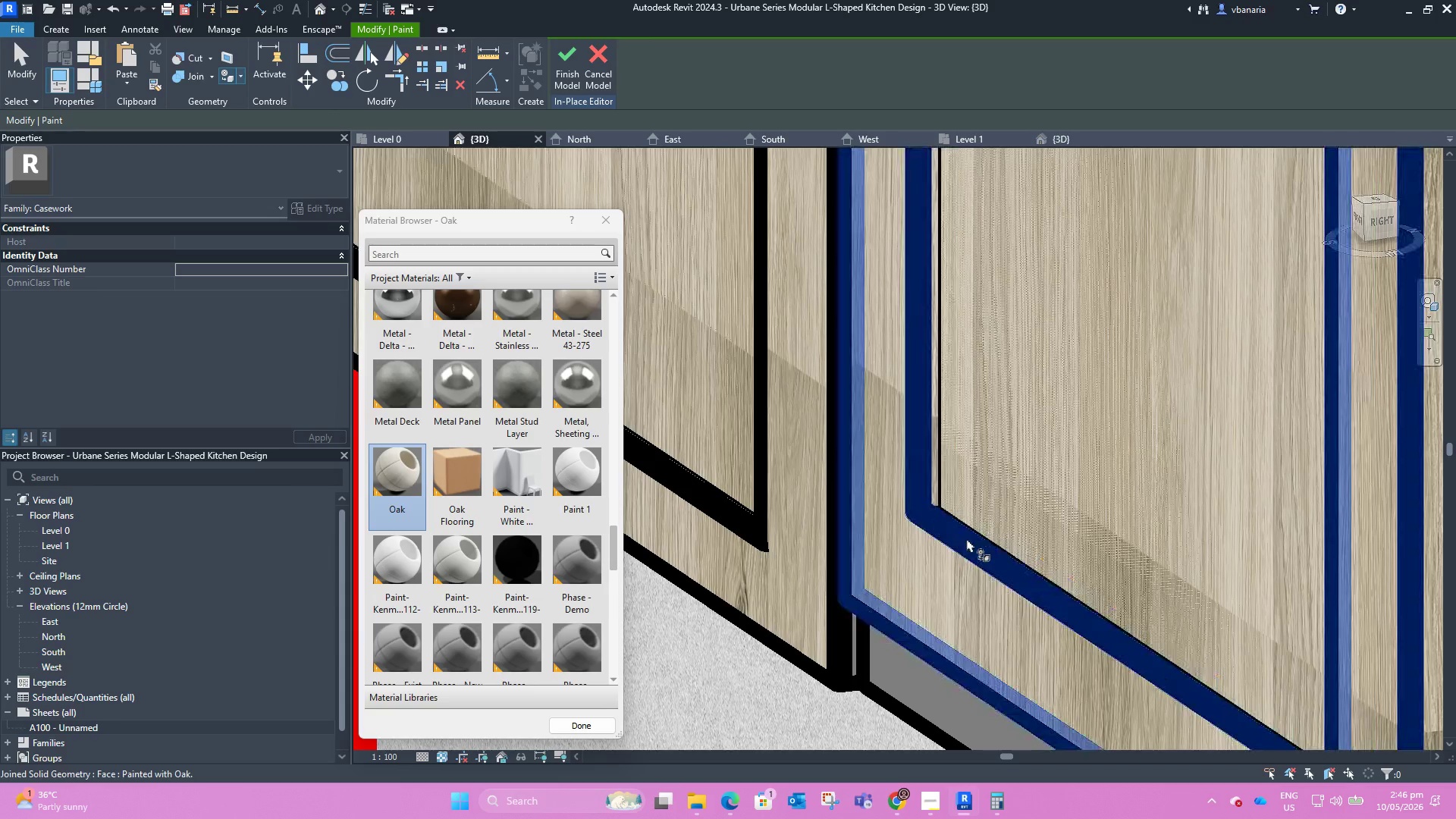 
left_click([965, 532])
 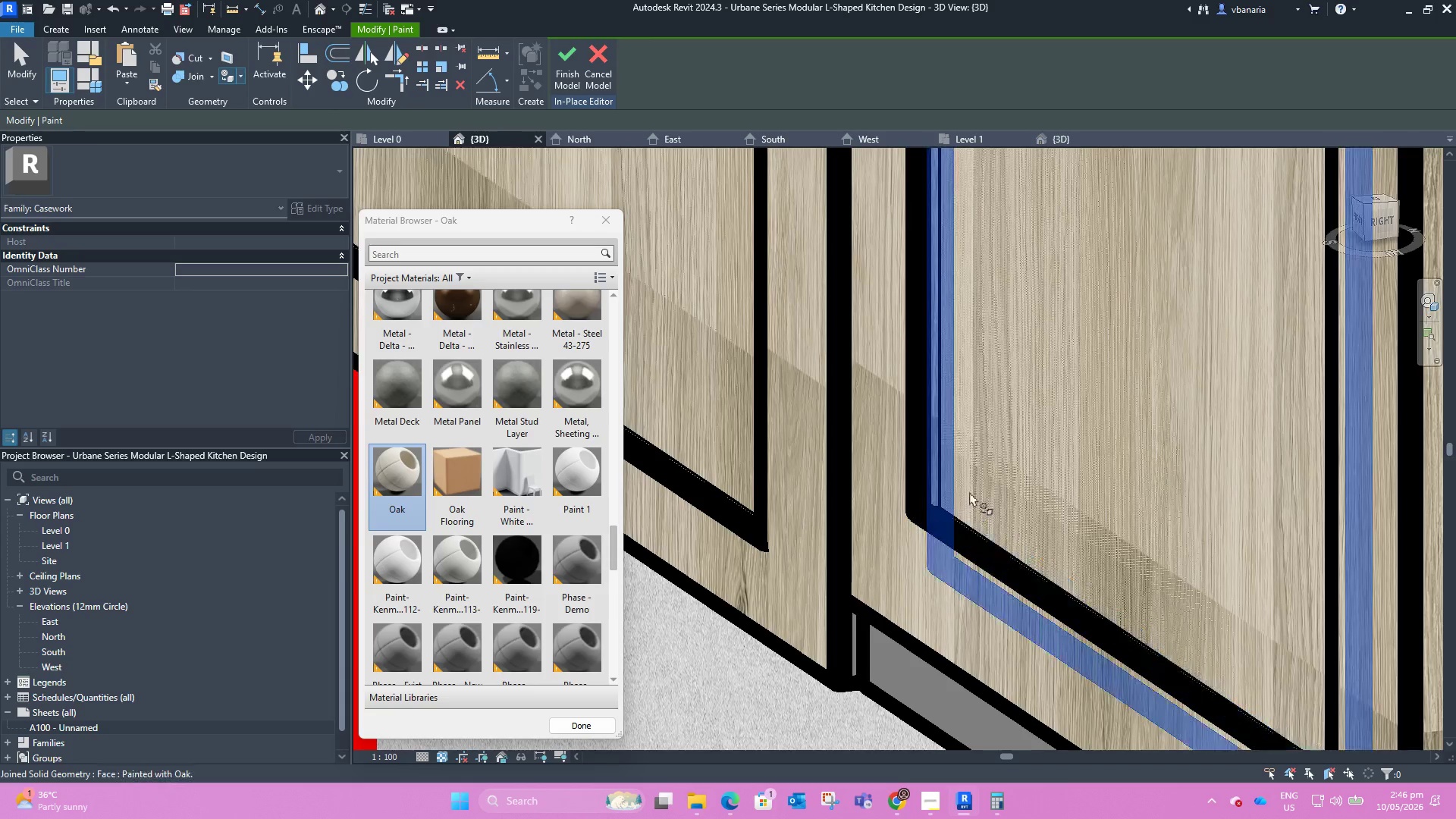 
scroll: coordinate [1038, 497], scroll_direction: down, amount: 11.0
 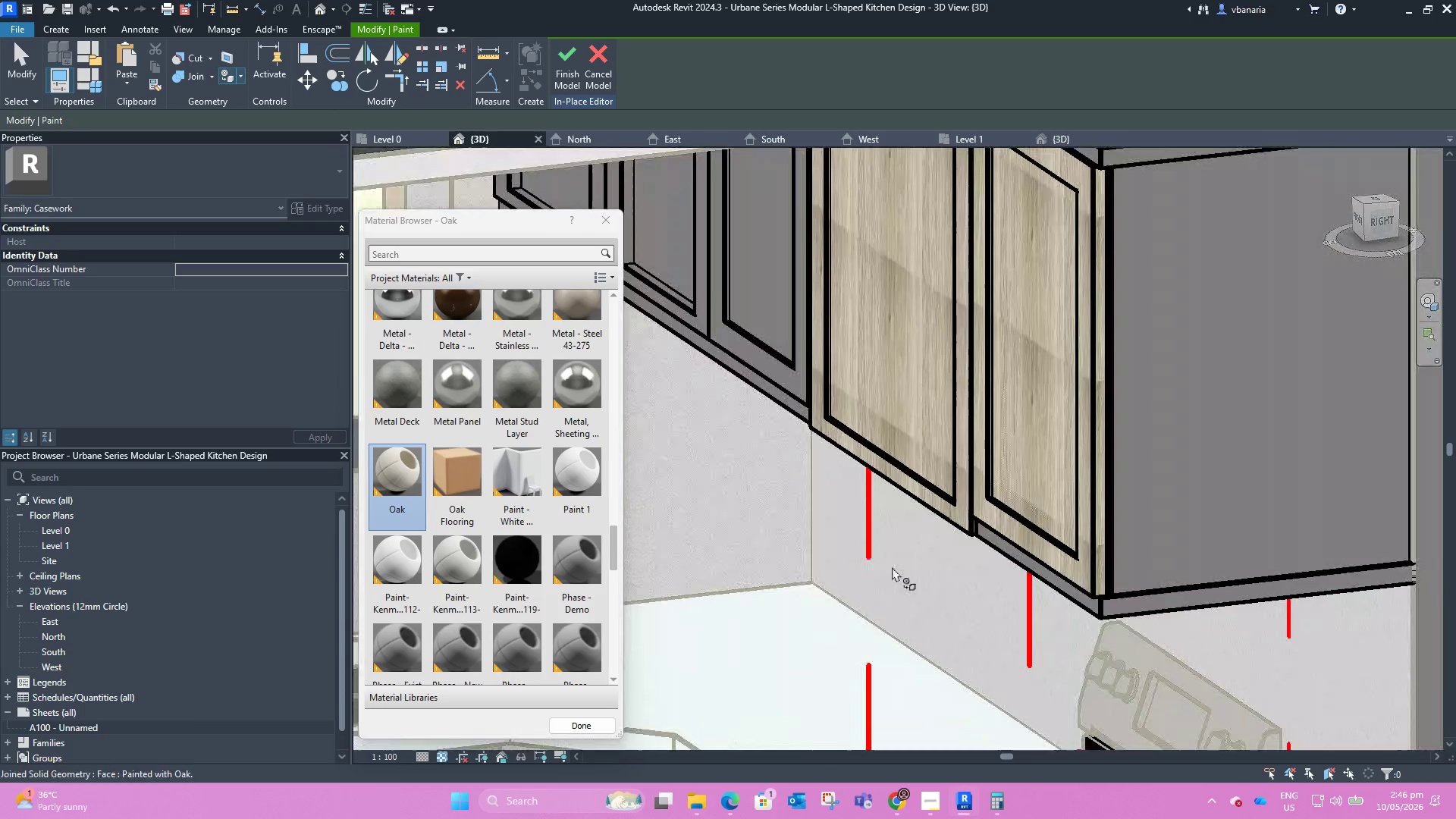 
hold_key(key=ShiftLeft, duration=1.14)
 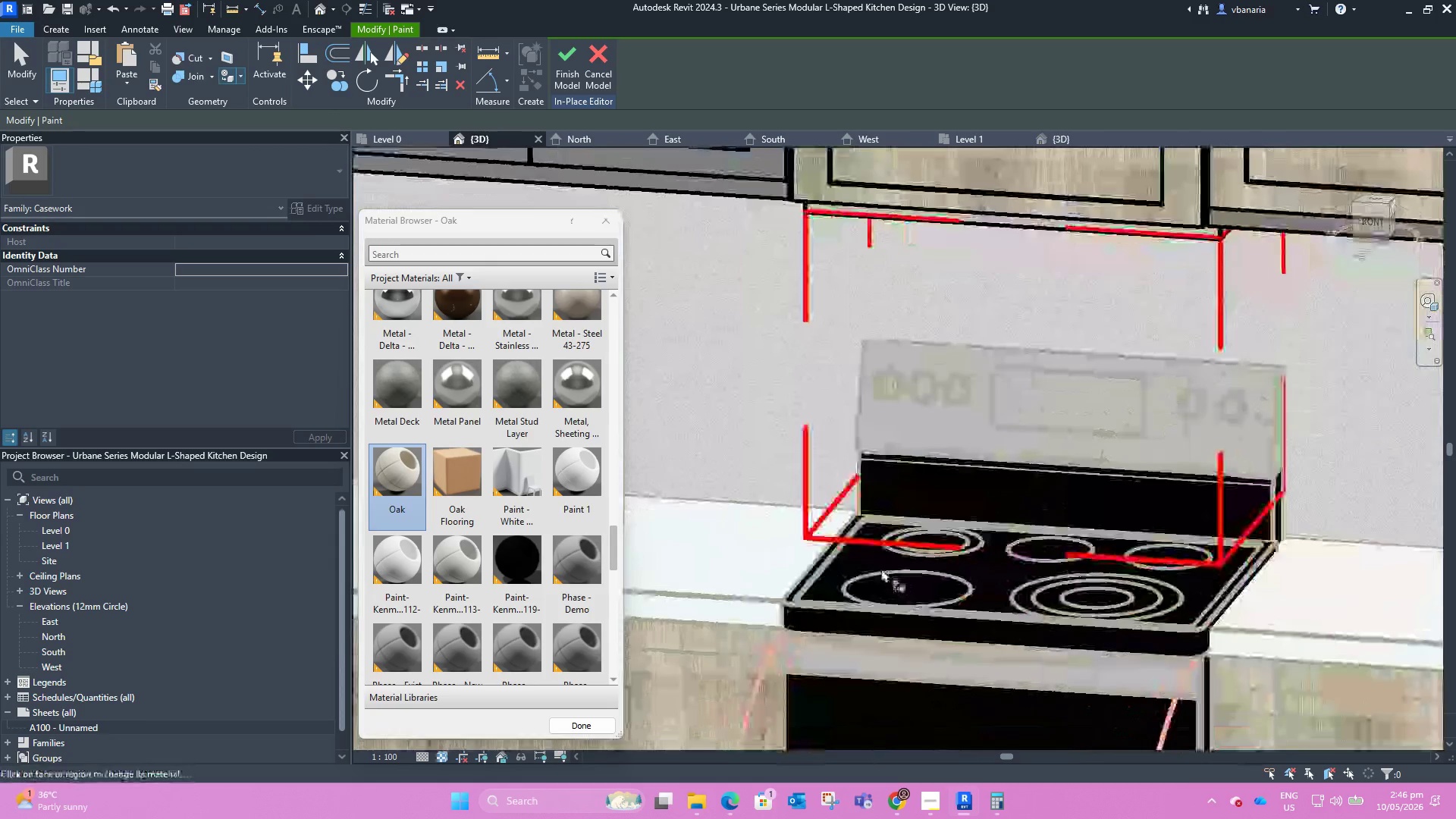 
scroll: coordinate [864, 547], scroll_direction: down, amount: 10.0
 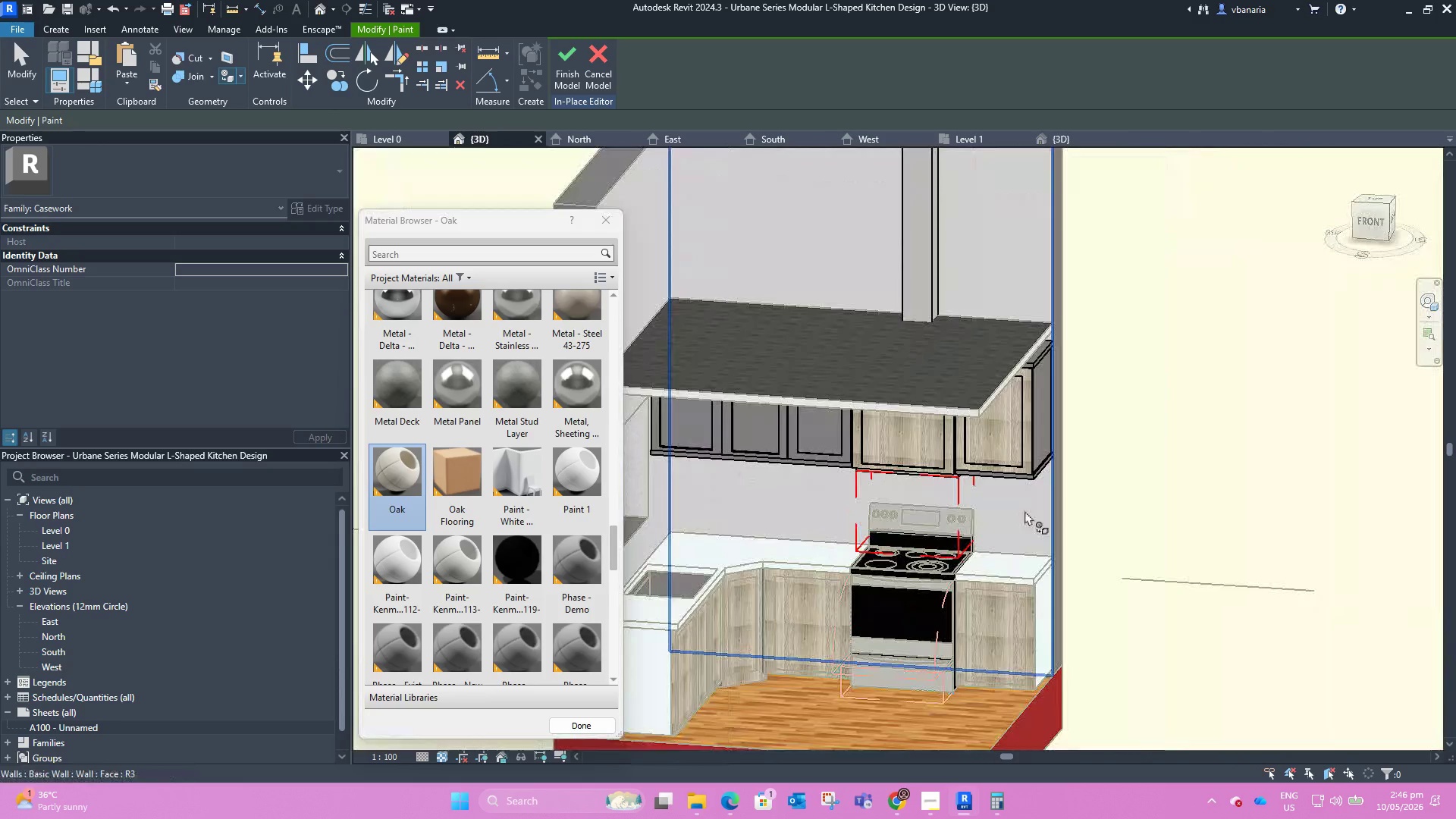 
hold_key(key=ShiftLeft, duration=1.55)
 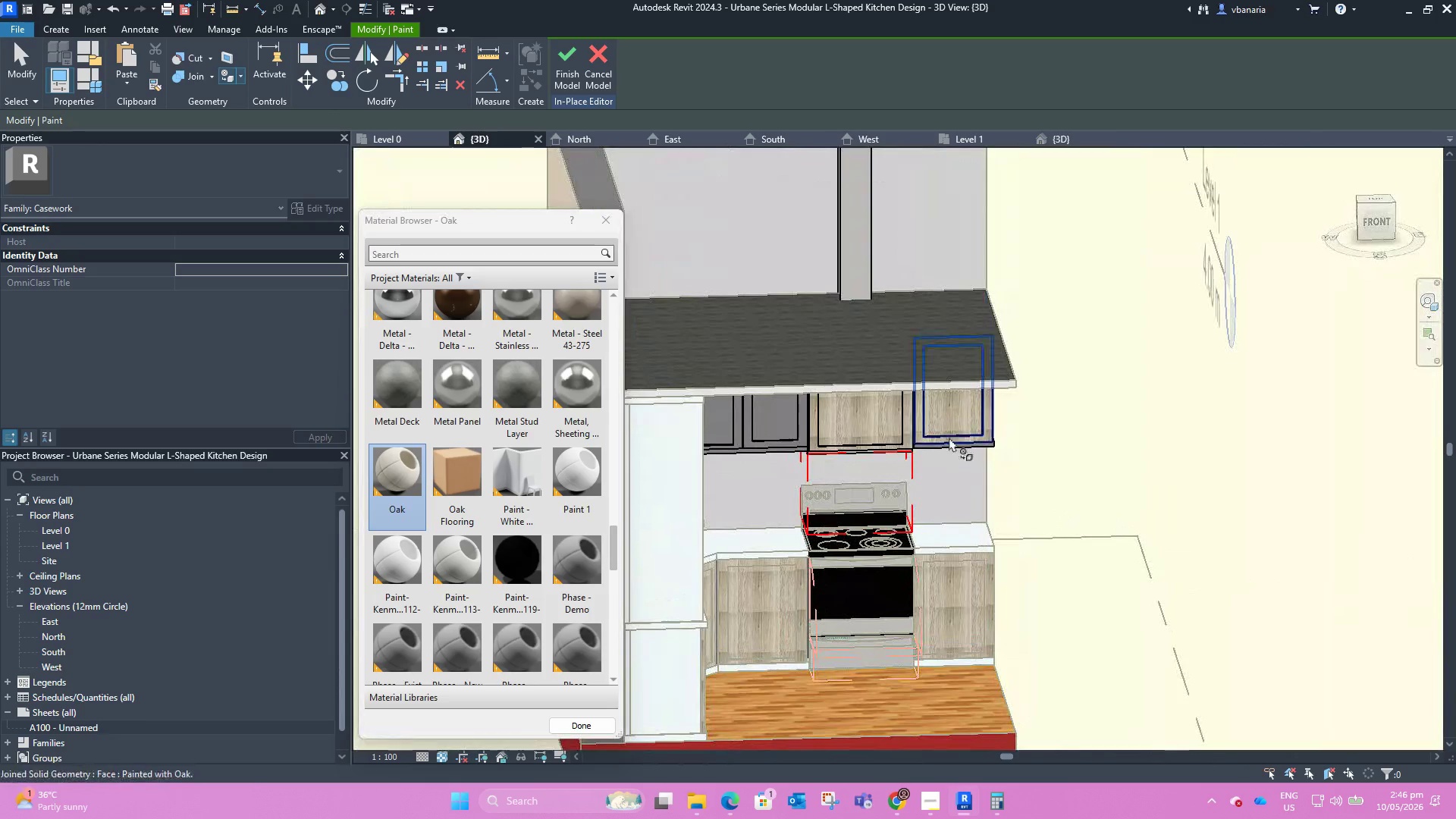 
hold_key(key=ShiftLeft, duration=2.75)
 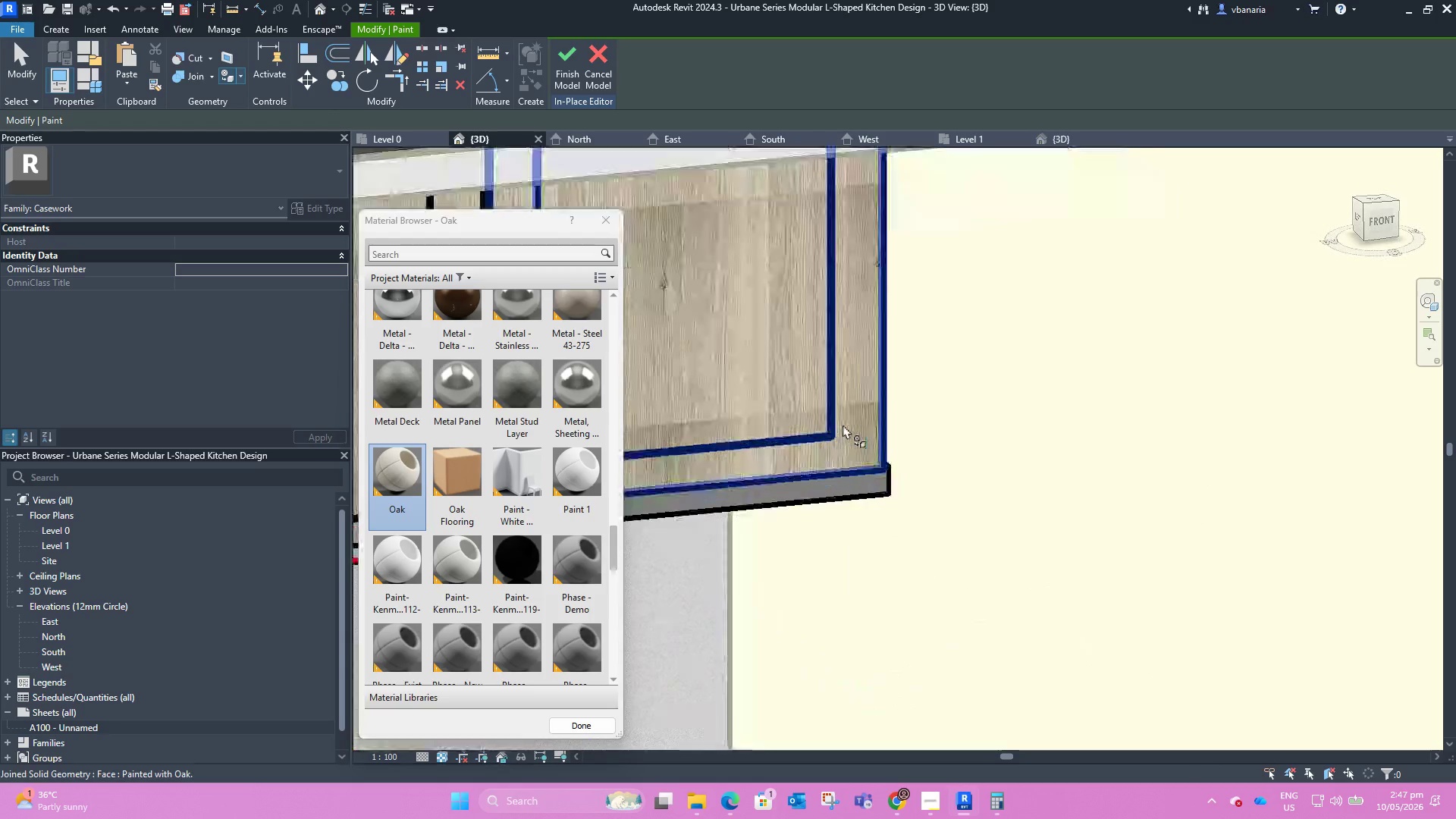 
scroll: coordinate [937, 455], scroll_direction: up, amount: 5.0
 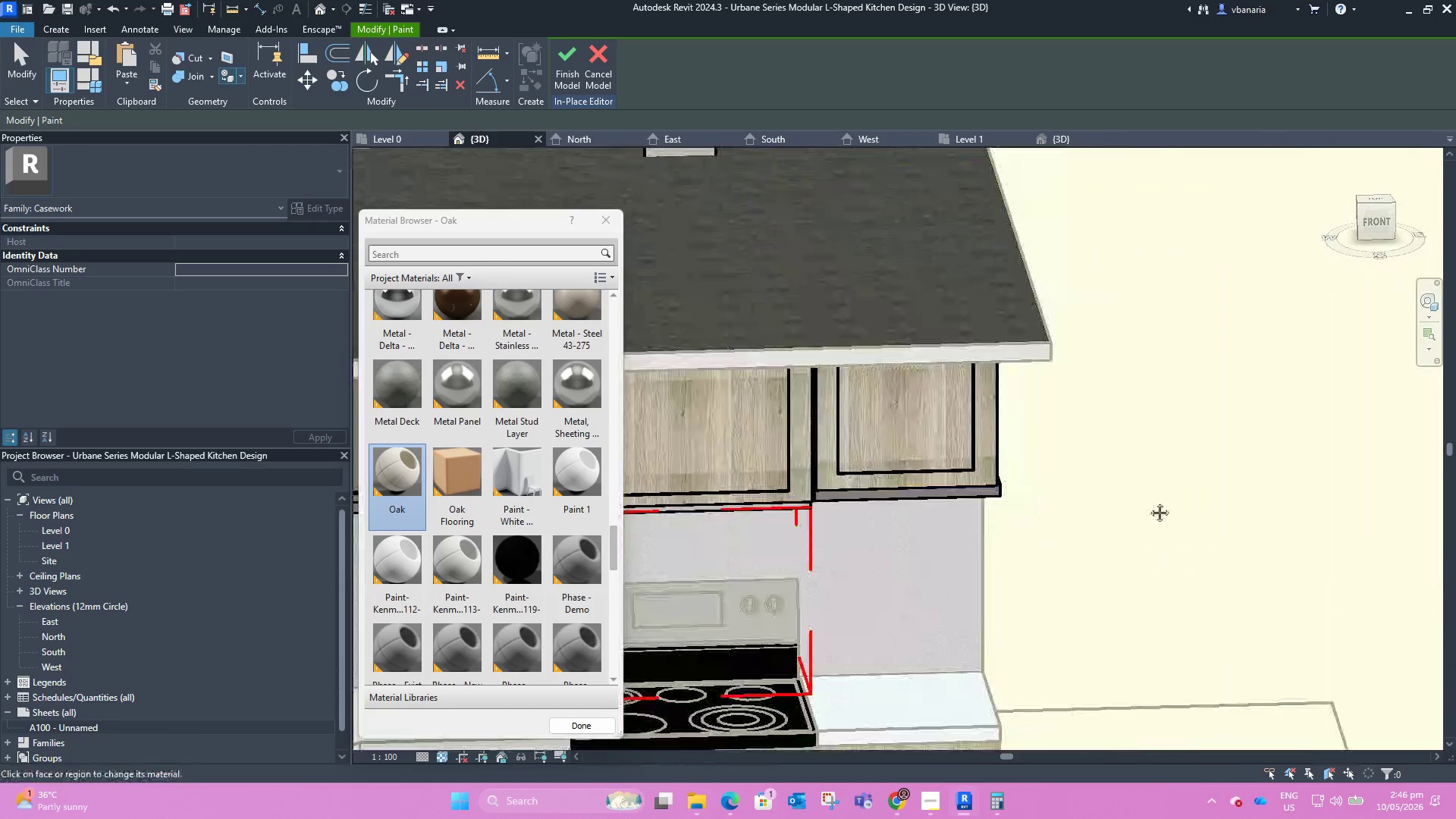 
middle_click([1208, 464])
 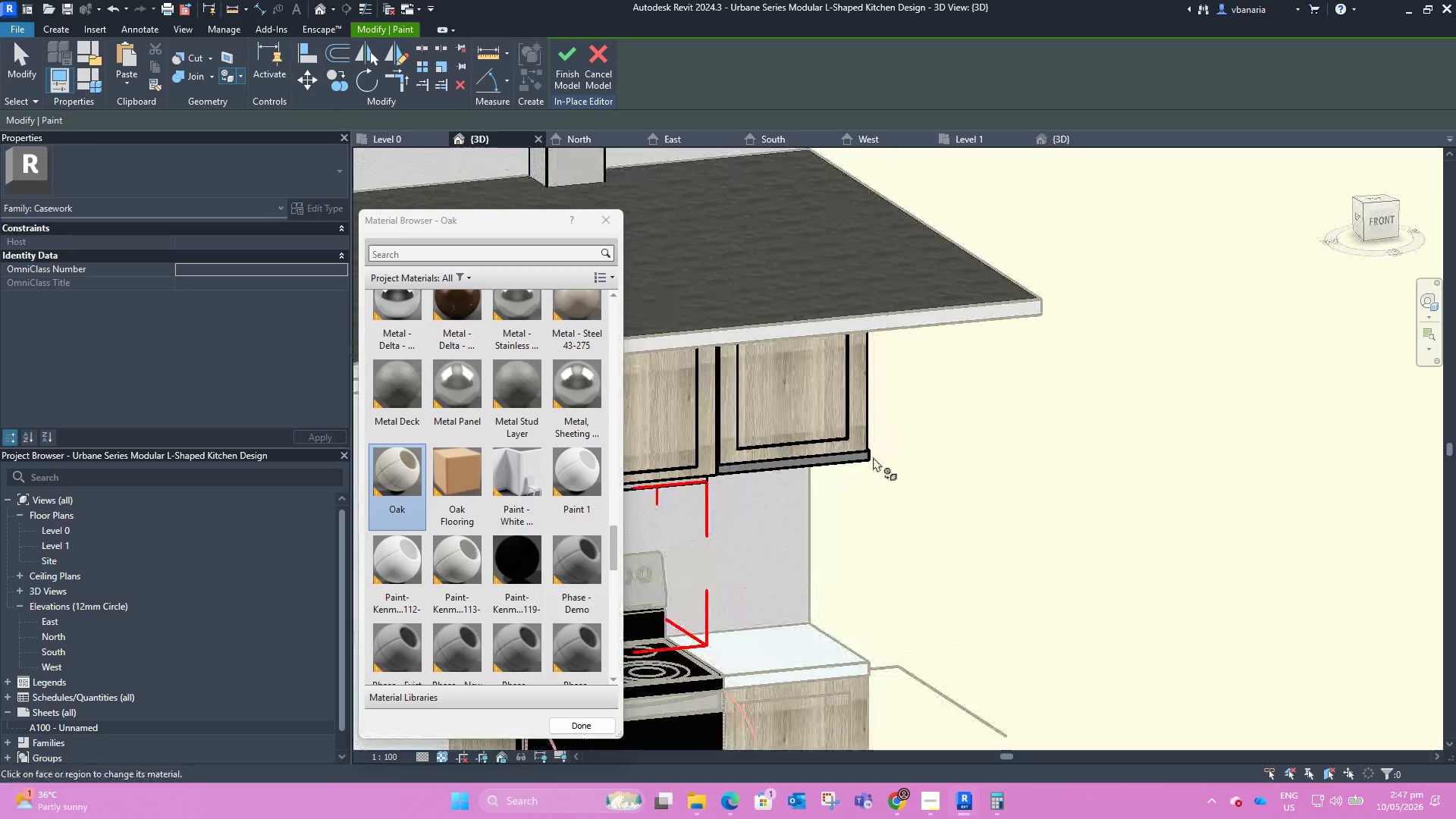 
scroll: coordinate [824, 418], scroll_direction: up, amount: 14.0
 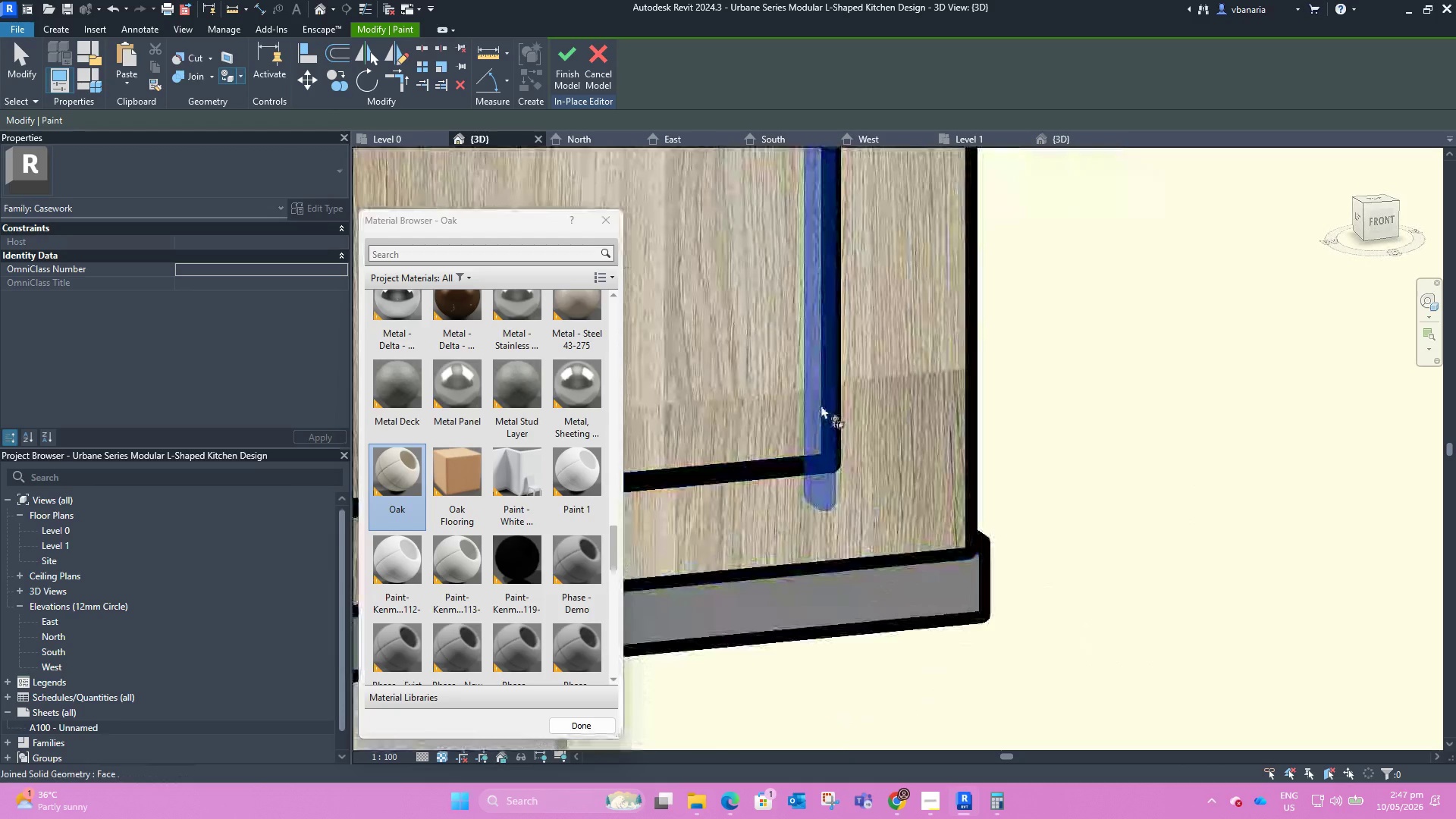 
left_click([821, 404])
 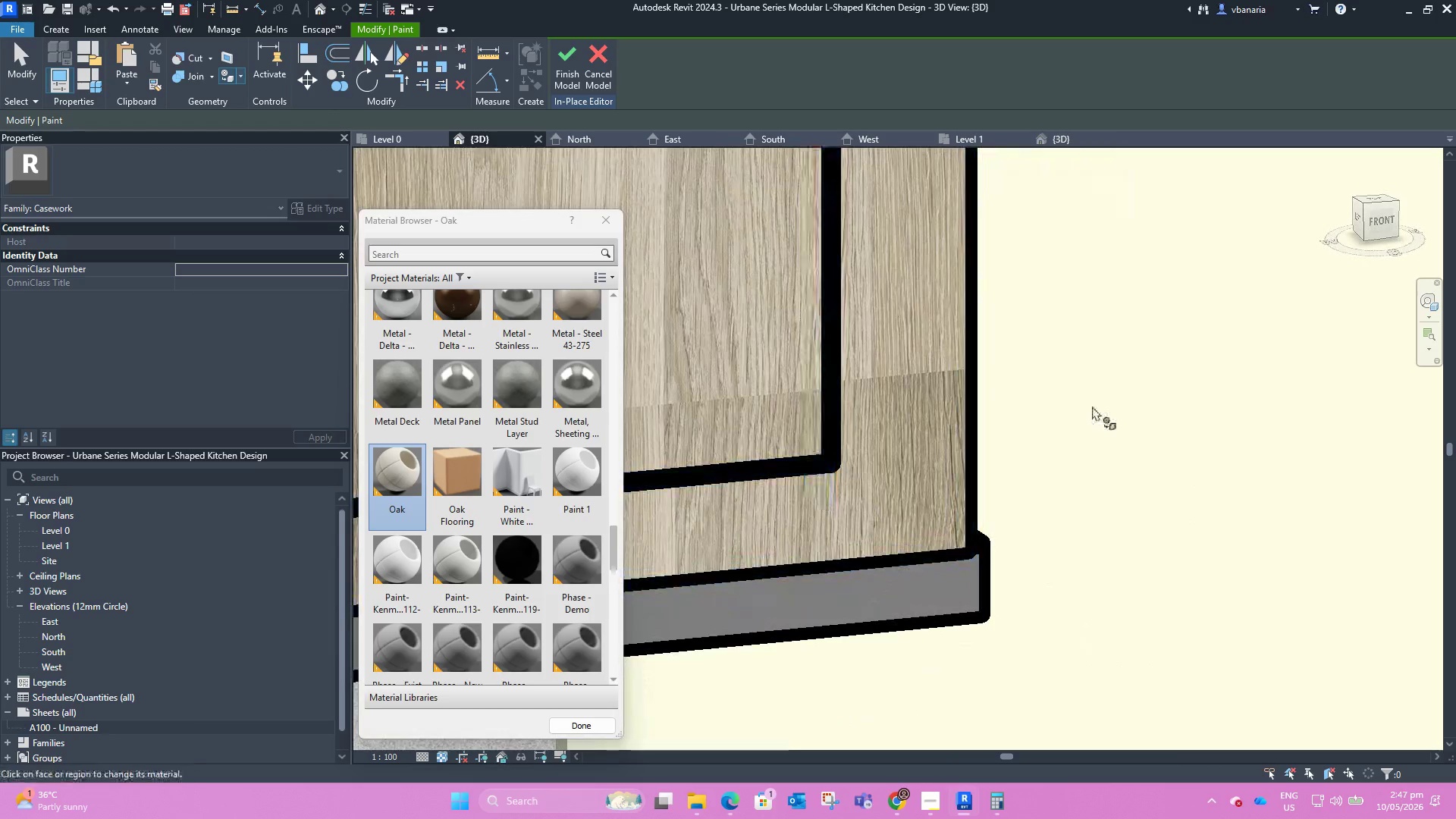 
scroll: coordinate [1110, 427], scroll_direction: down, amount: 14.0
 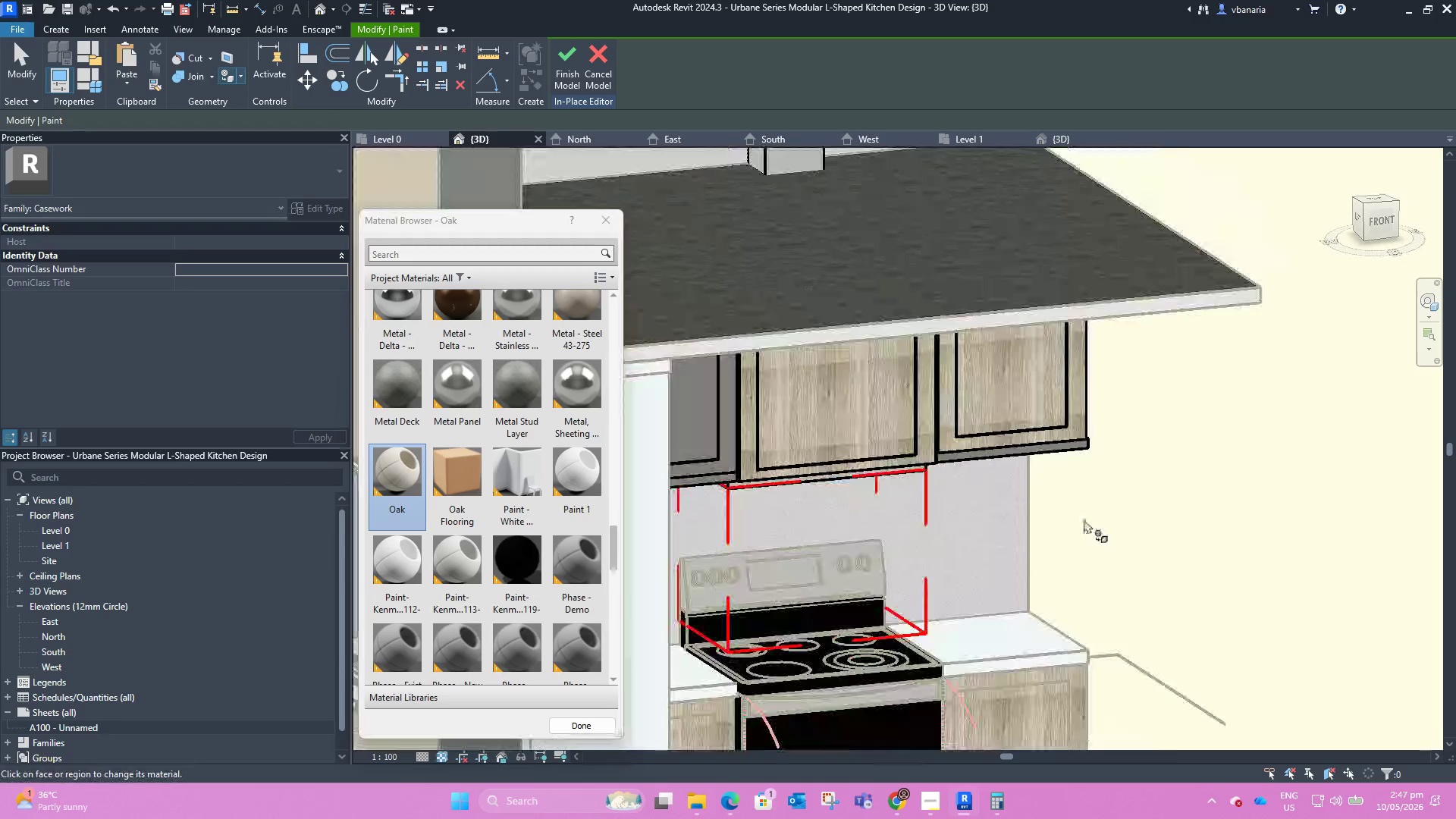 
hold_key(key=ShiftLeft, duration=0.52)
 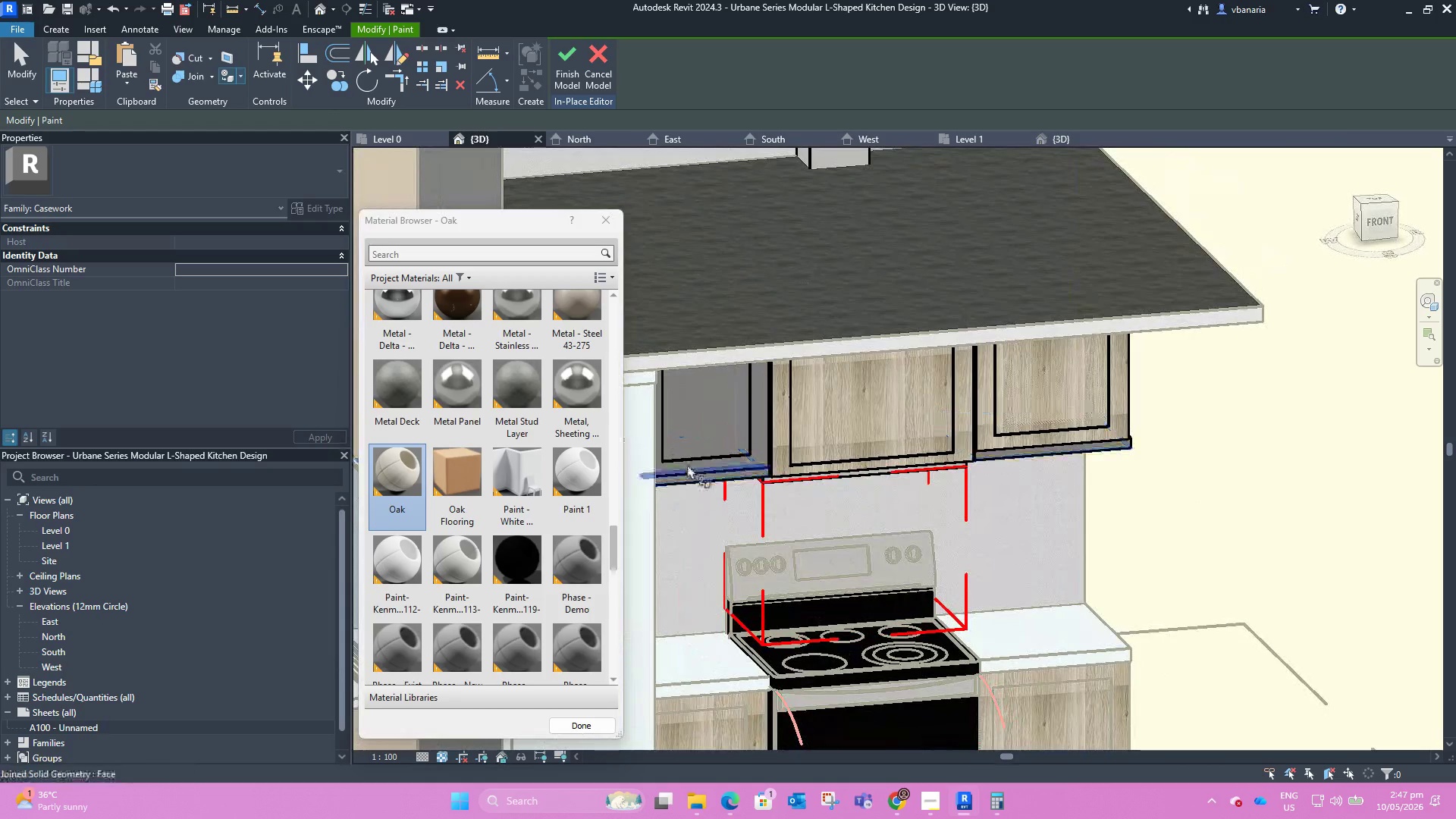 
left_click([717, 467])
 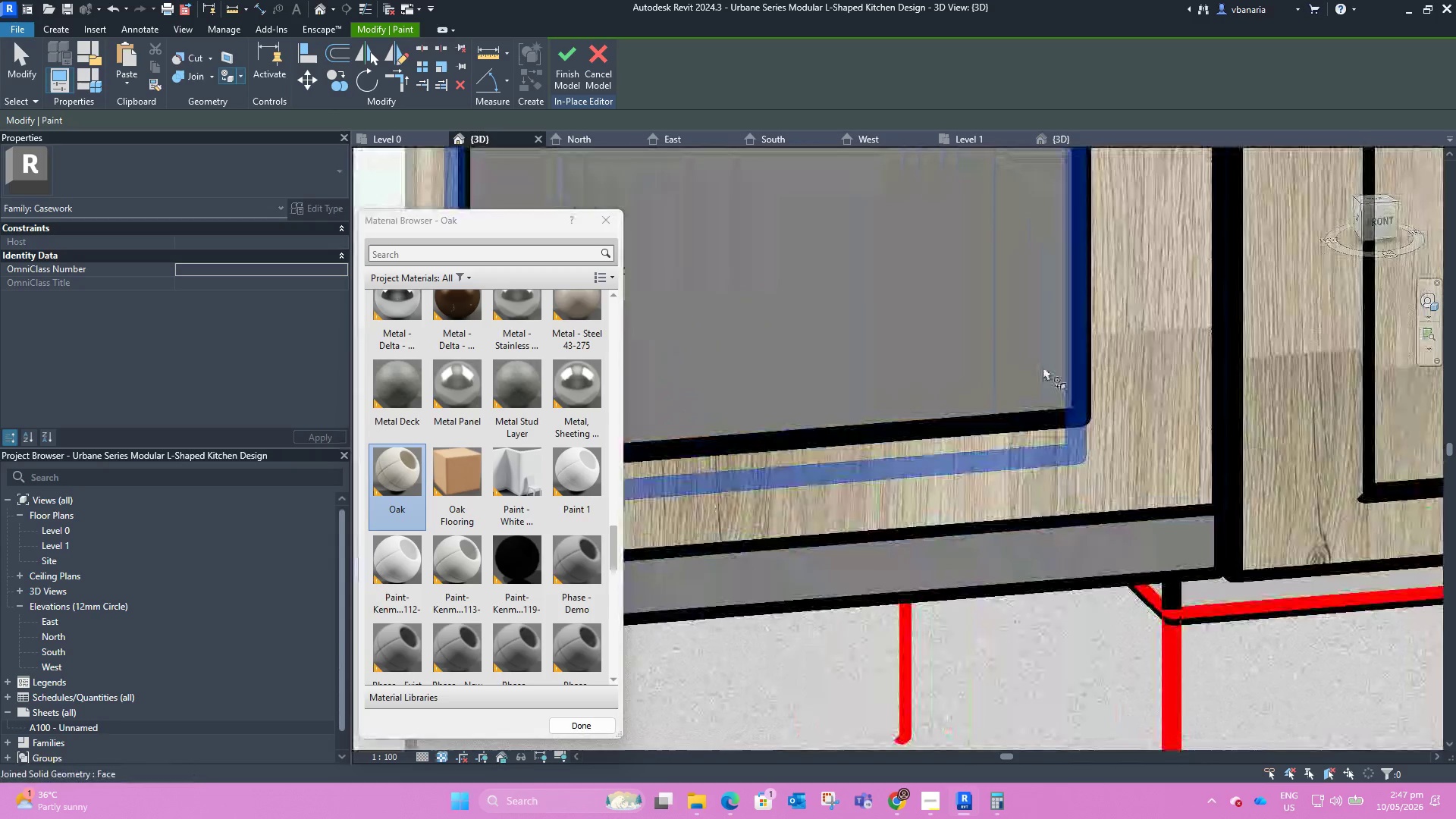 
scroll: coordinate [717, 467], scroll_direction: up, amount: 14.0
 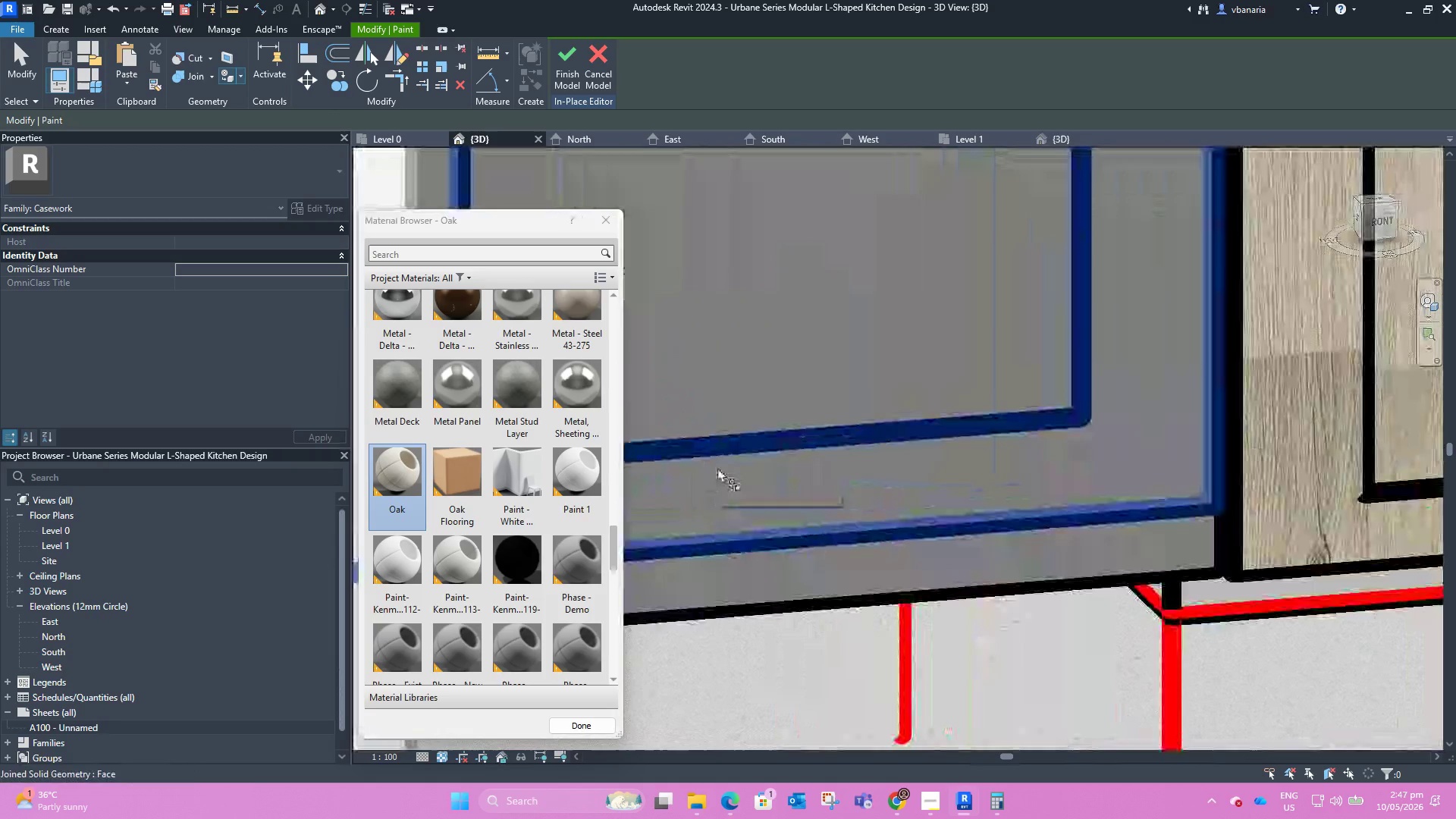 
left_click([1043, 365])
 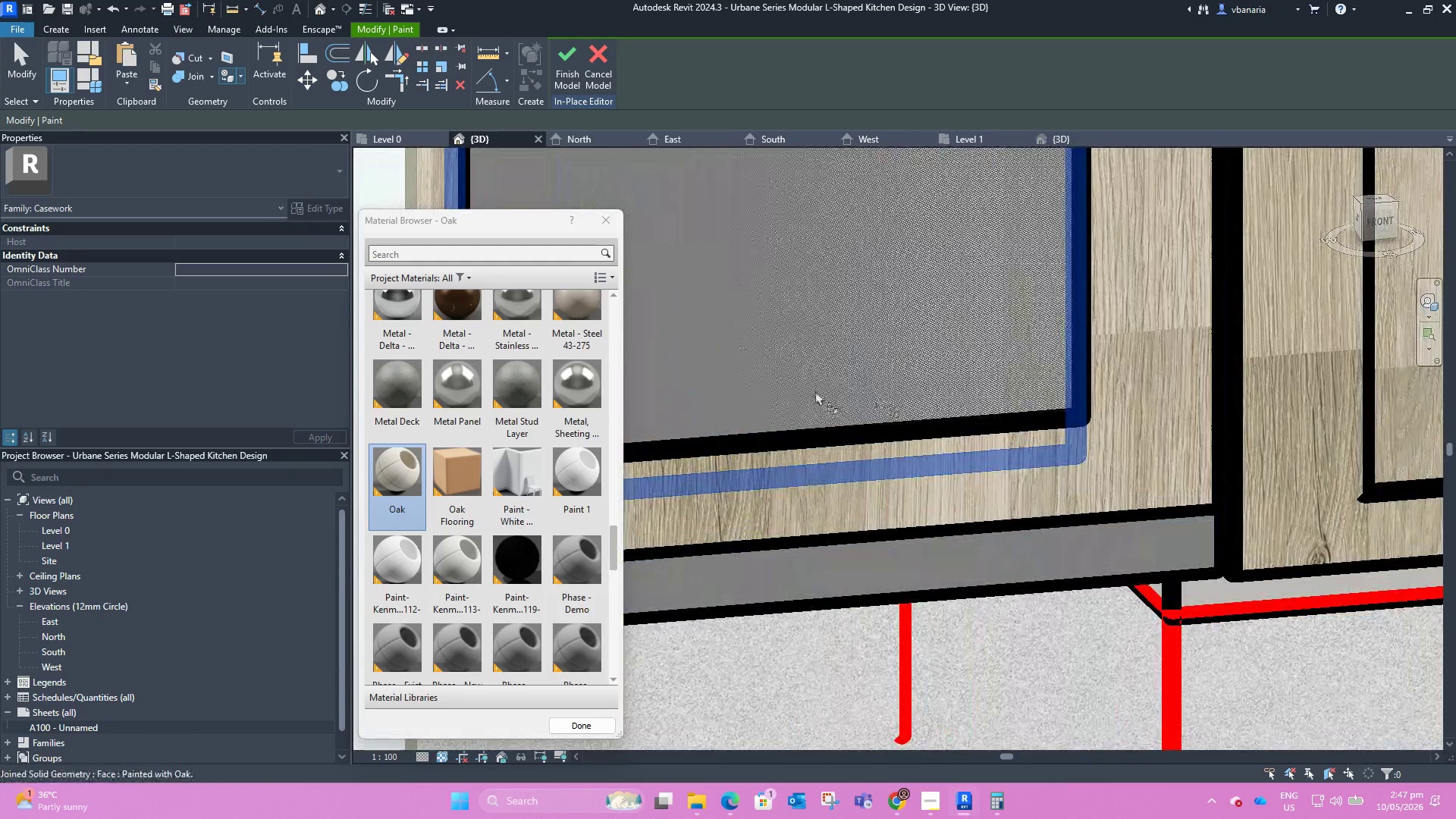 
hold_key(key=ShiftLeft, duration=1.25)
 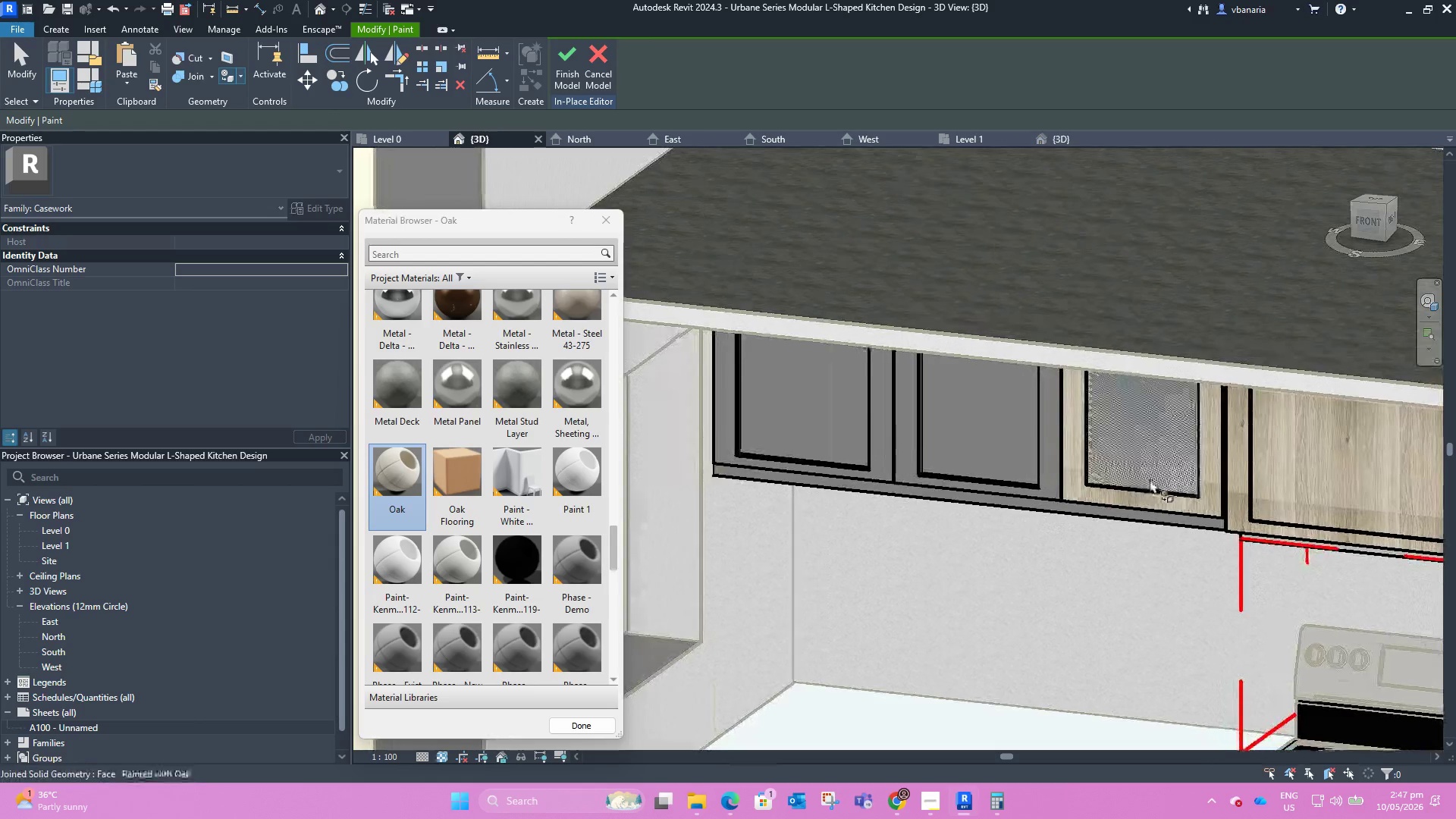 
scroll: coordinate [943, 425], scroll_direction: down, amount: 12.0
 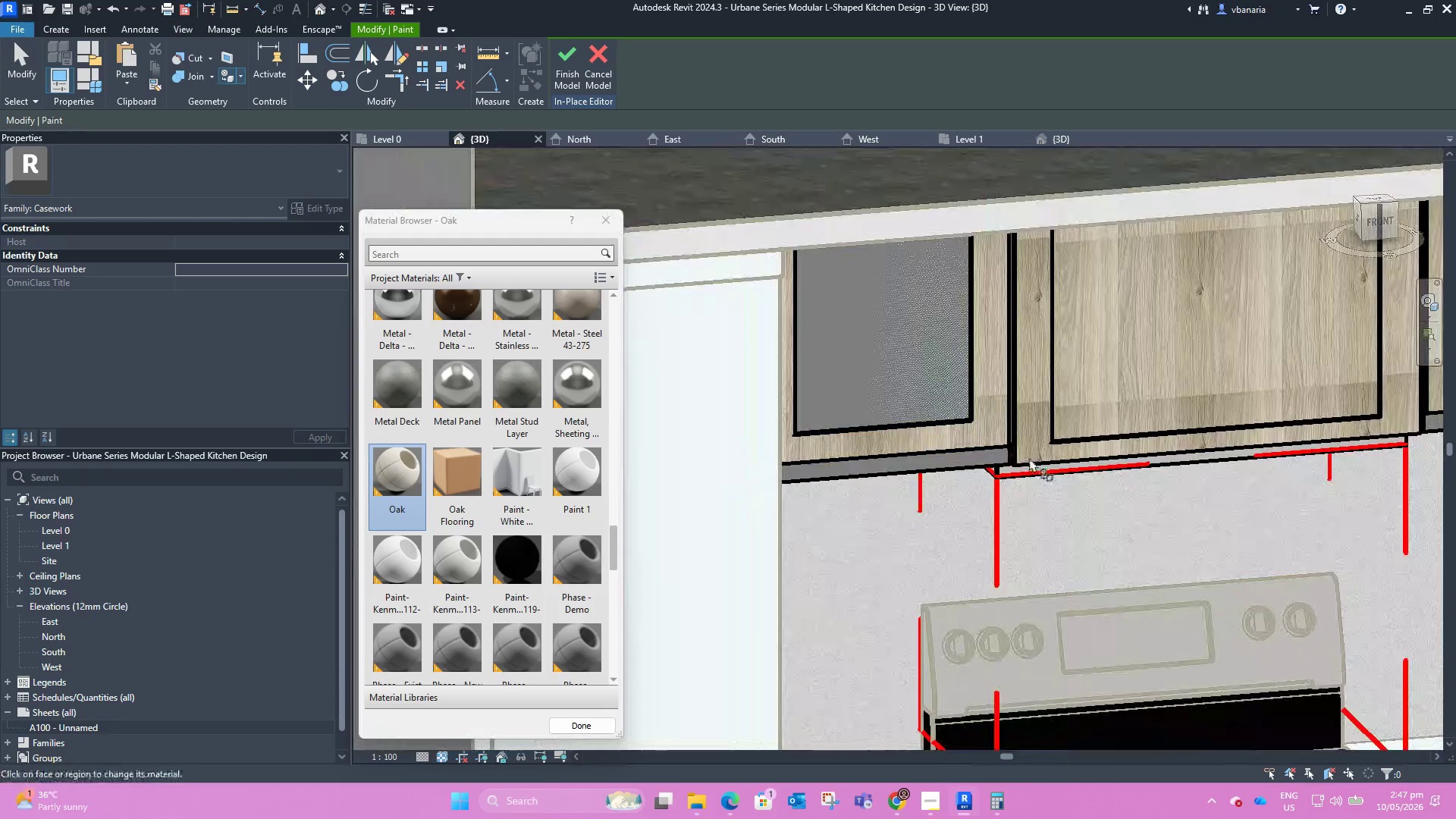 
scroll: coordinate [1150, 479], scroll_direction: up, amount: 4.0
 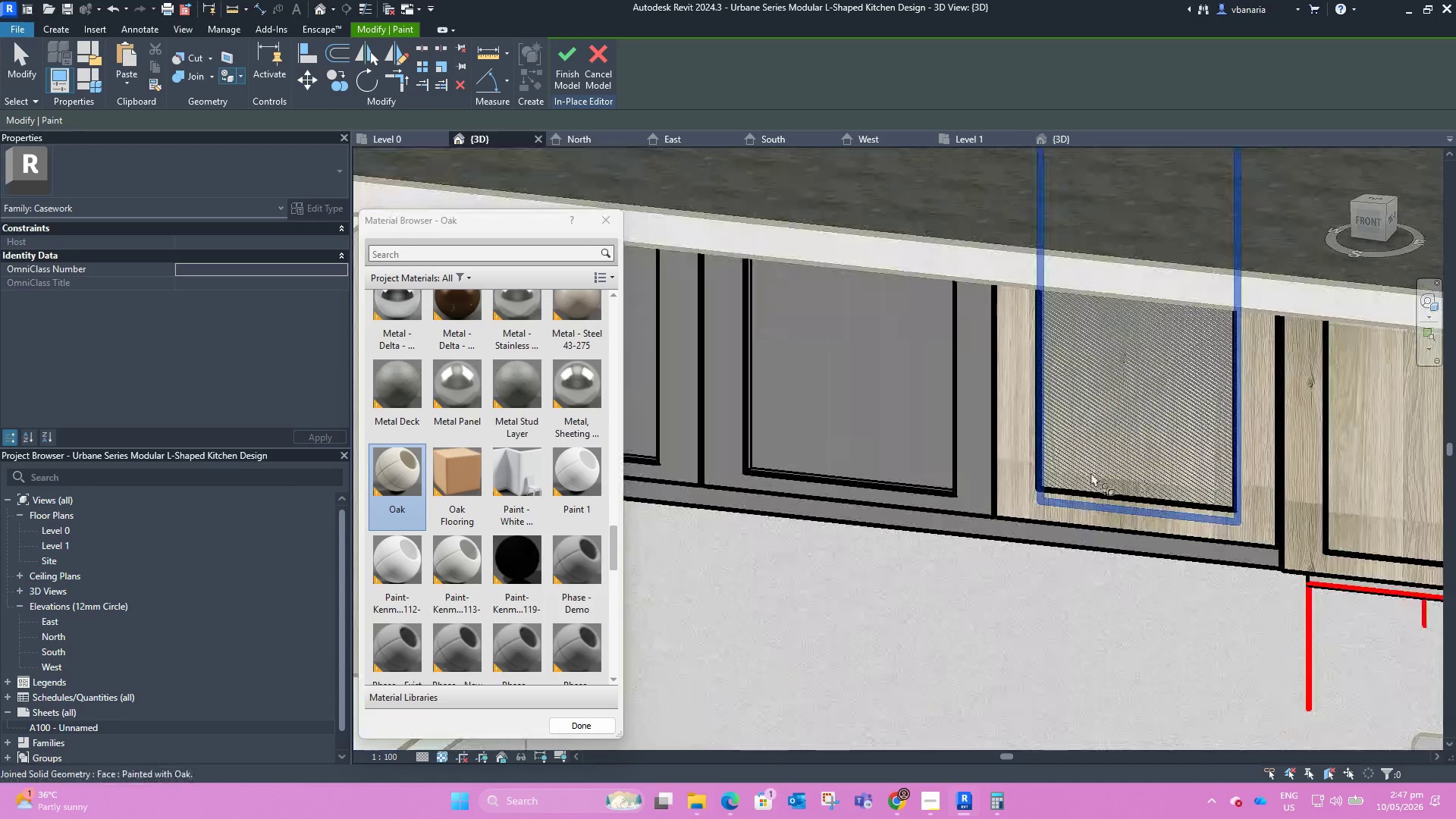 
left_click([1090, 472])
 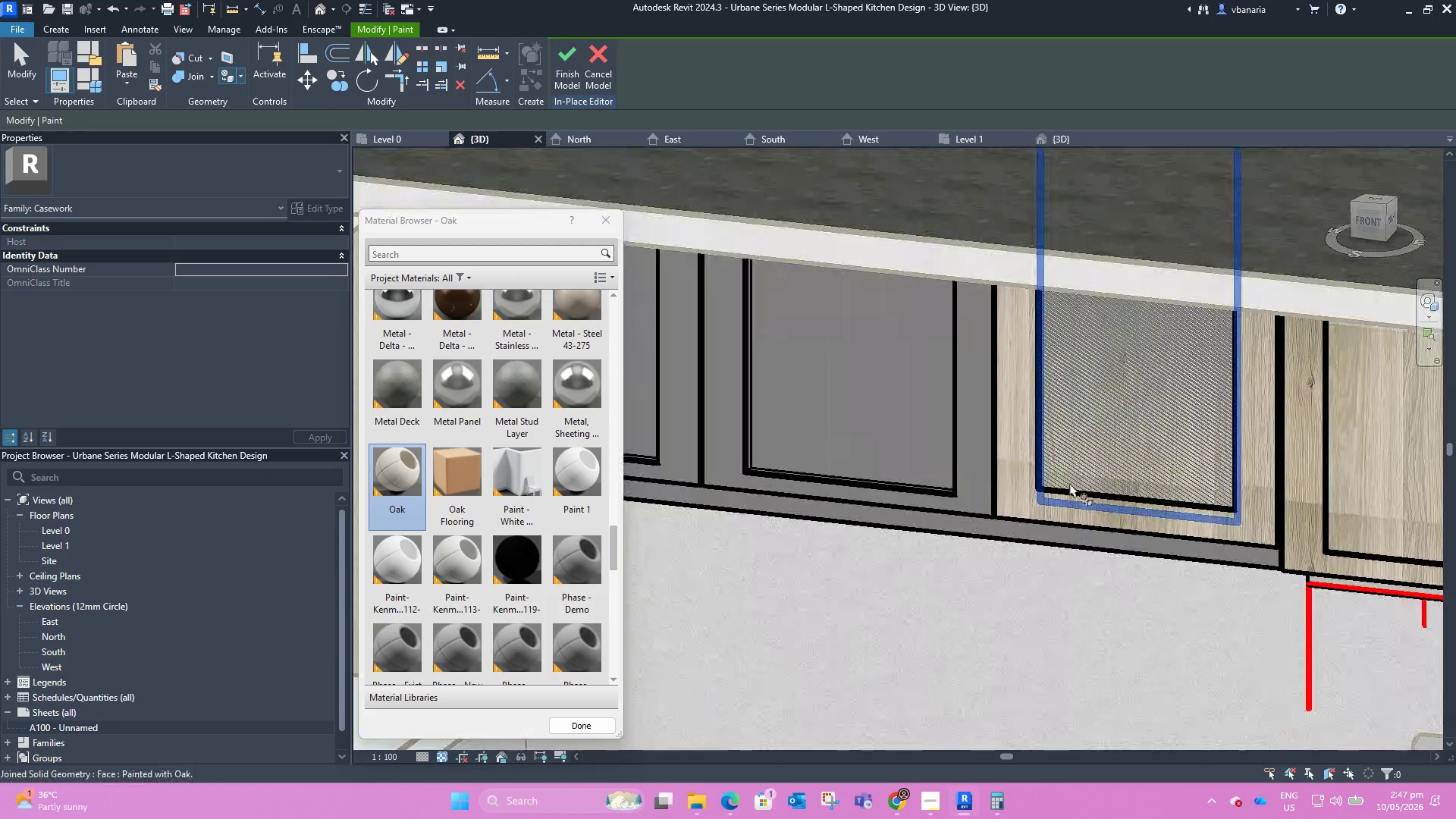 
scroll: coordinate [1070, 483], scroll_direction: up, amount: 5.0
 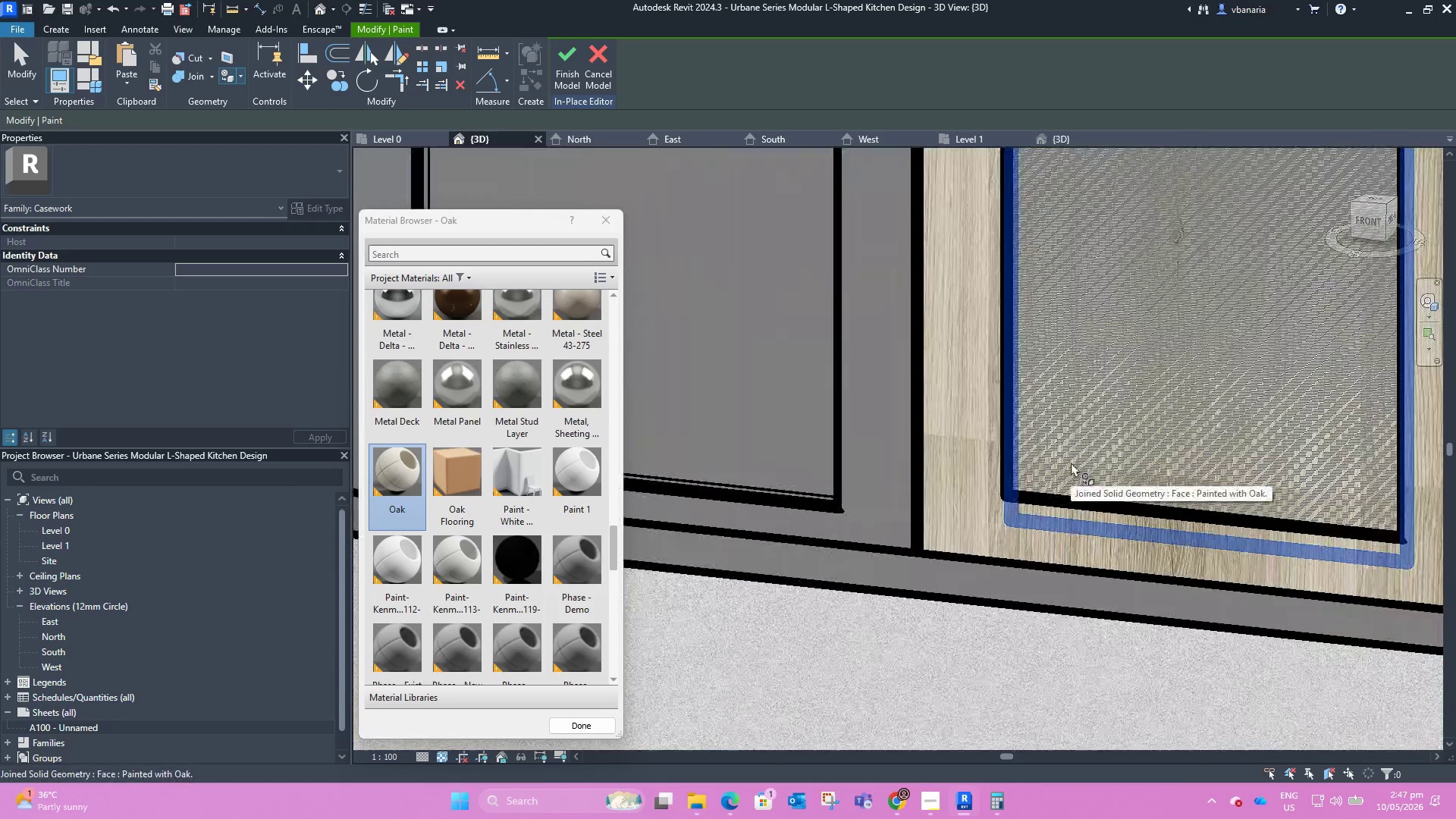 
key(Tab)
 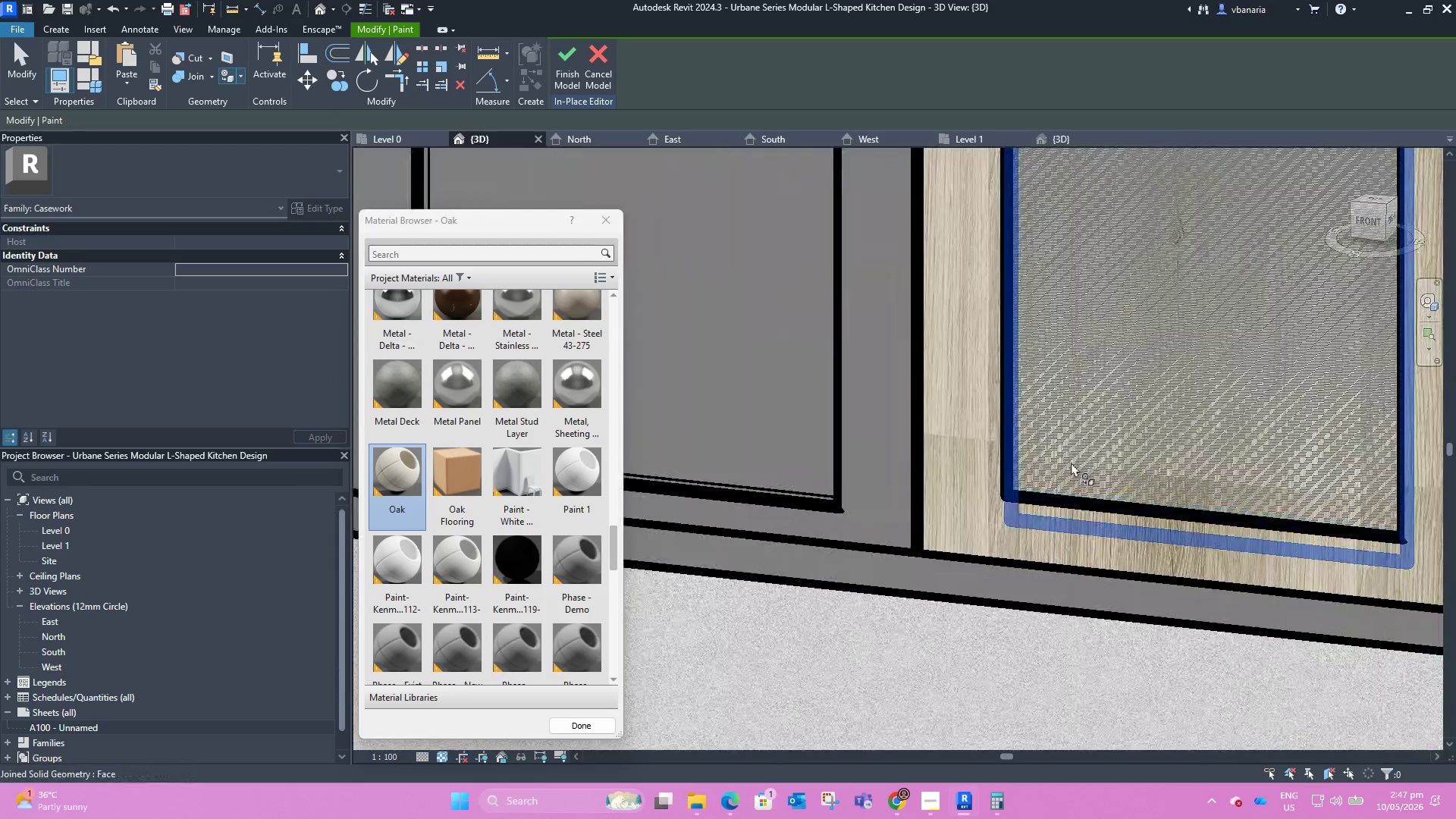 
key(Tab)
 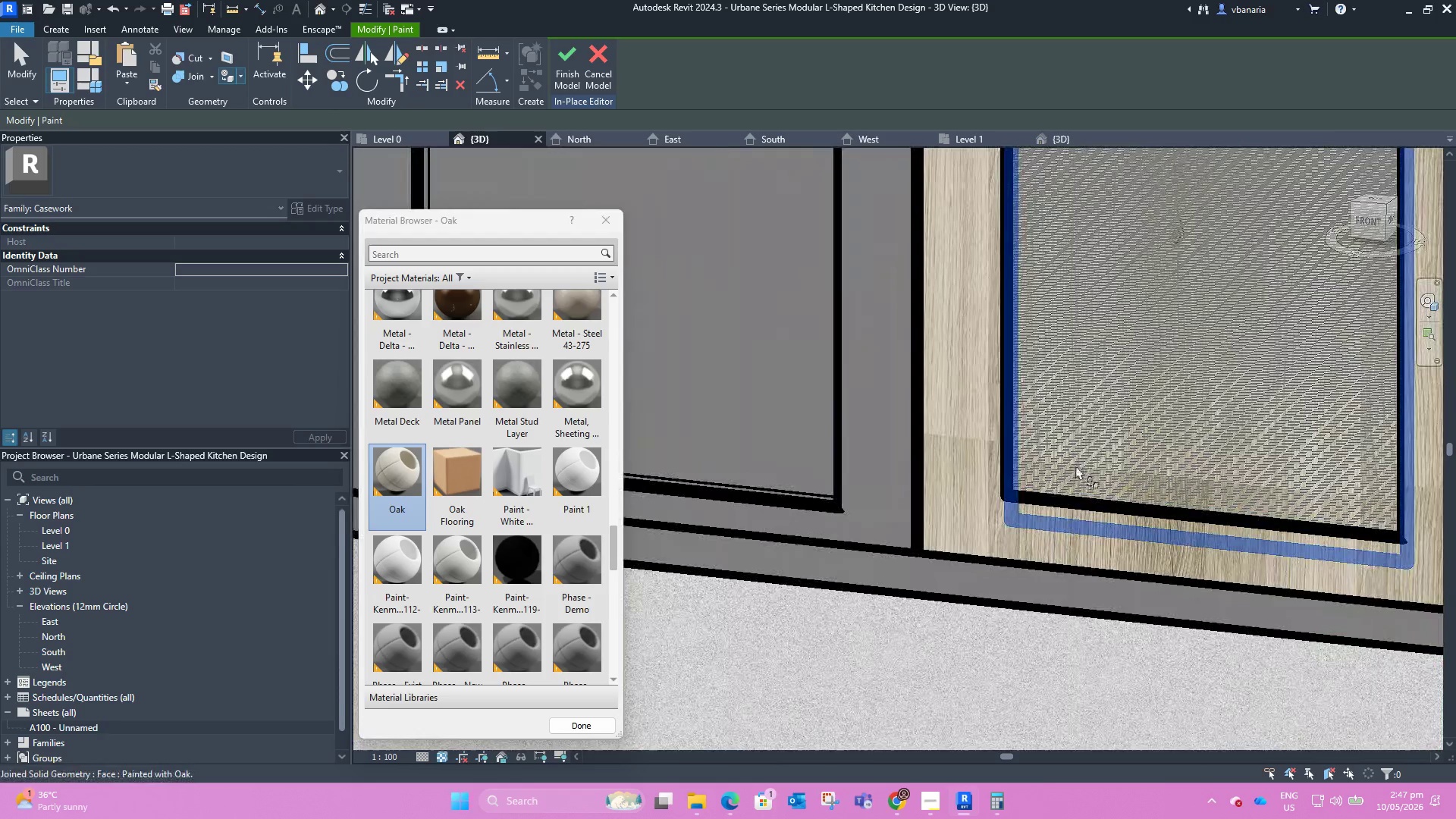 
key(Tab)
 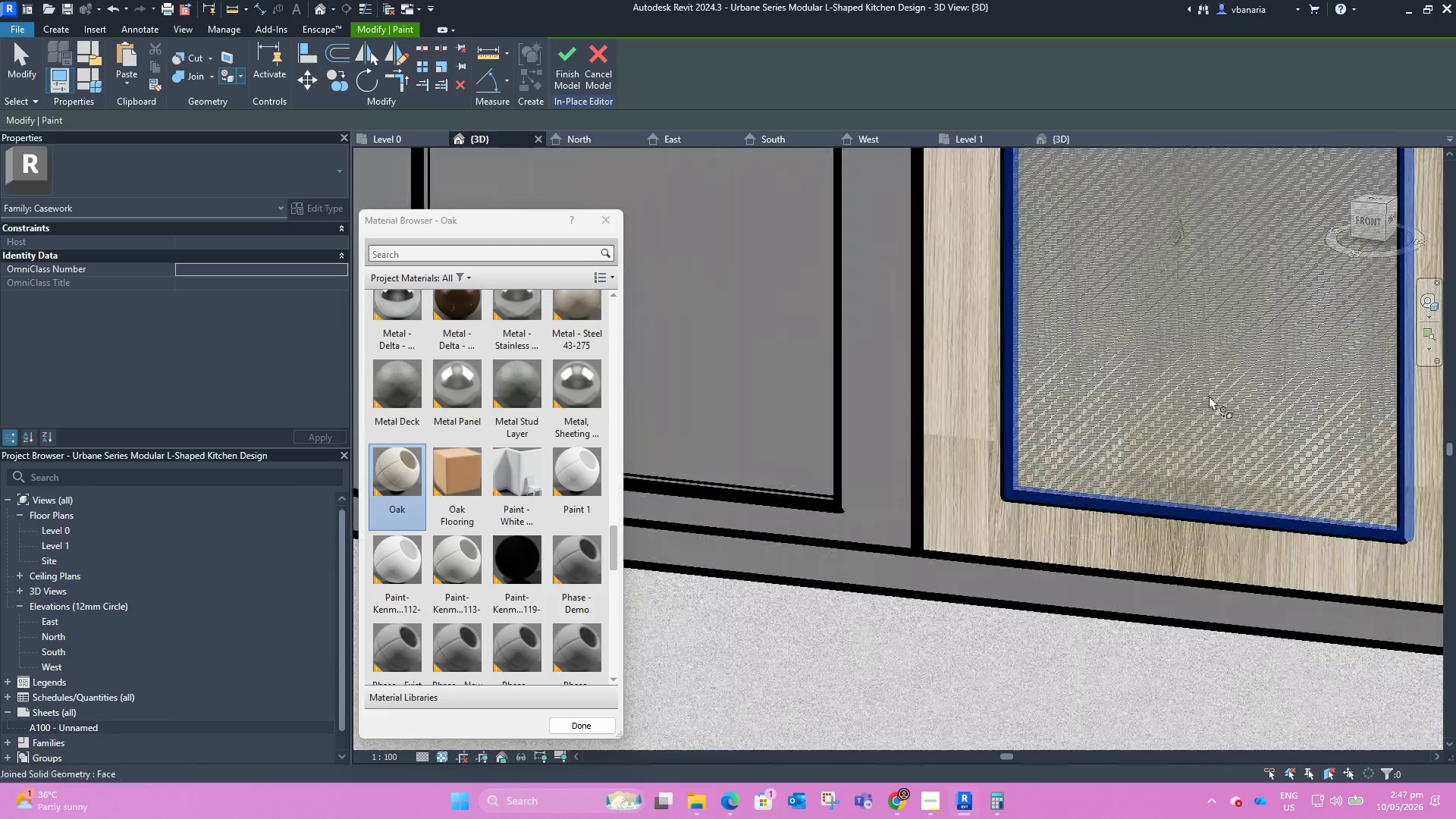 
key(Tab)
 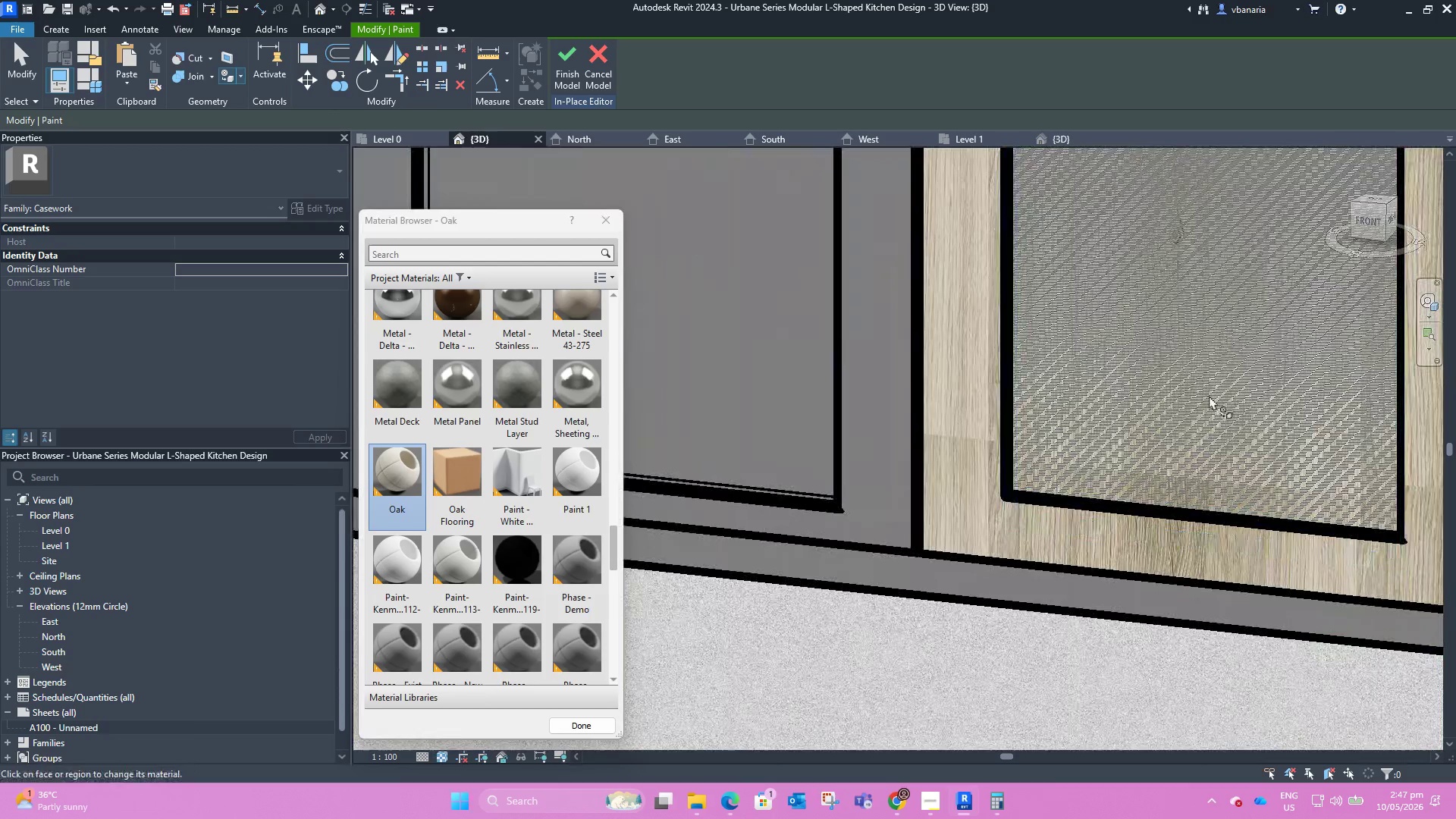 
left_click([1209, 395])
 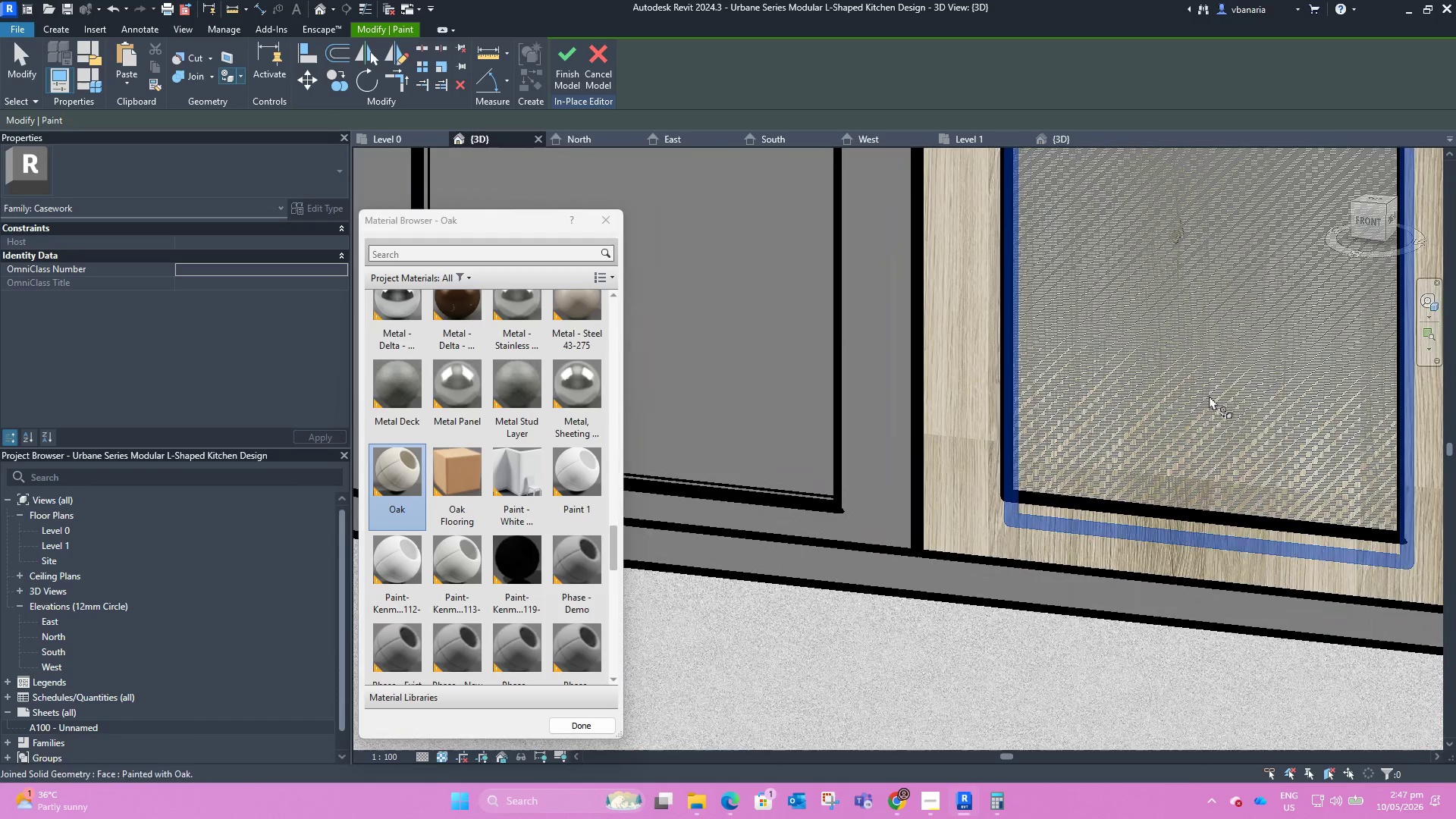 
key(Tab)
 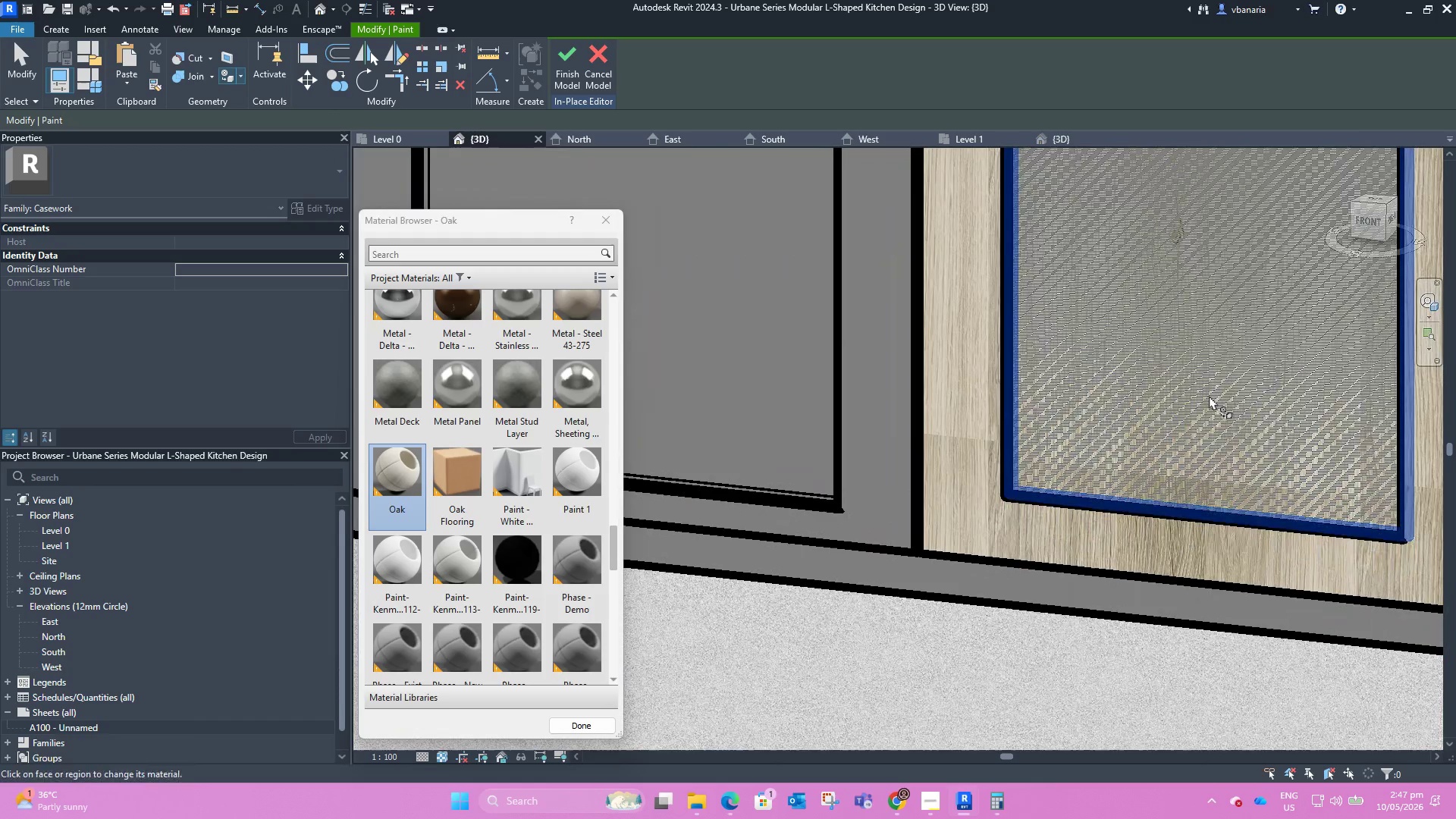 
left_click([1209, 395])
 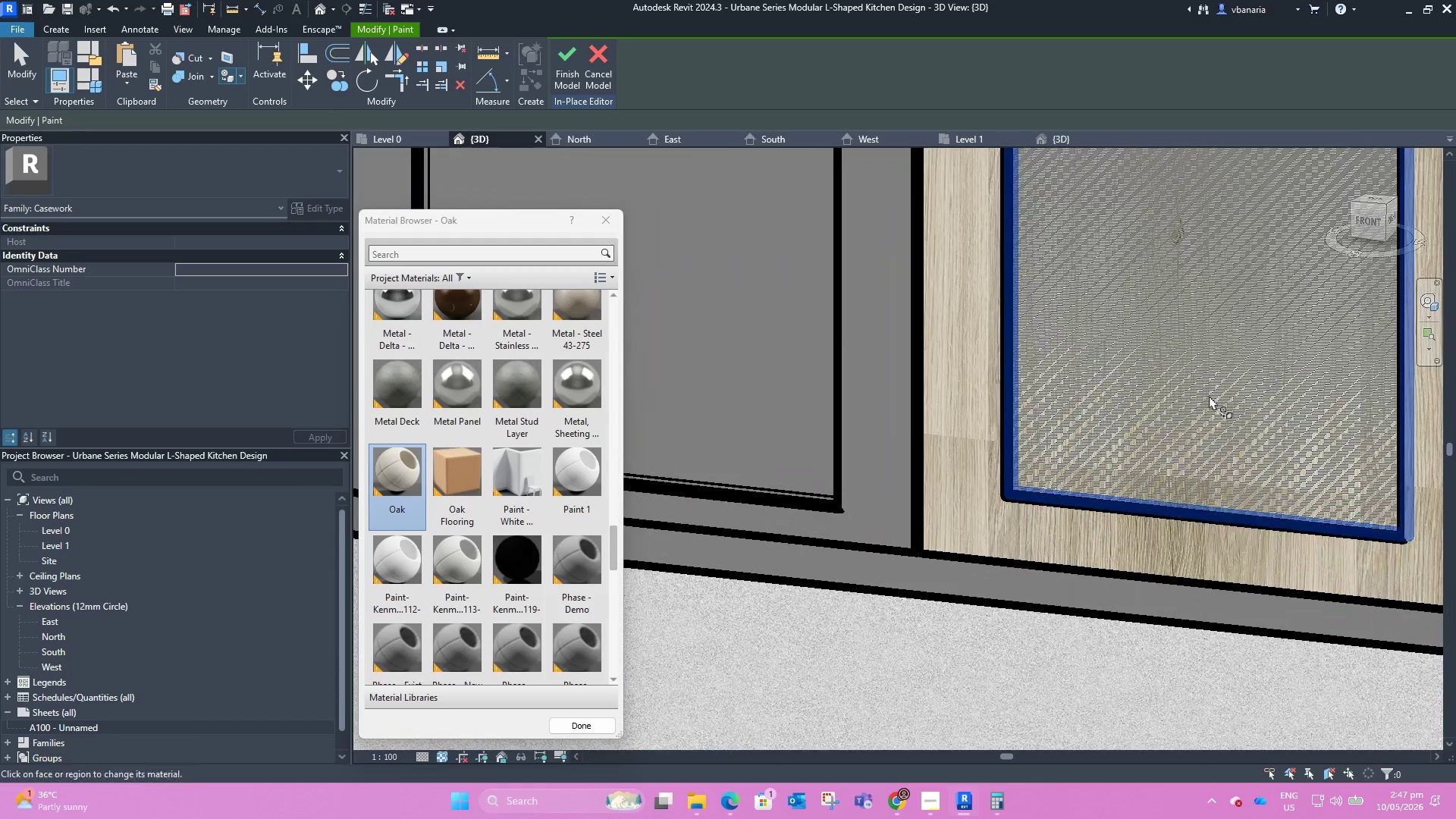 
key(Tab)
 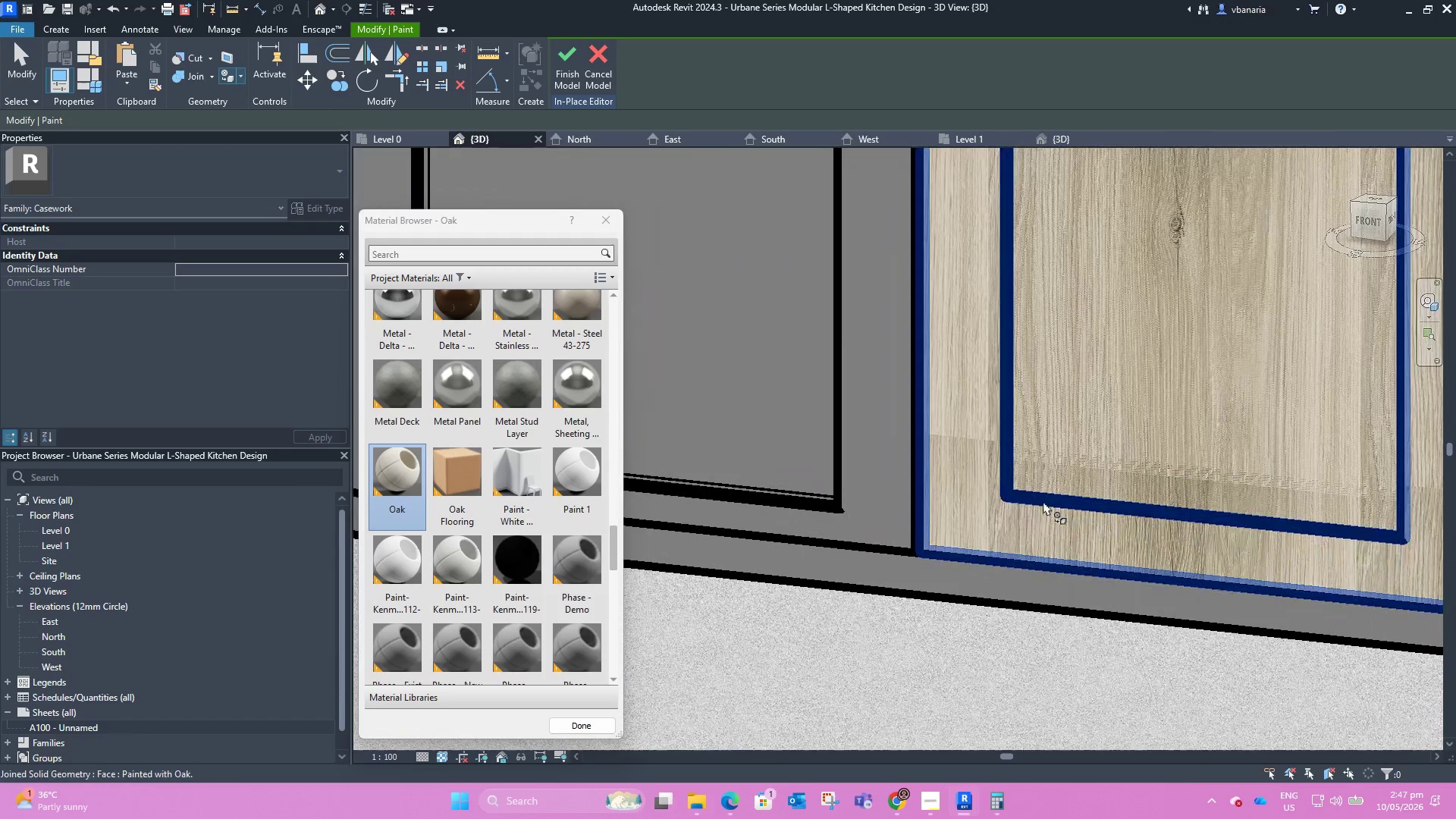 
scroll: coordinate [977, 467], scroll_direction: down, amount: 6.0
 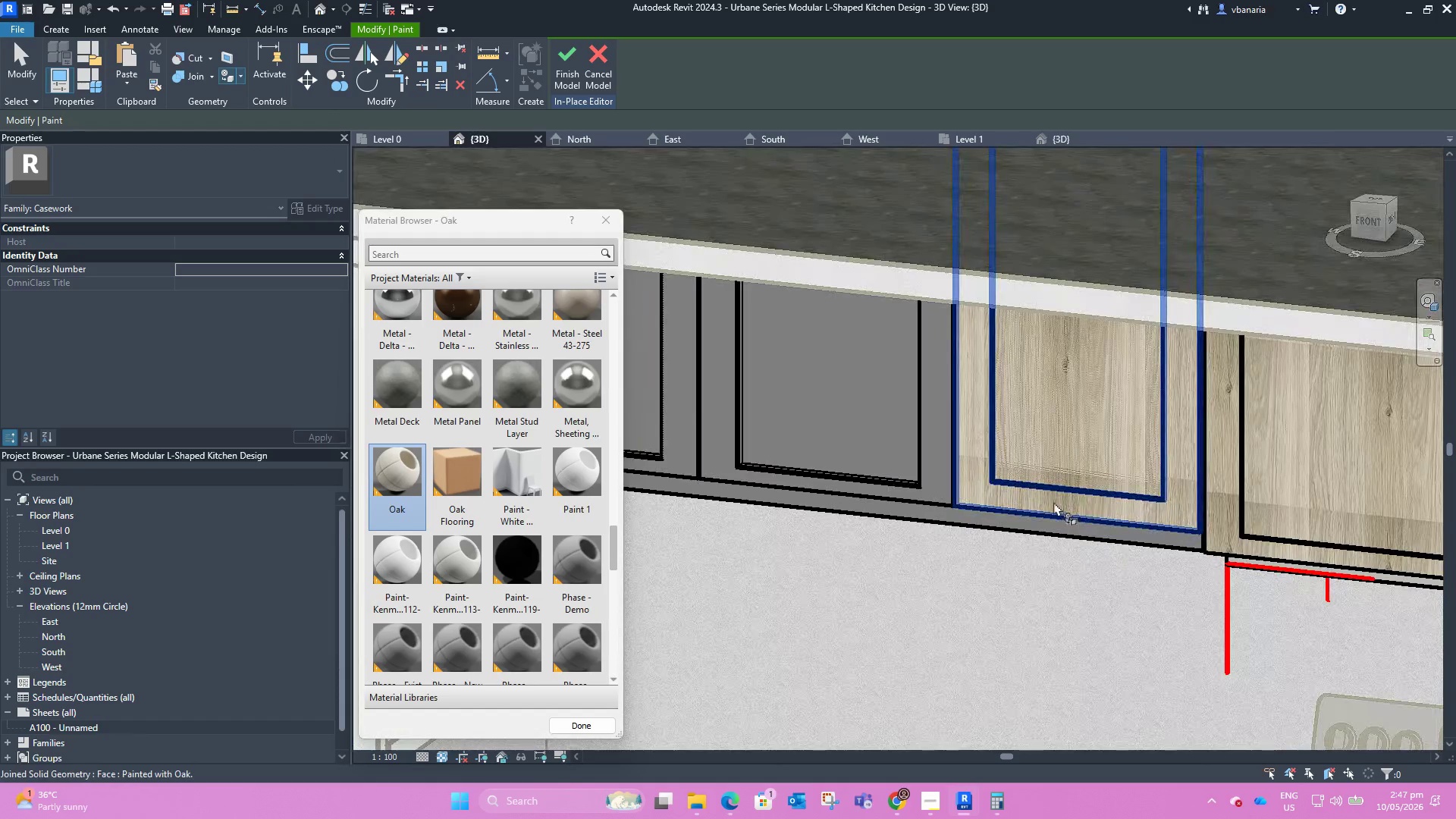 
hold_key(key=ShiftLeft, duration=0.72)
 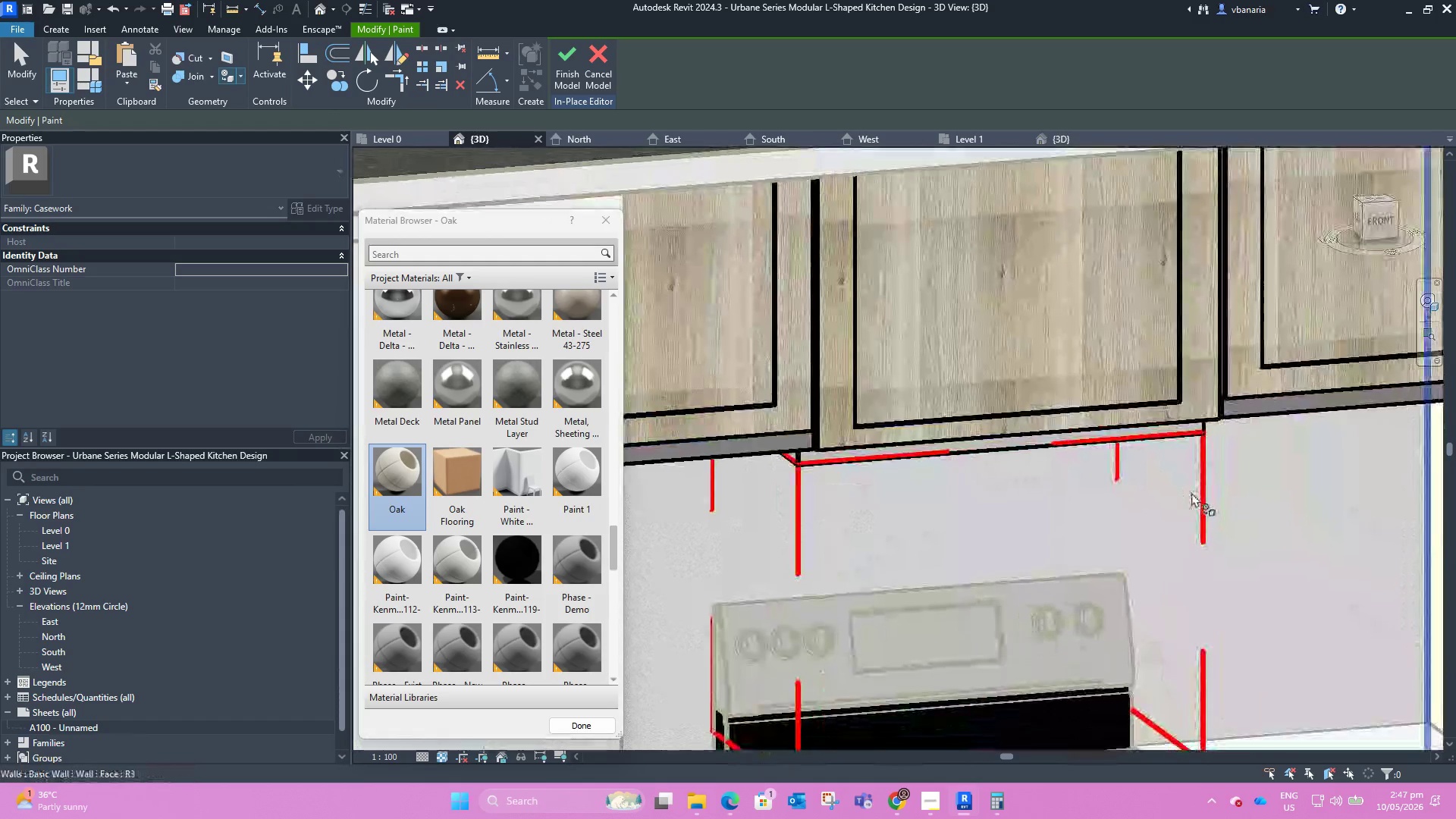 
scroll: coordinate [1191, 492], scroll_direction: down, amount: 4.0
 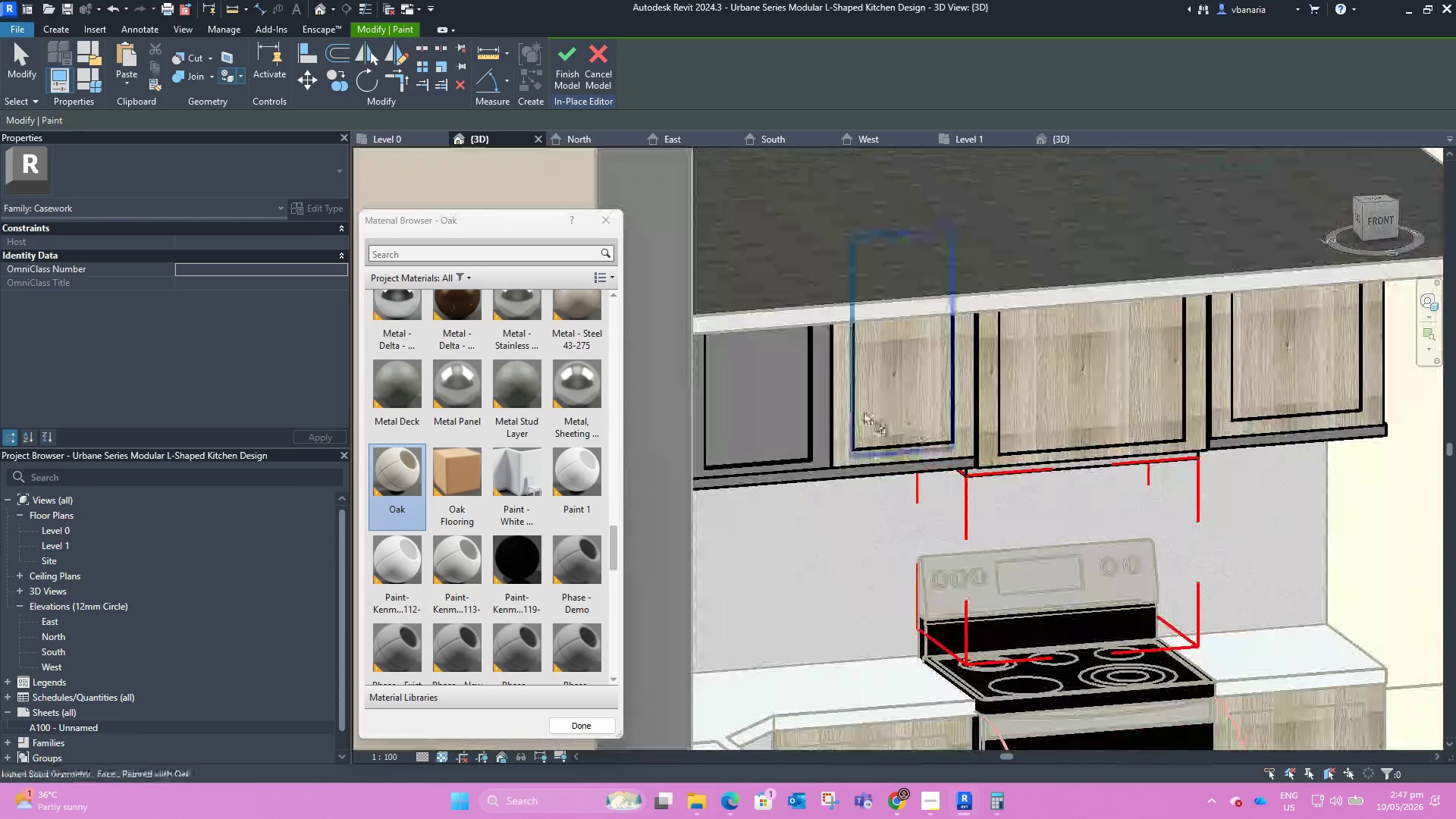 
scroll: coordinate [1024, 423], scroll_direction: up, amount: 15.0
 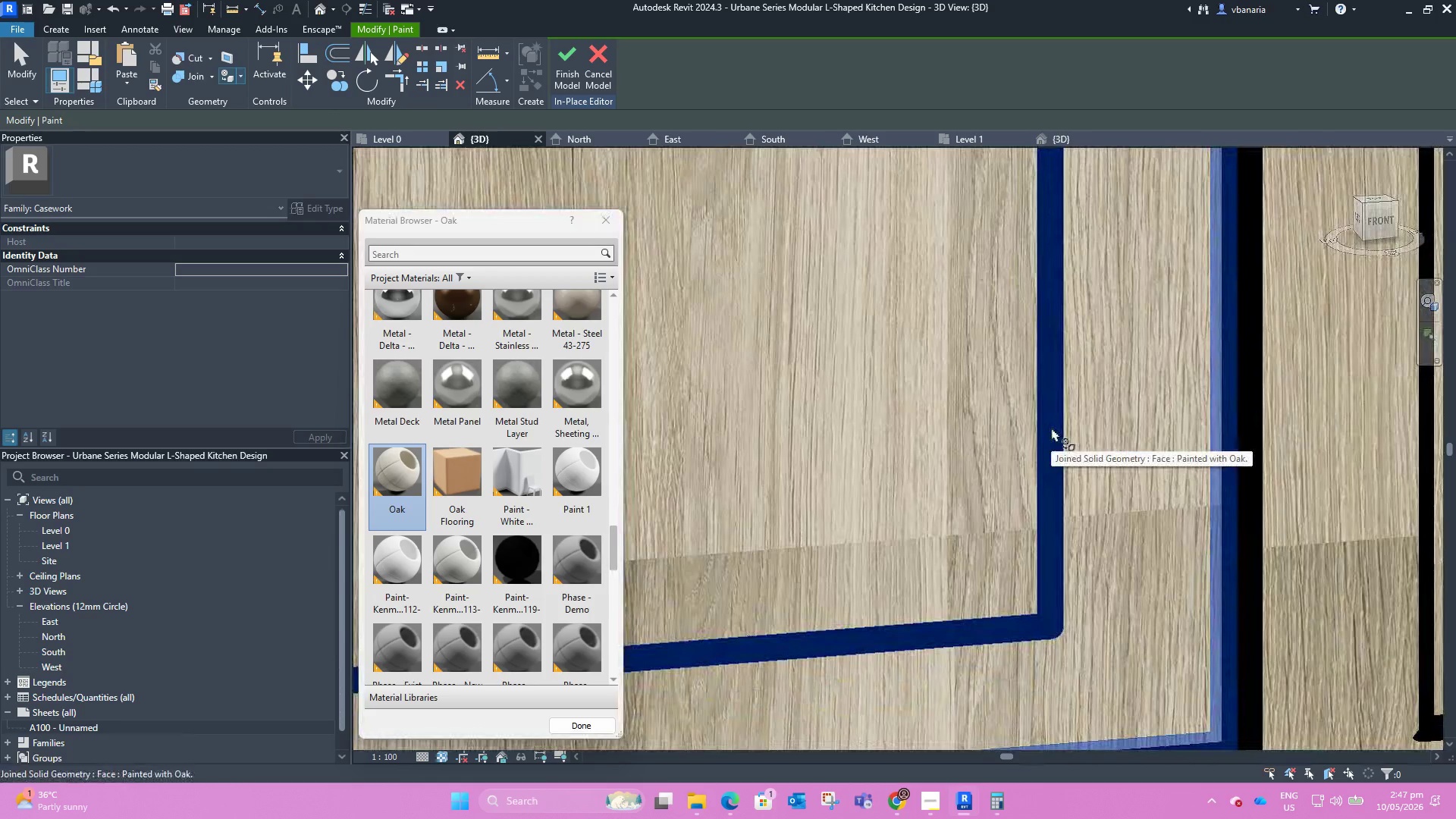 
key(Tab)
 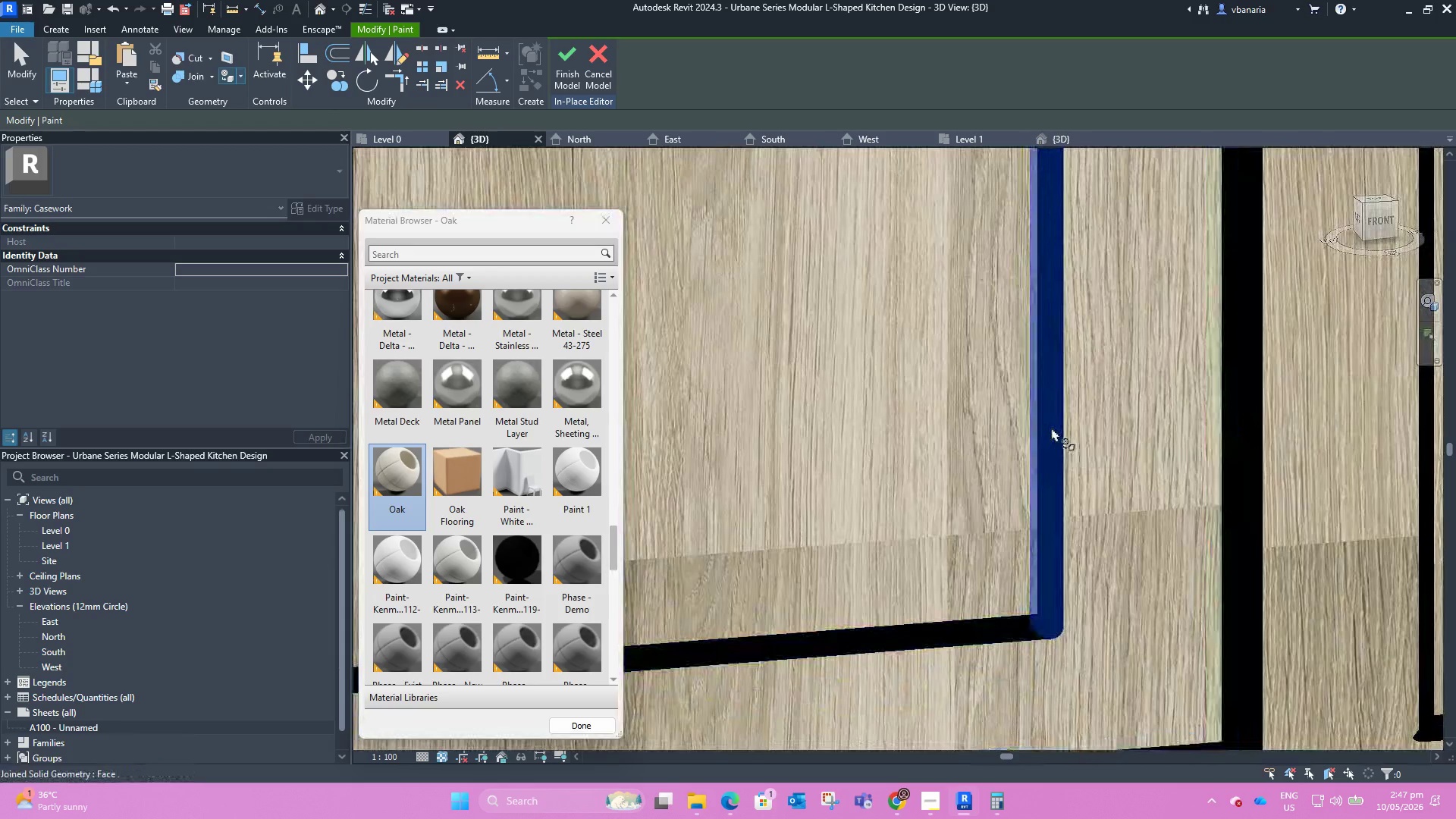 
left_click([1051, 427])
 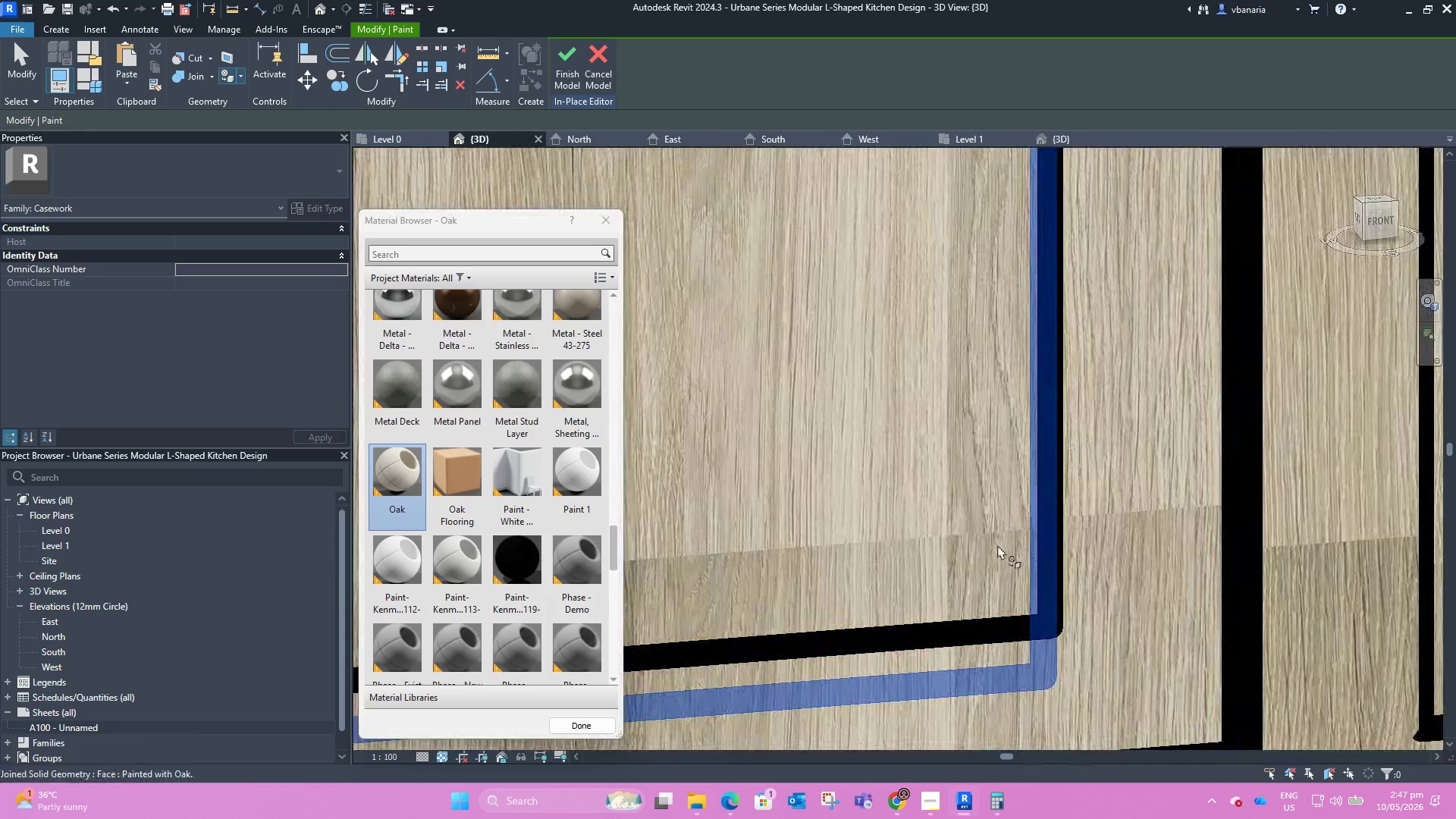 
hold_key(key=ShiftLeft, duration=2.69)
 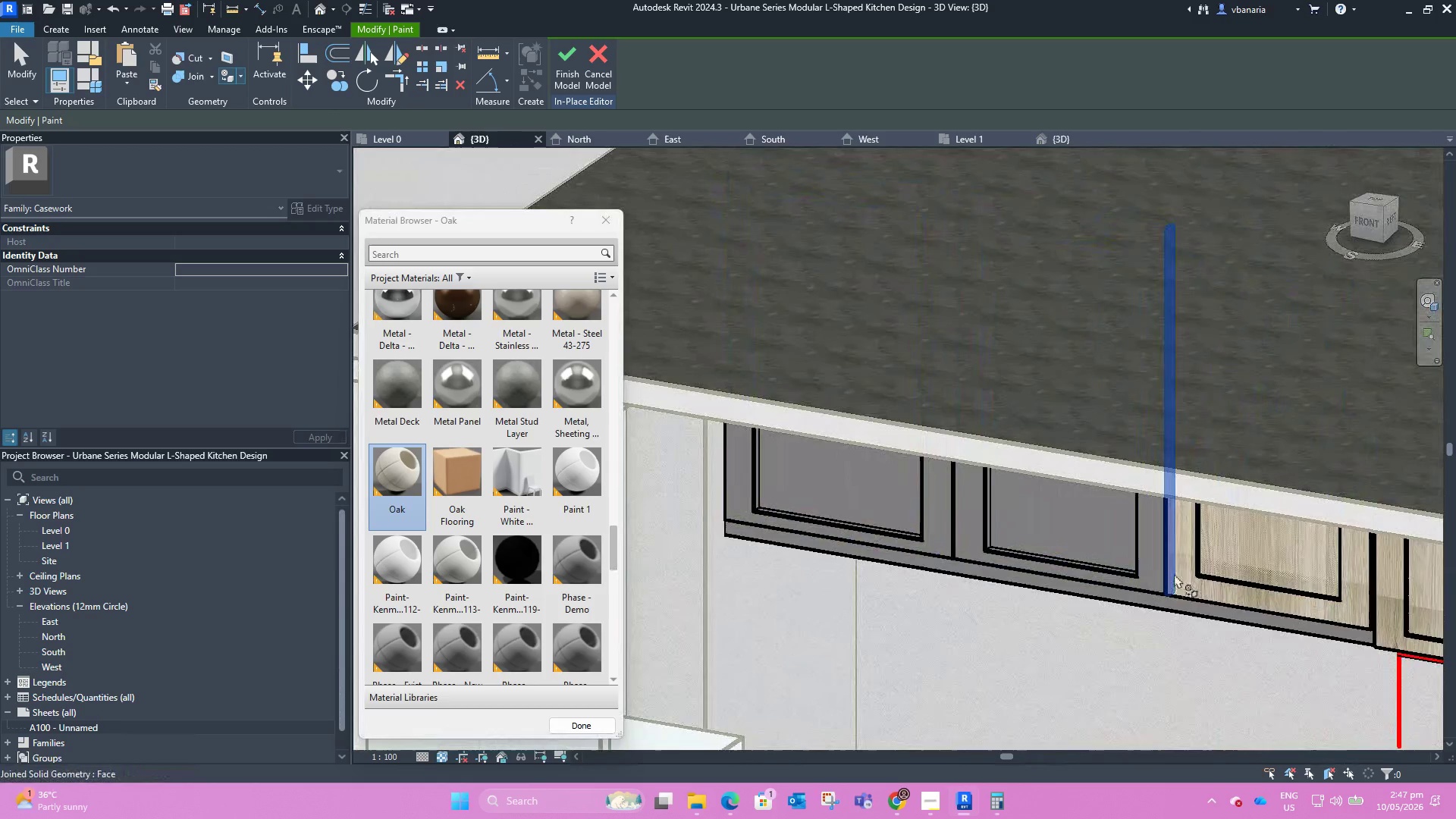 
scroll: coordinate [947, 461], scroll_direction: down, amount: 12.0
 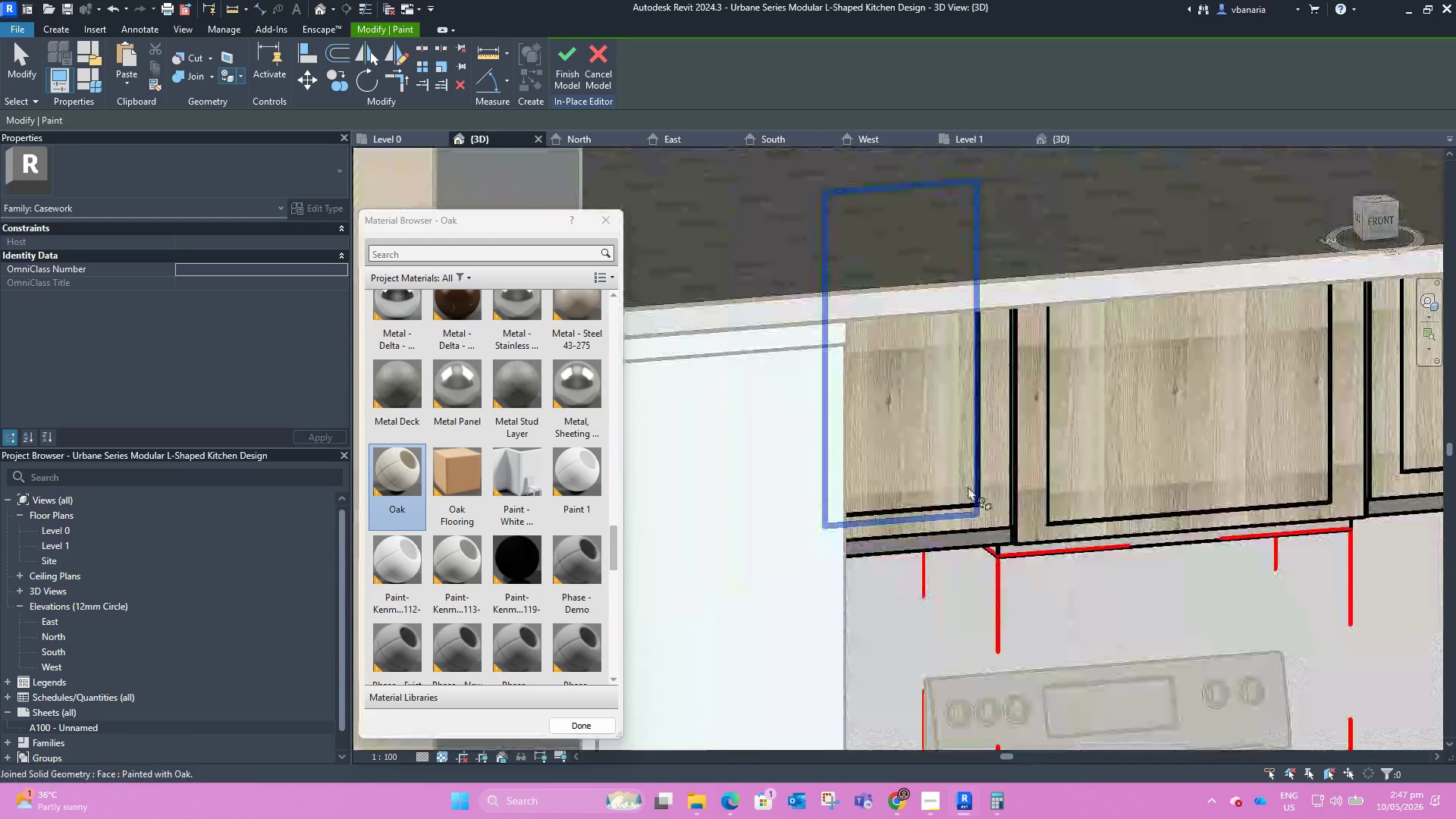 
scroll: coordinate [1172, 574], scroll_direction: up, amount: 1.0
 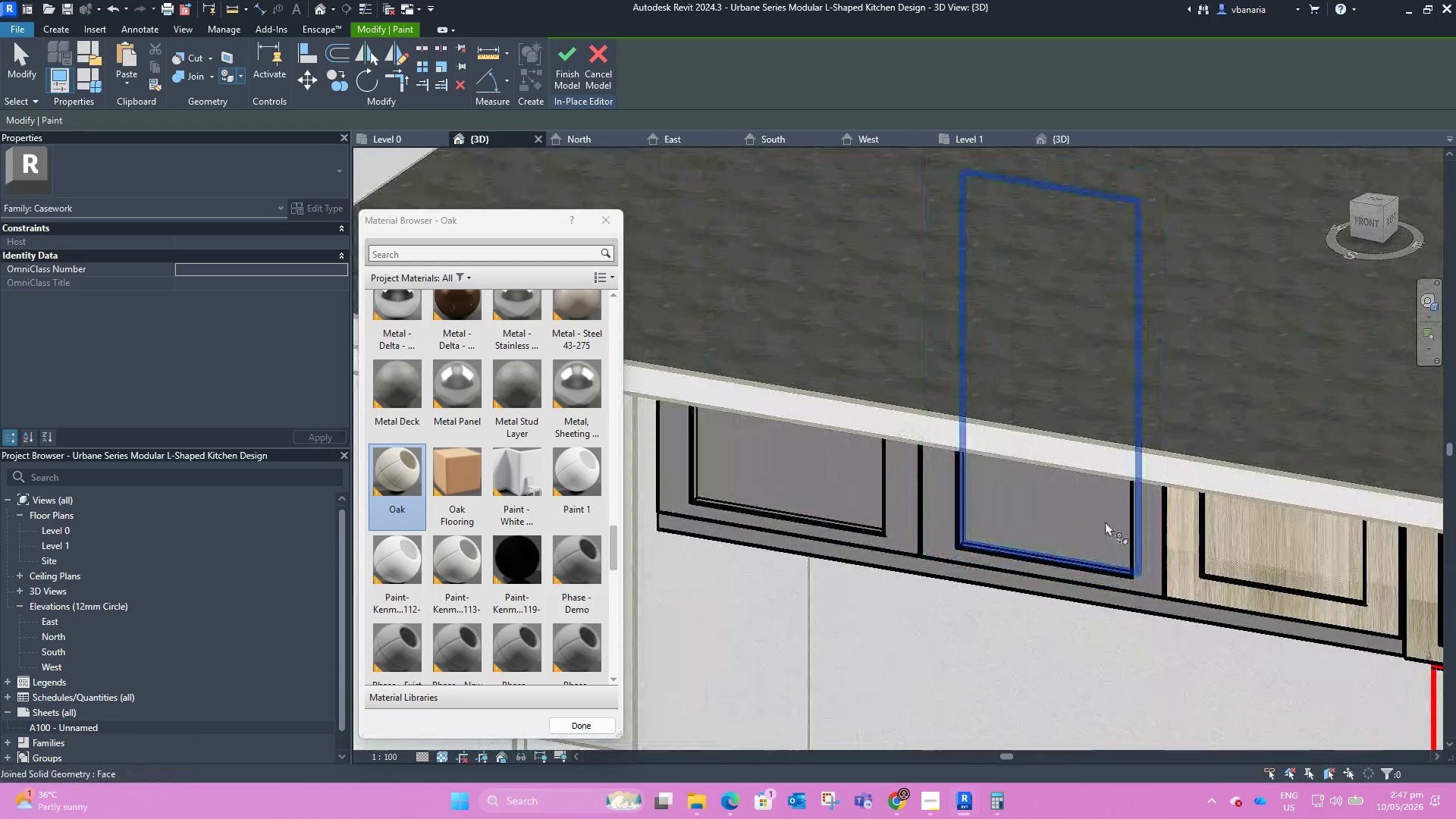 
scroll: coordinate [943, 541], scroll_direction: down, amount: 2.0
 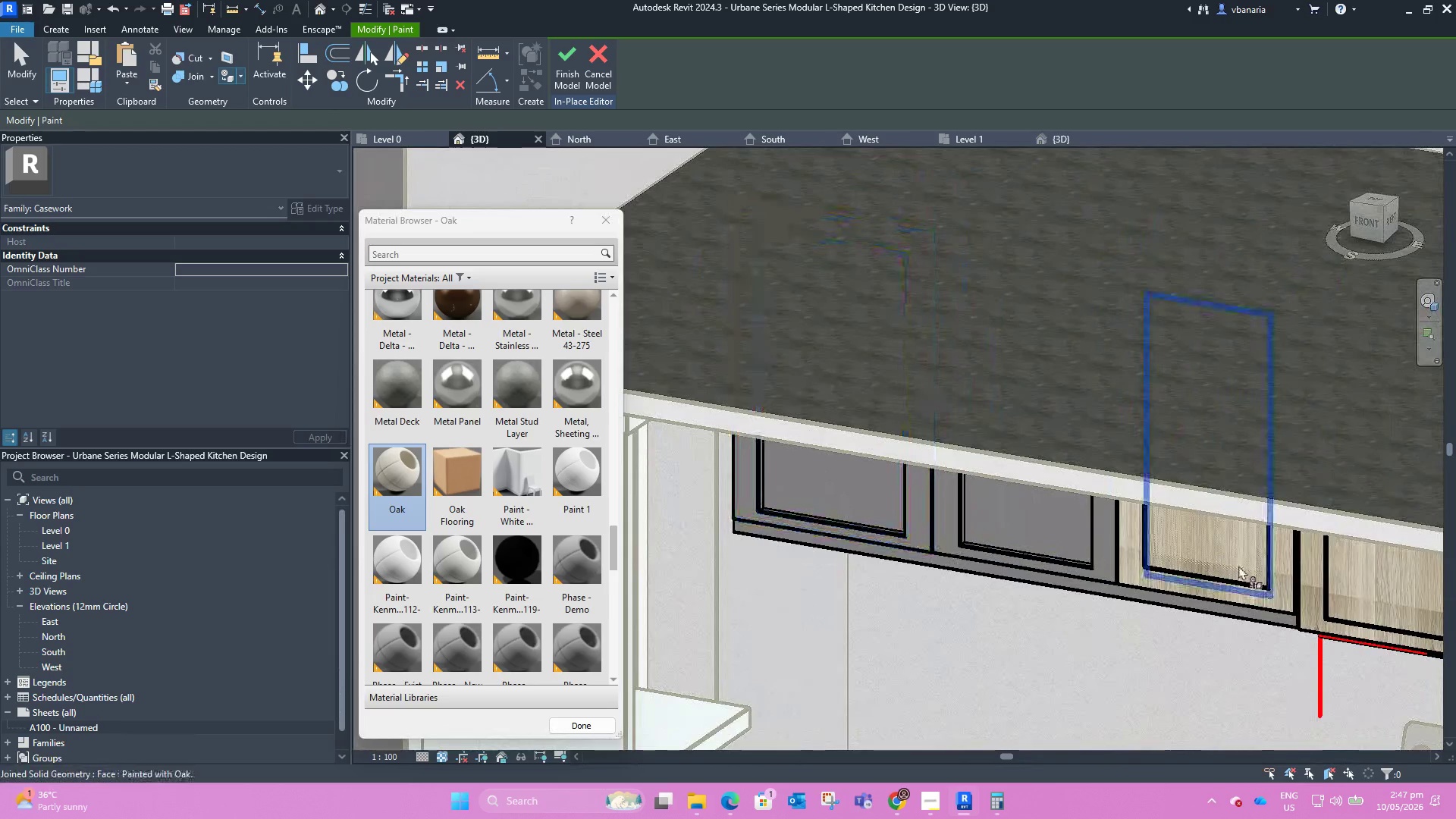 
hold_key(key=ShiftLeft, duration=1.05)
 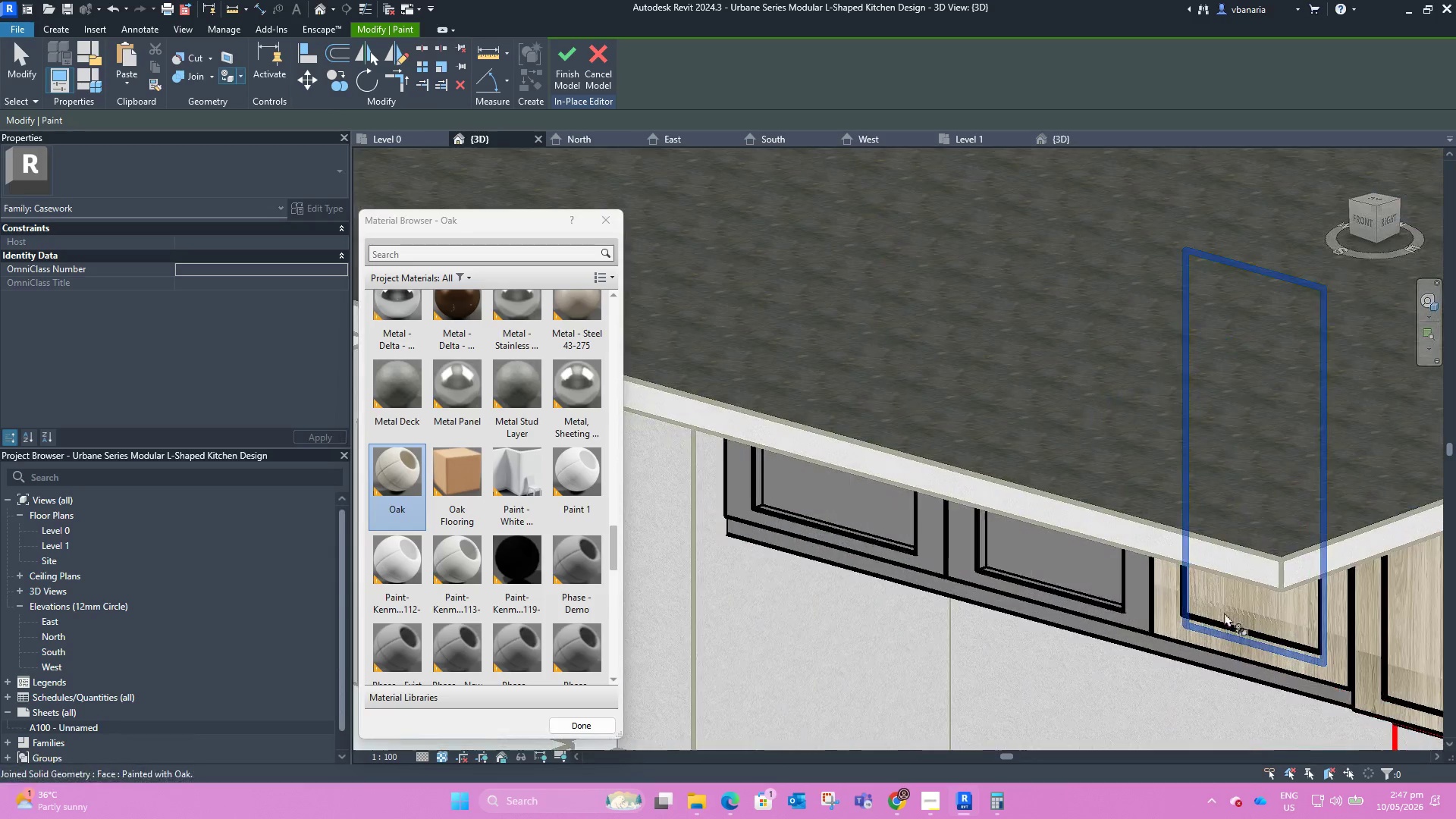 
scroll: coordinate [1198, 615], scroll_direction: up, amount: 7.0
 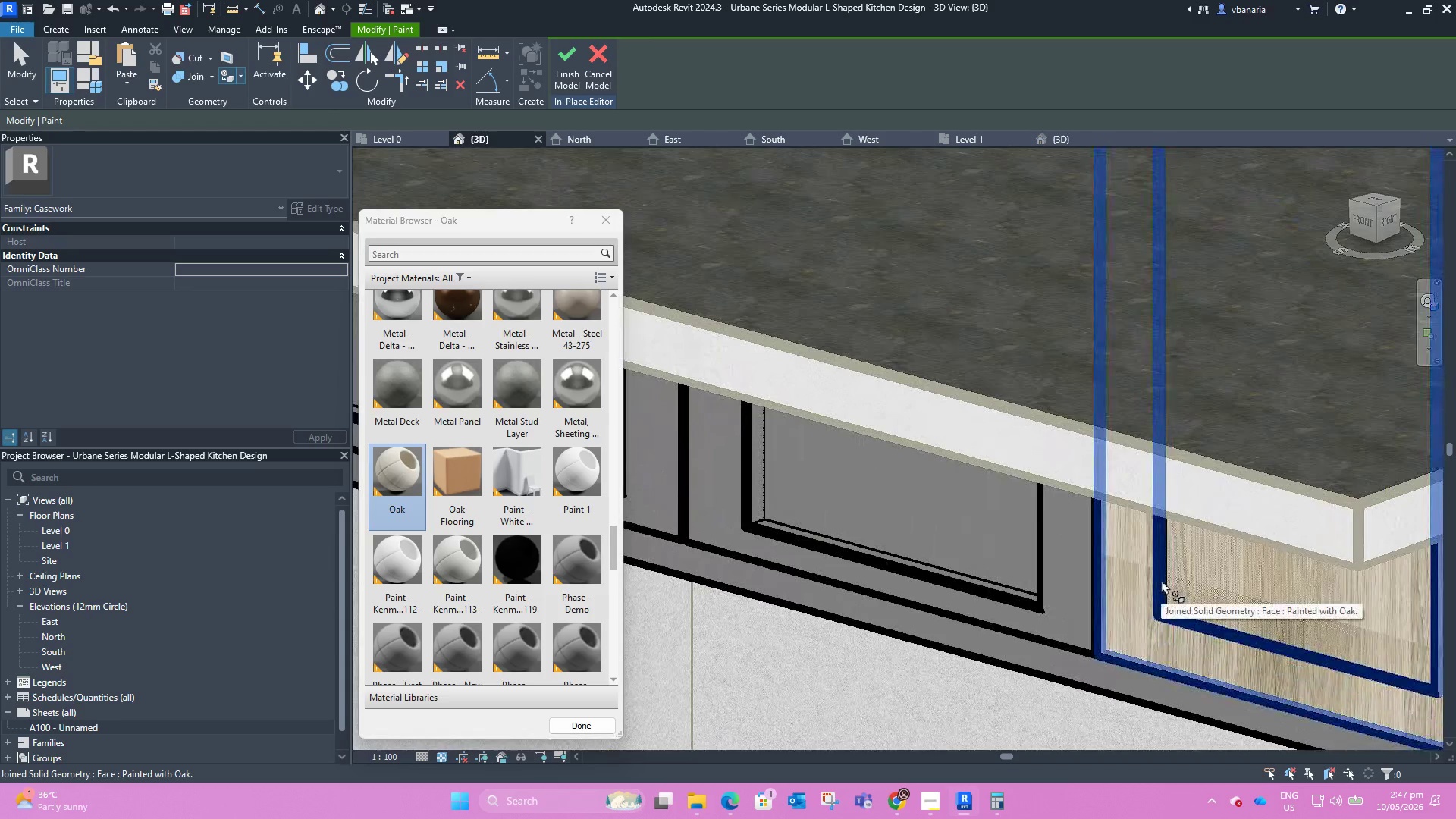 
key(Tab)
 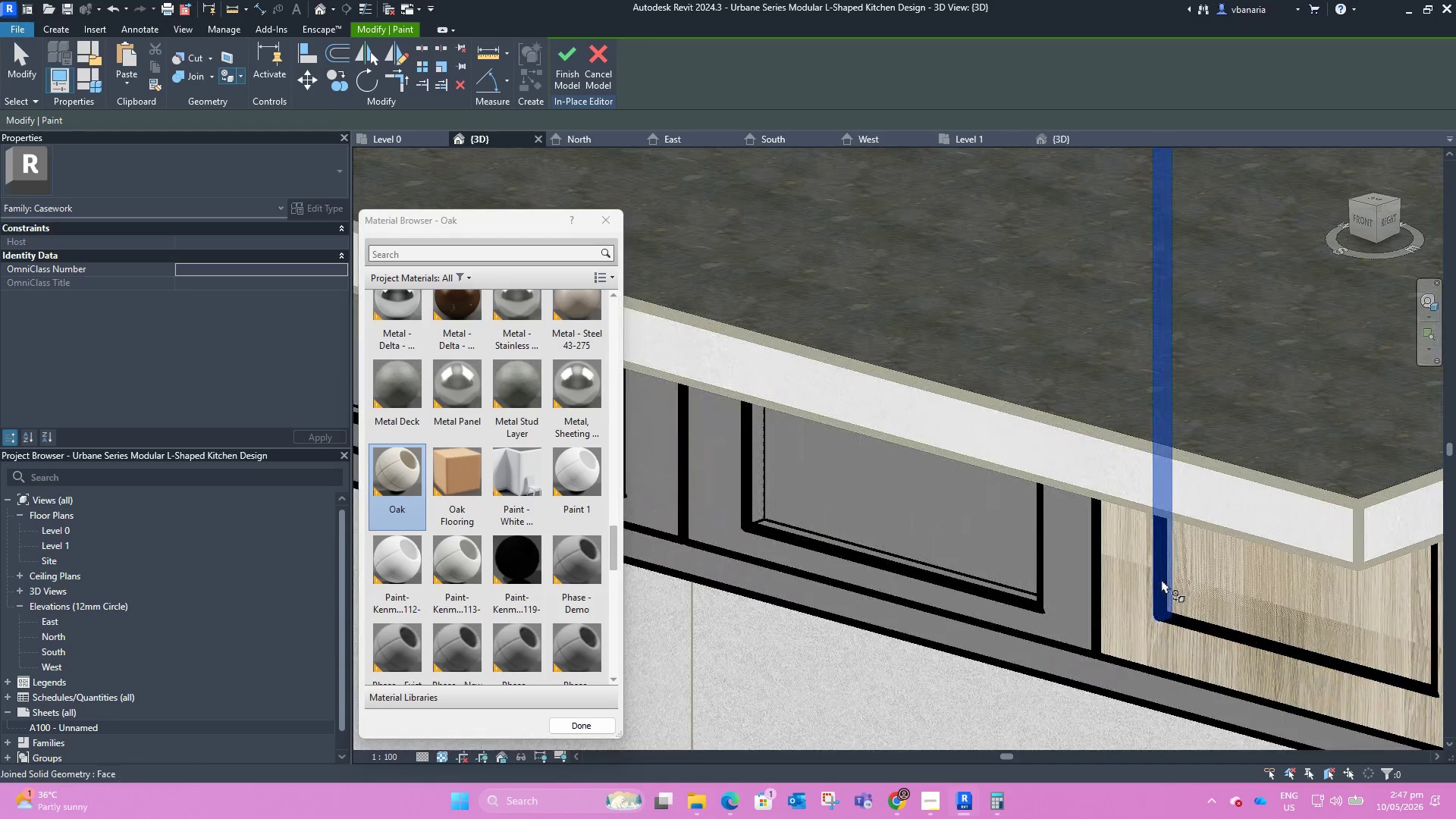 
left_click([1161, 579])
 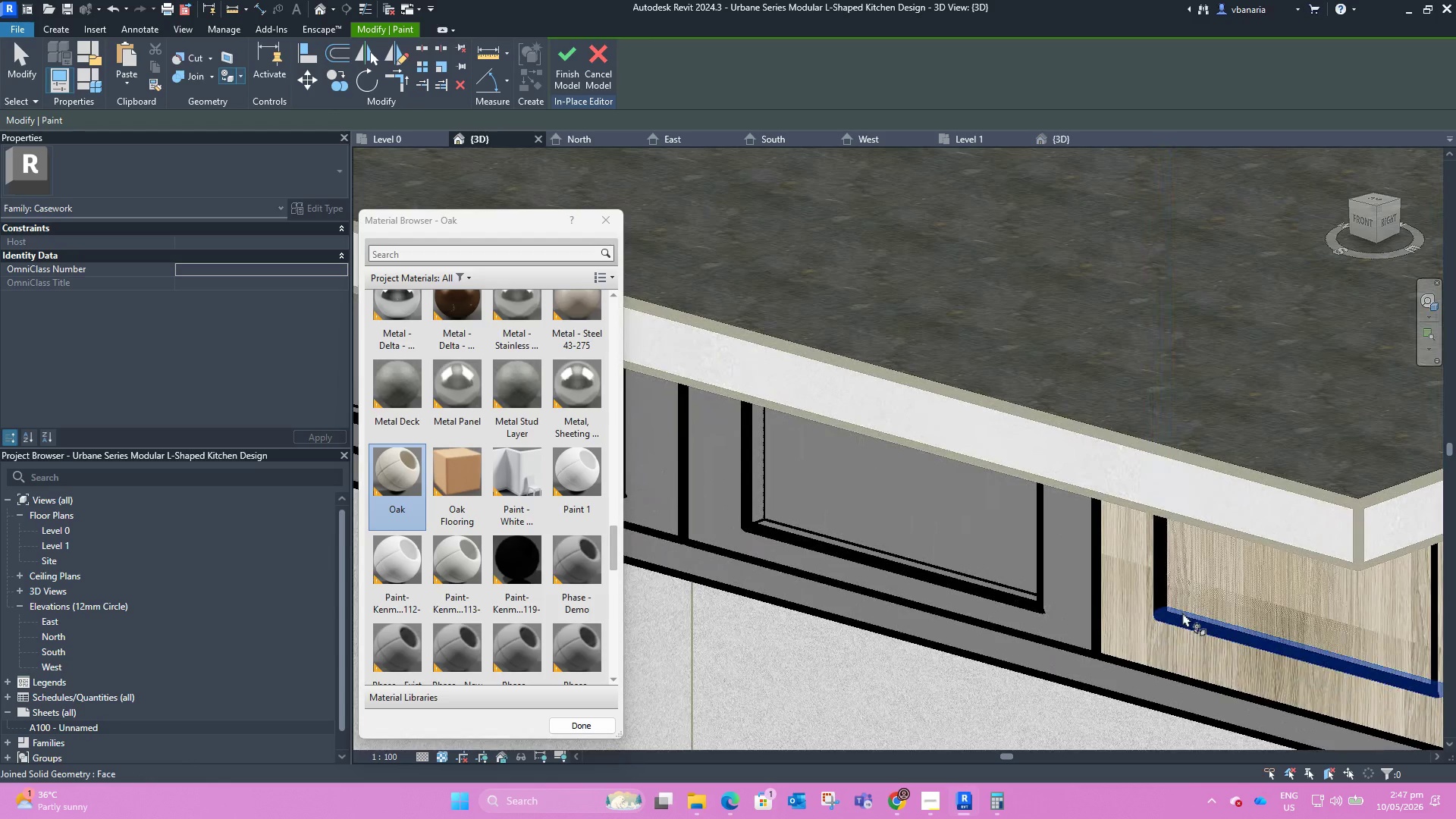 
key(Tab)
 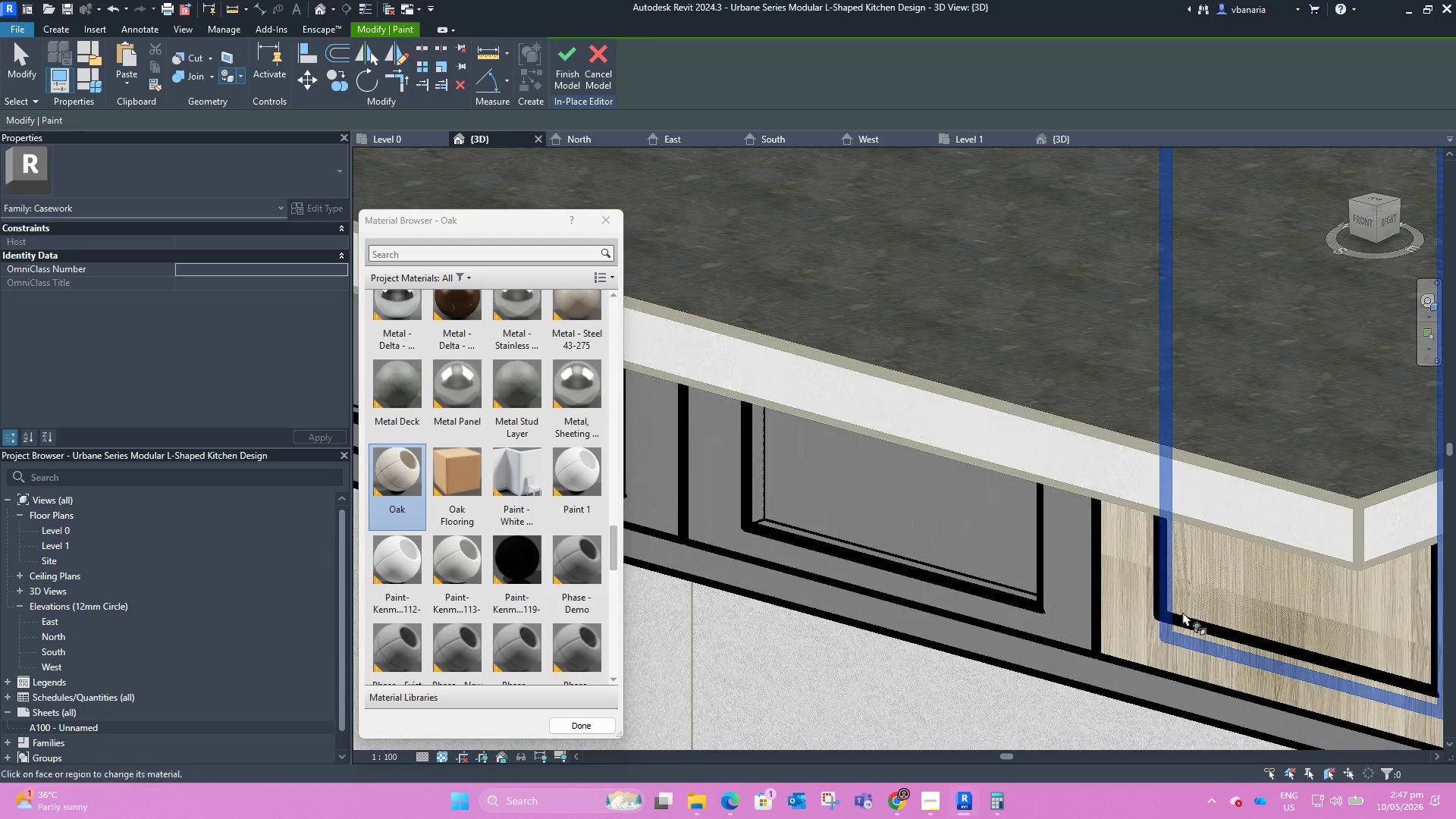 
left_click([1182, 611])
 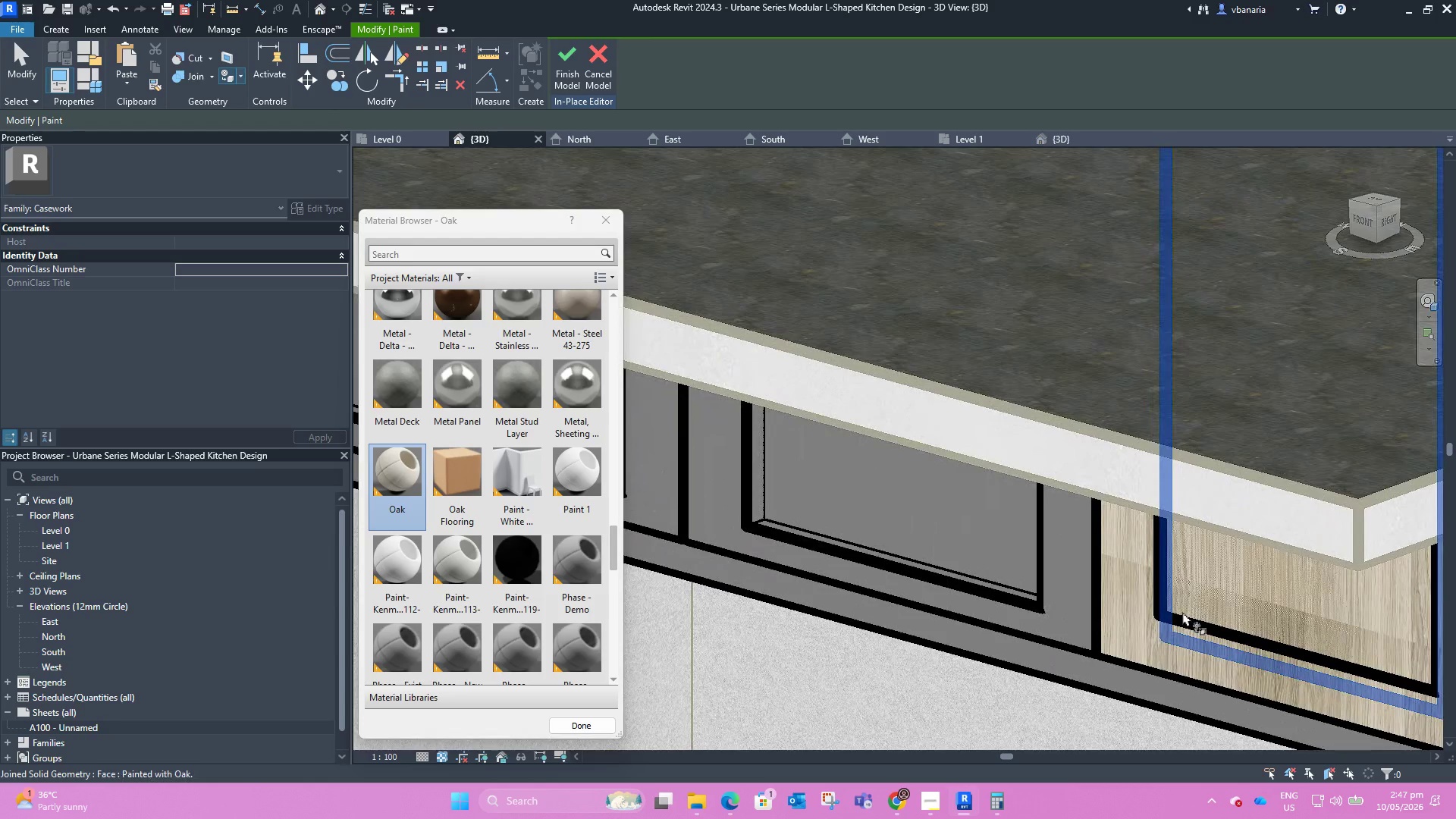 
key(Tab)
 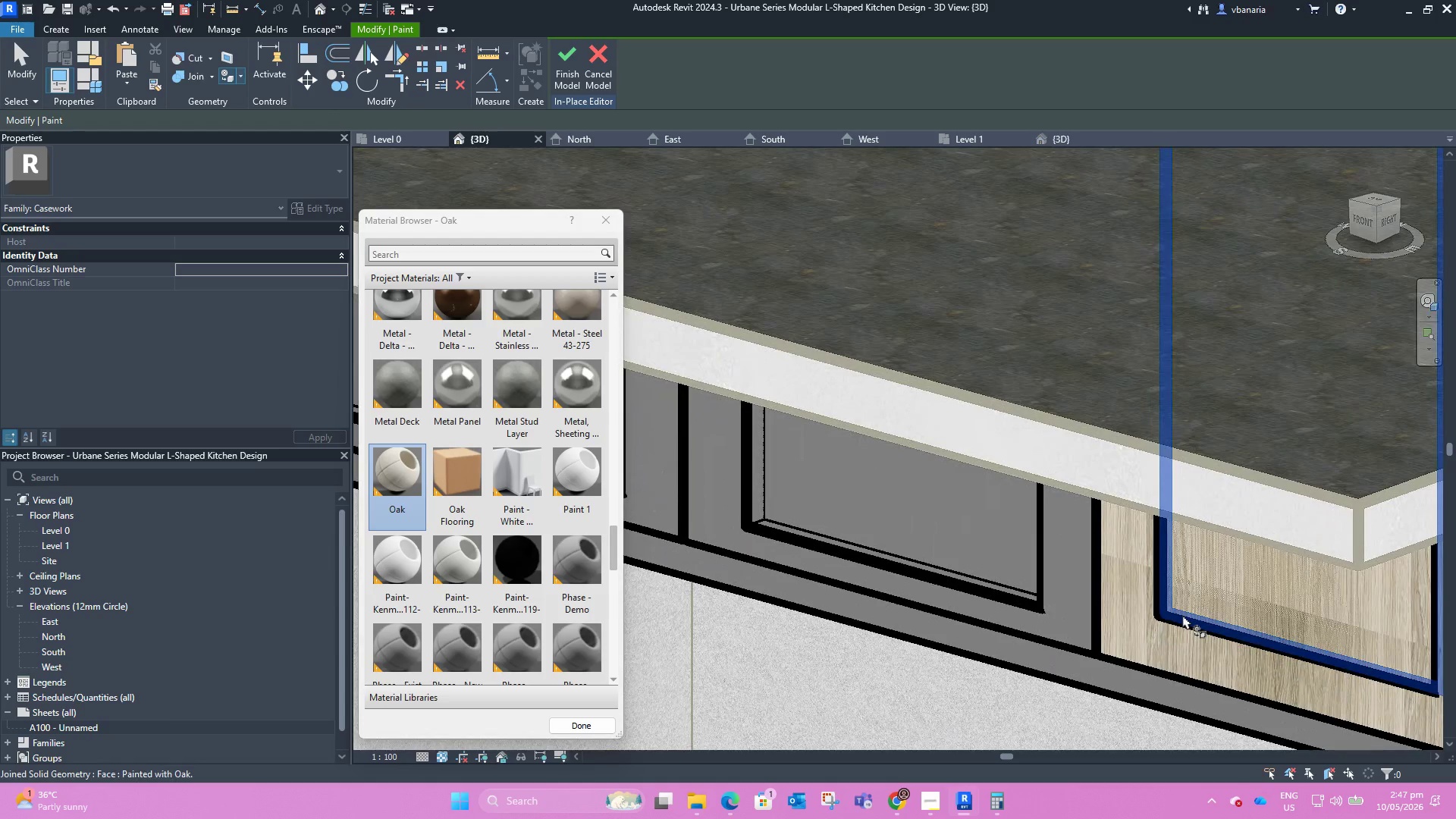 
left_click([1181, 615])
 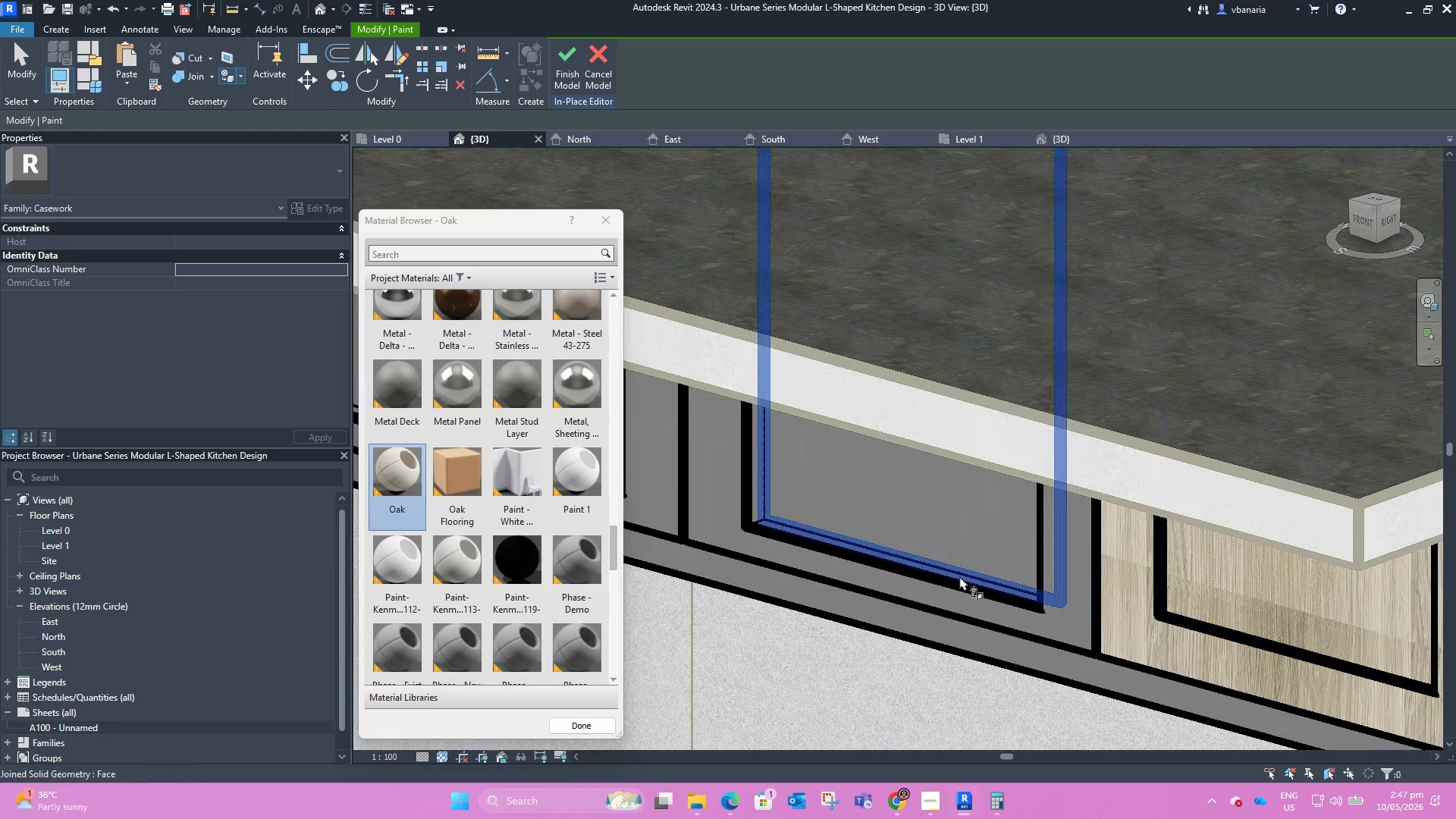 
key(Tab)
 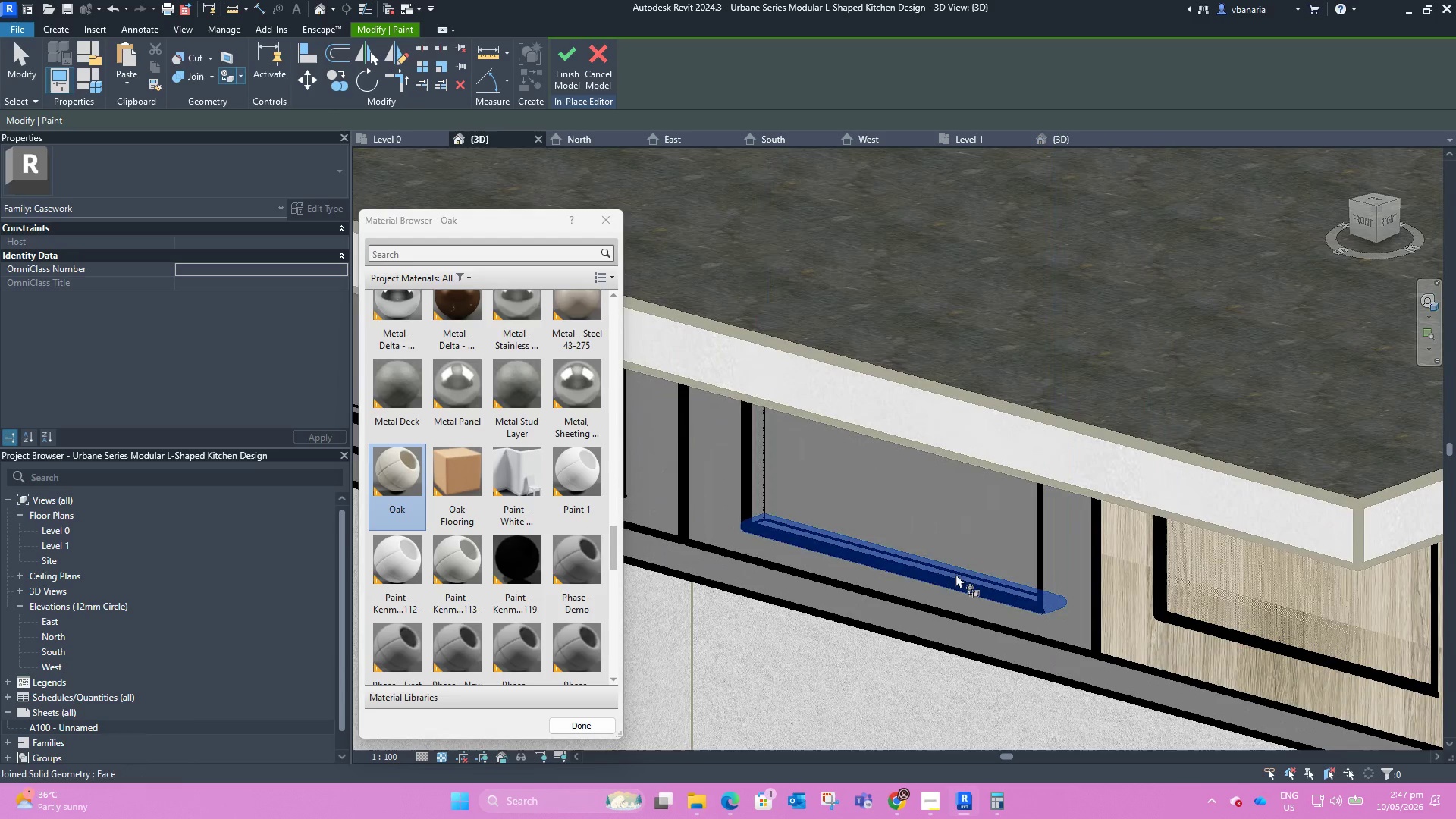 
left_click([956, 573])
 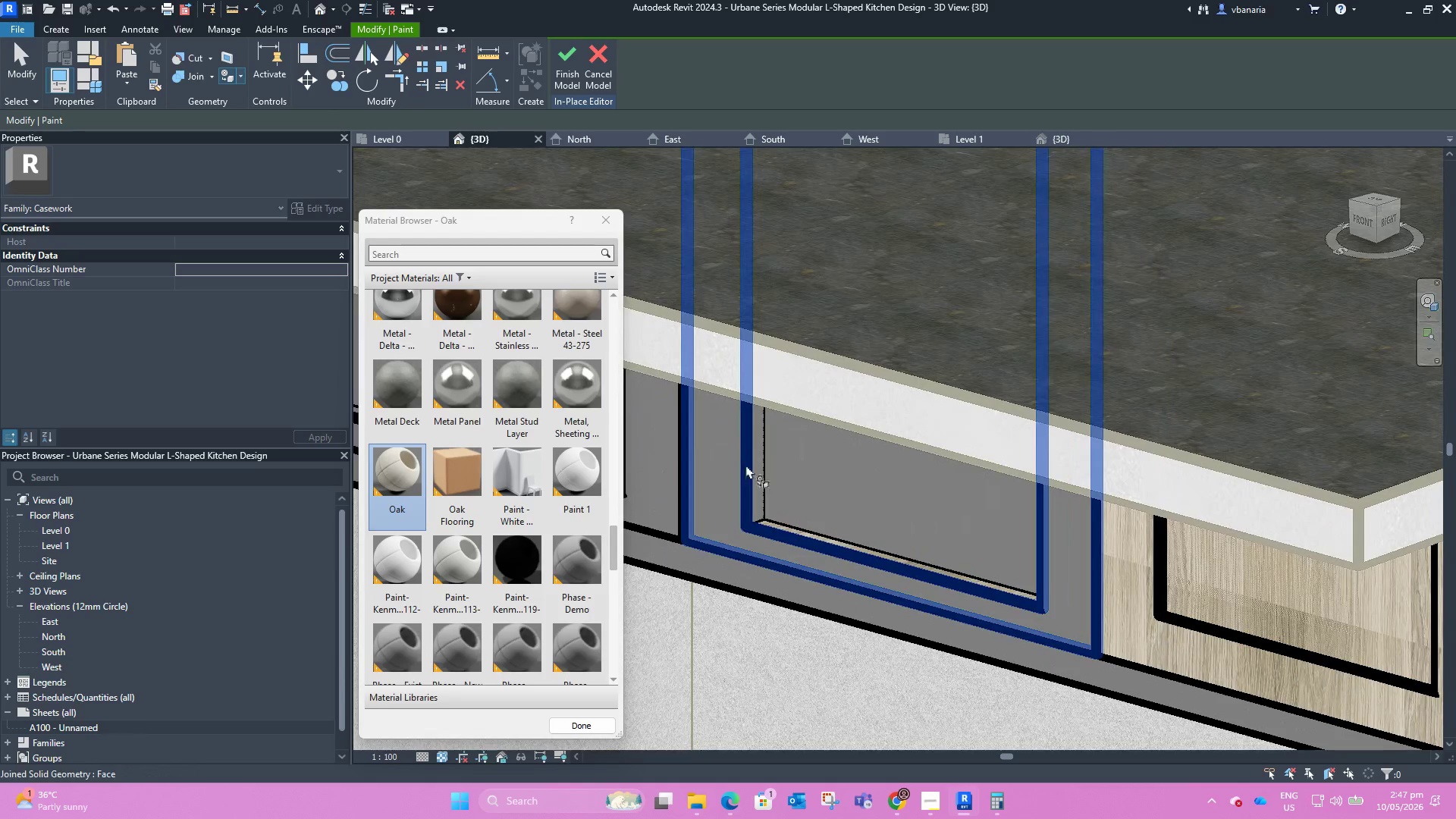 
key(Tab)
 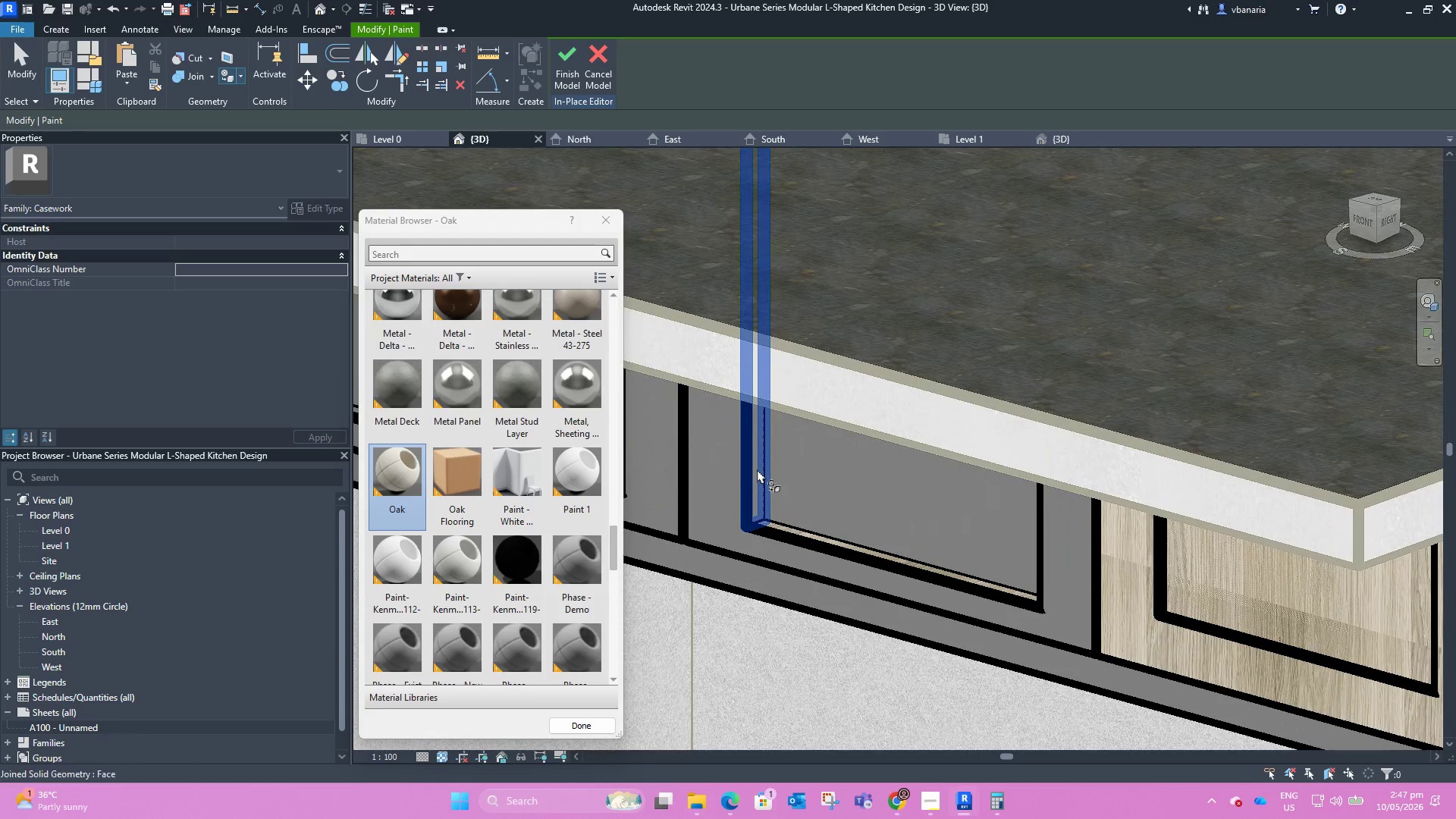 
key(Tab)
 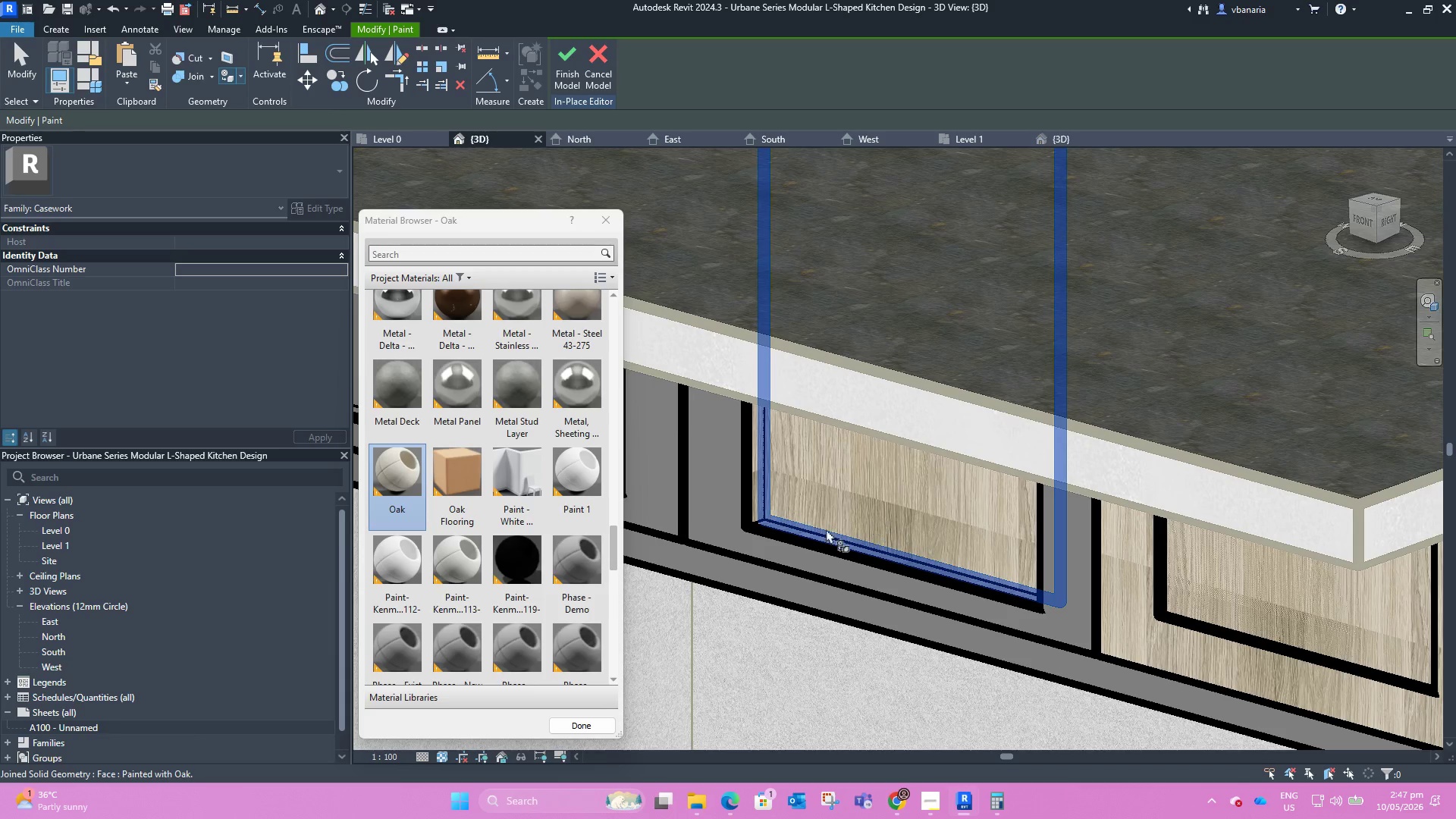 
left_click([805, 554])
 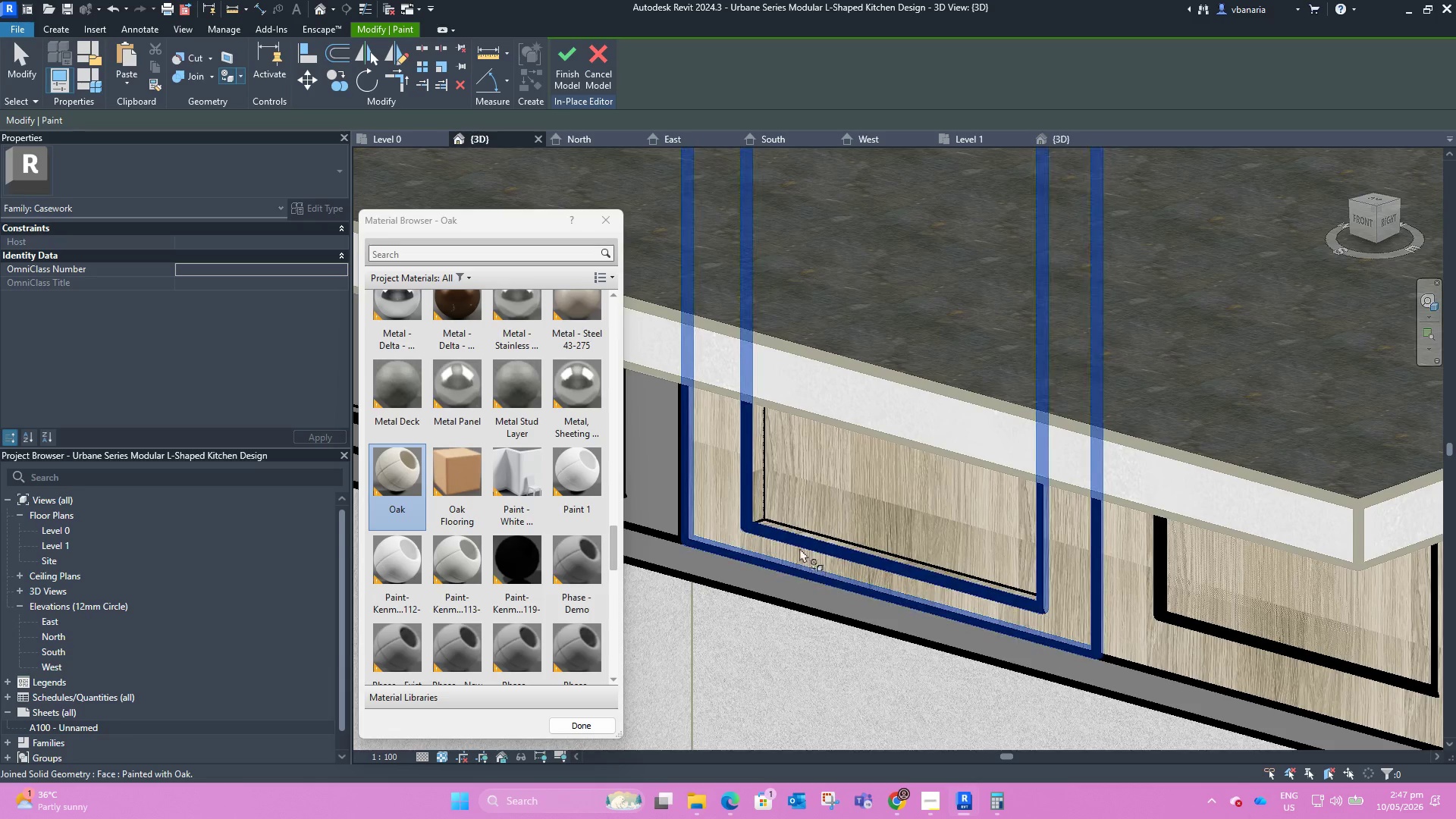 
scroll: coordinate [792, 542], scroll_direction: down, amount: 4.0
 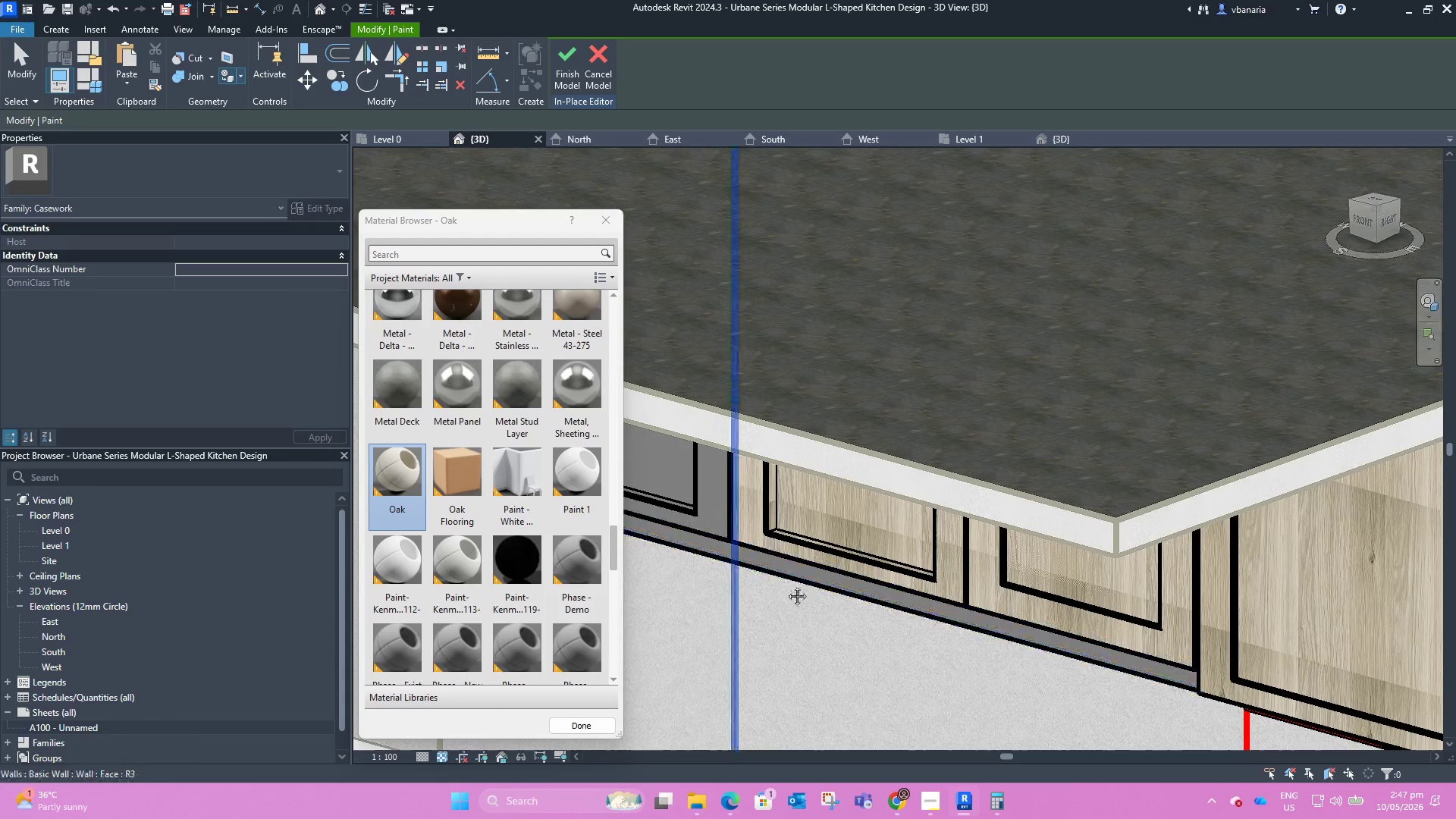 
hold_key(key=ShiftLeft, duration=0.97)
 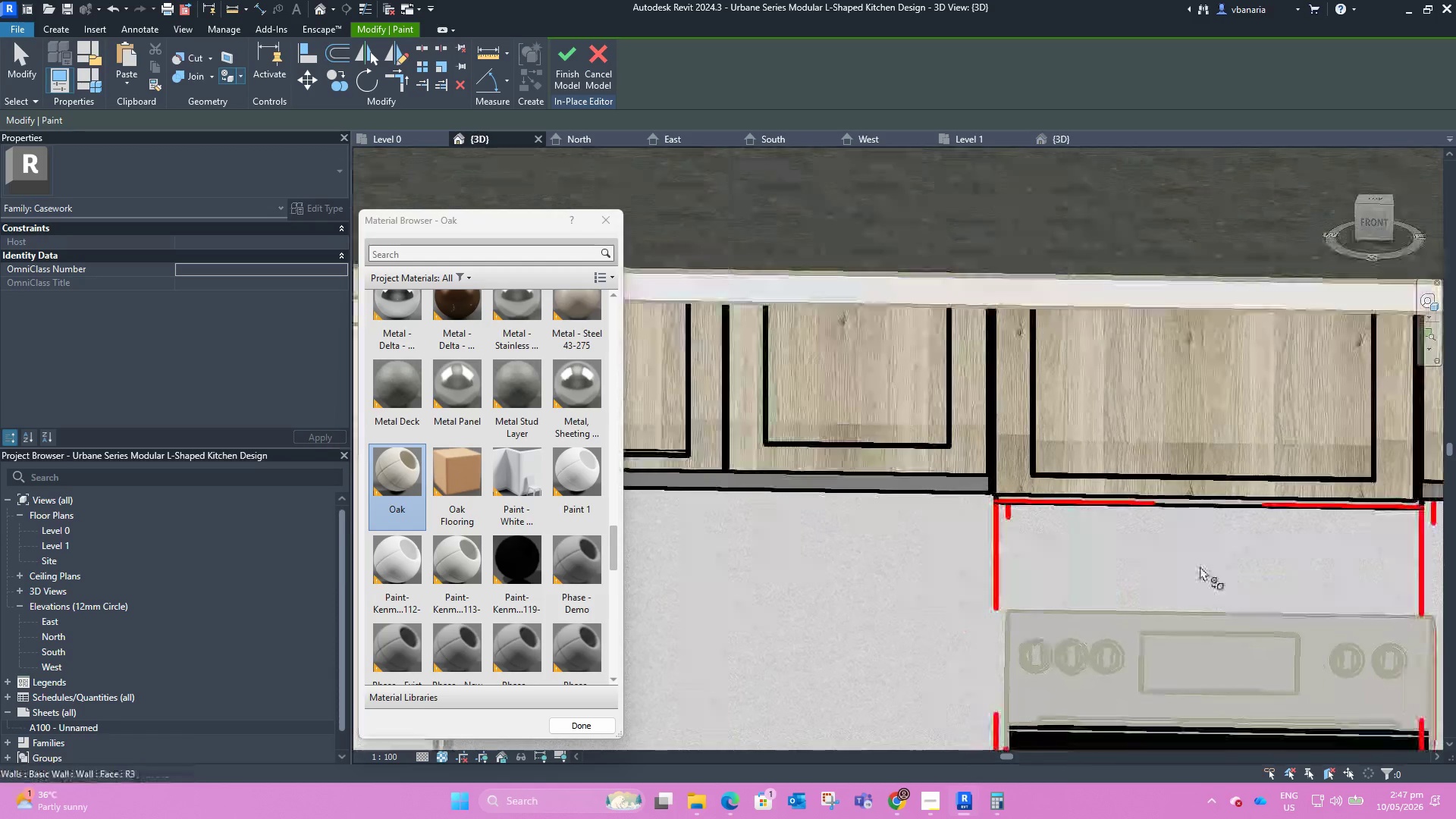 
scroll: coordinate [1203, 565], scroll_direction: down, amount: 6.0
 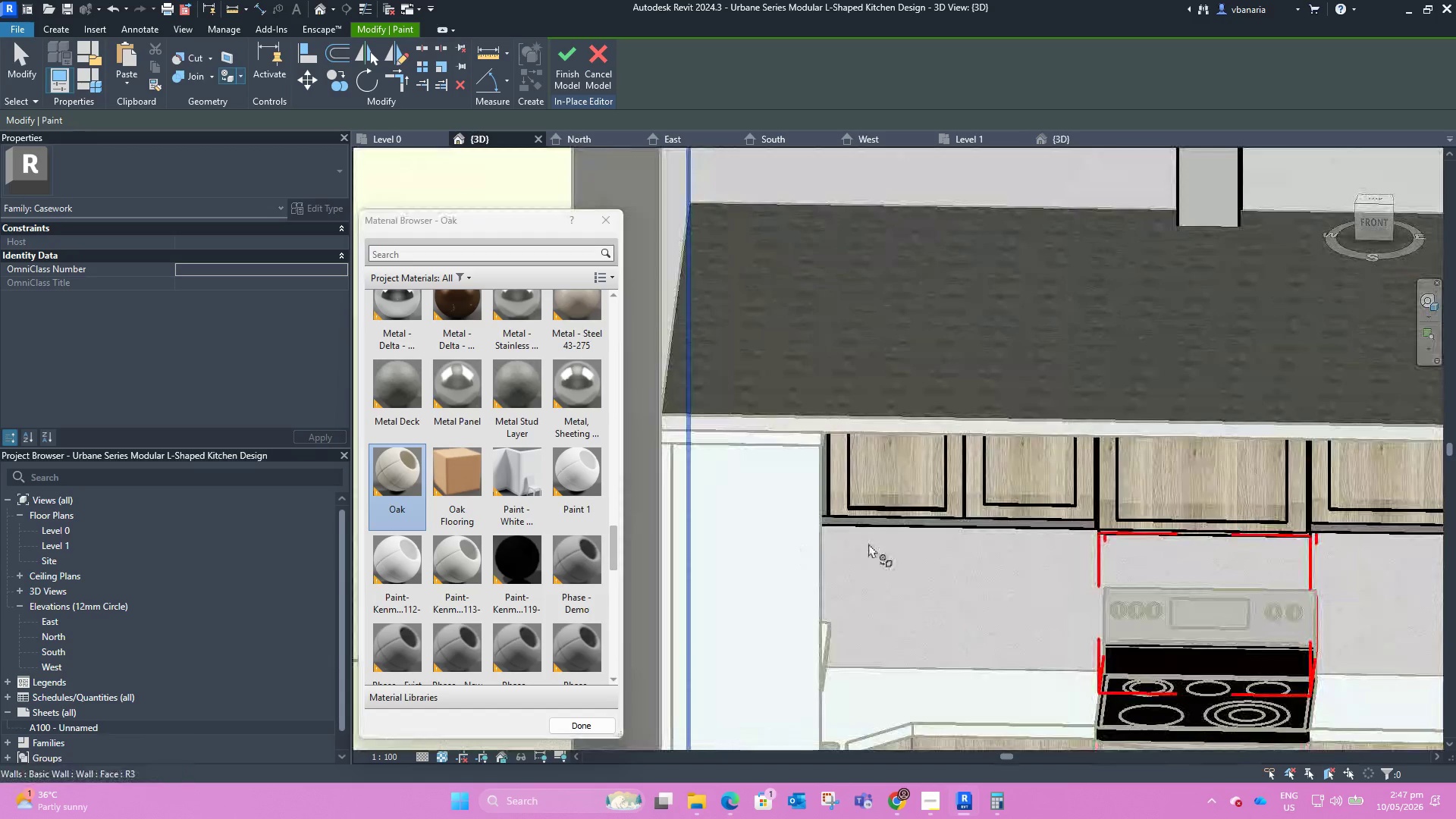 
hold_key(key=ShiftLeft, duration=1.64)
 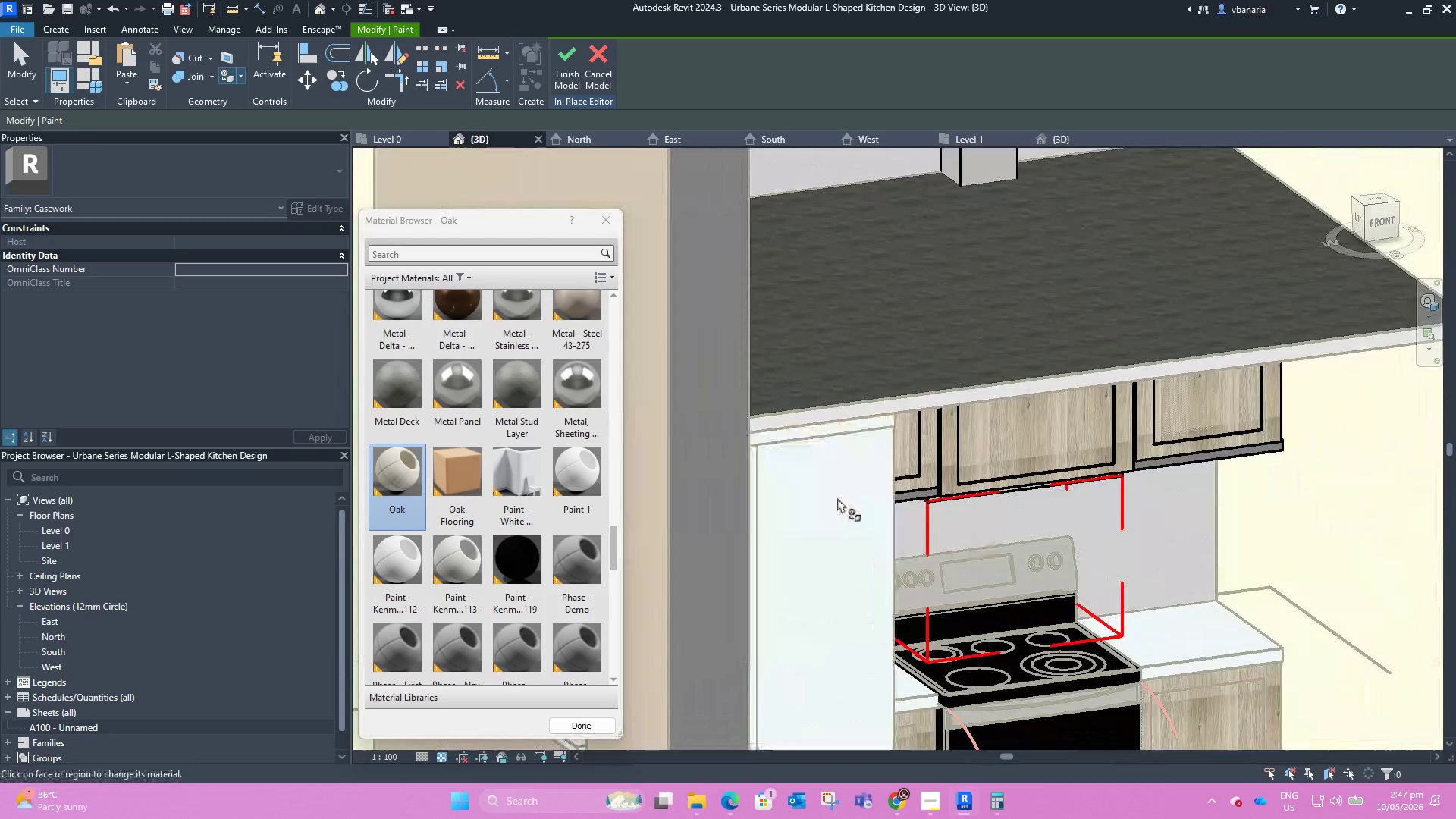 
scroll: coordinate [783, 488], scroll_direction: up, amount: 12.0
 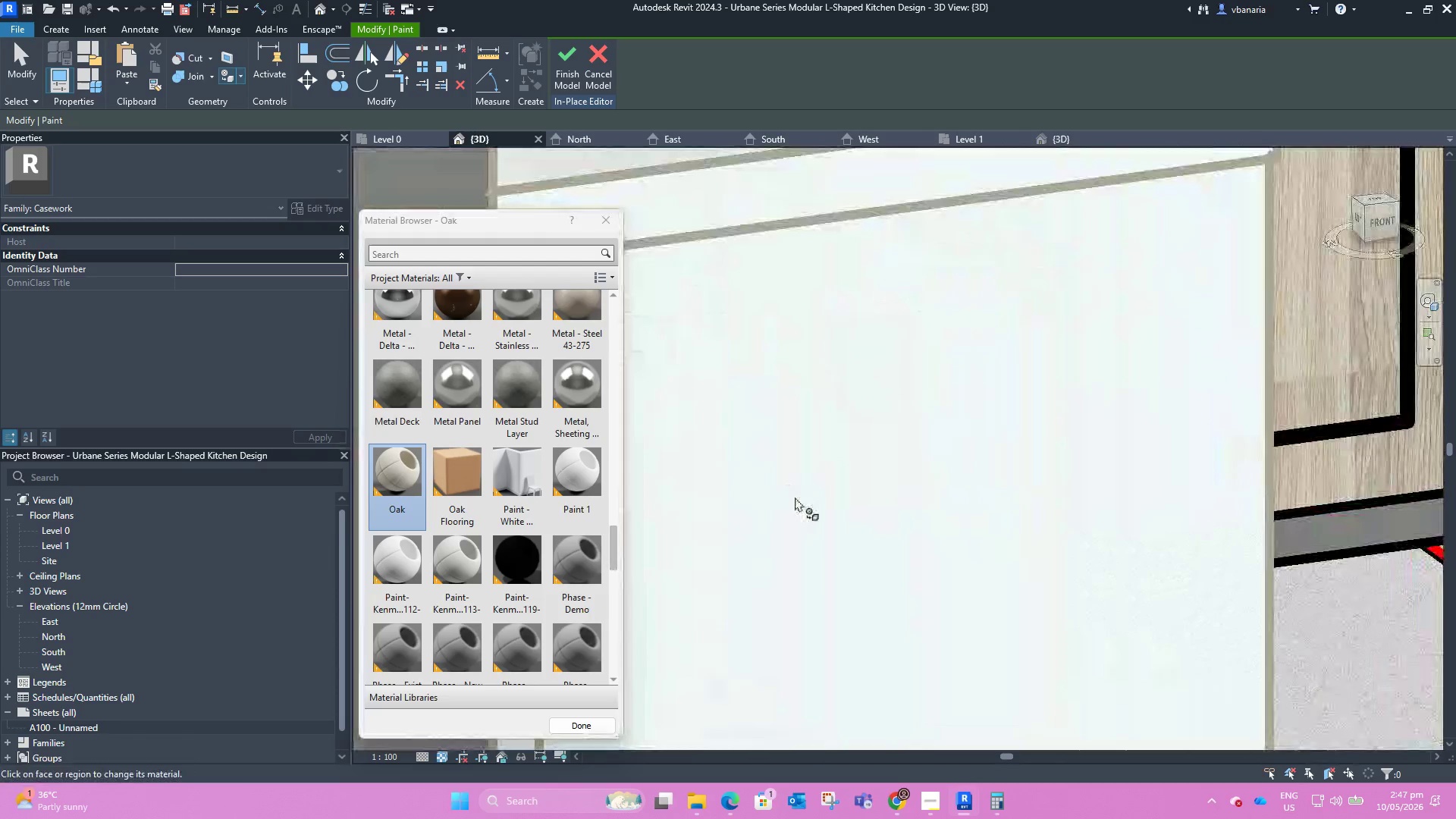 
scroll: coordinate [795, 498], scroll_direction: down, amount: 4.0
 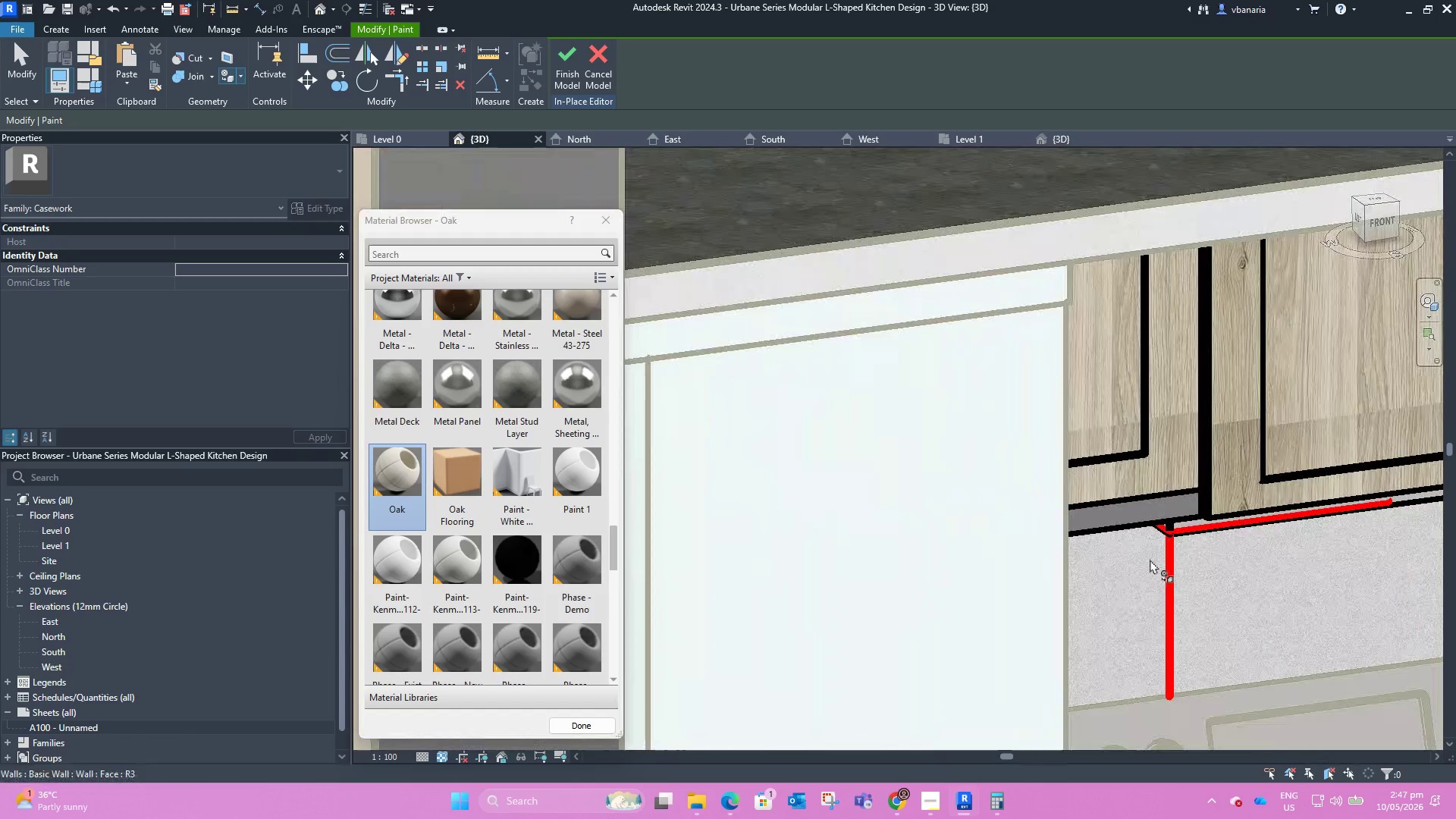 
hold_key(key=ShiftLeft, duration=0.81)
 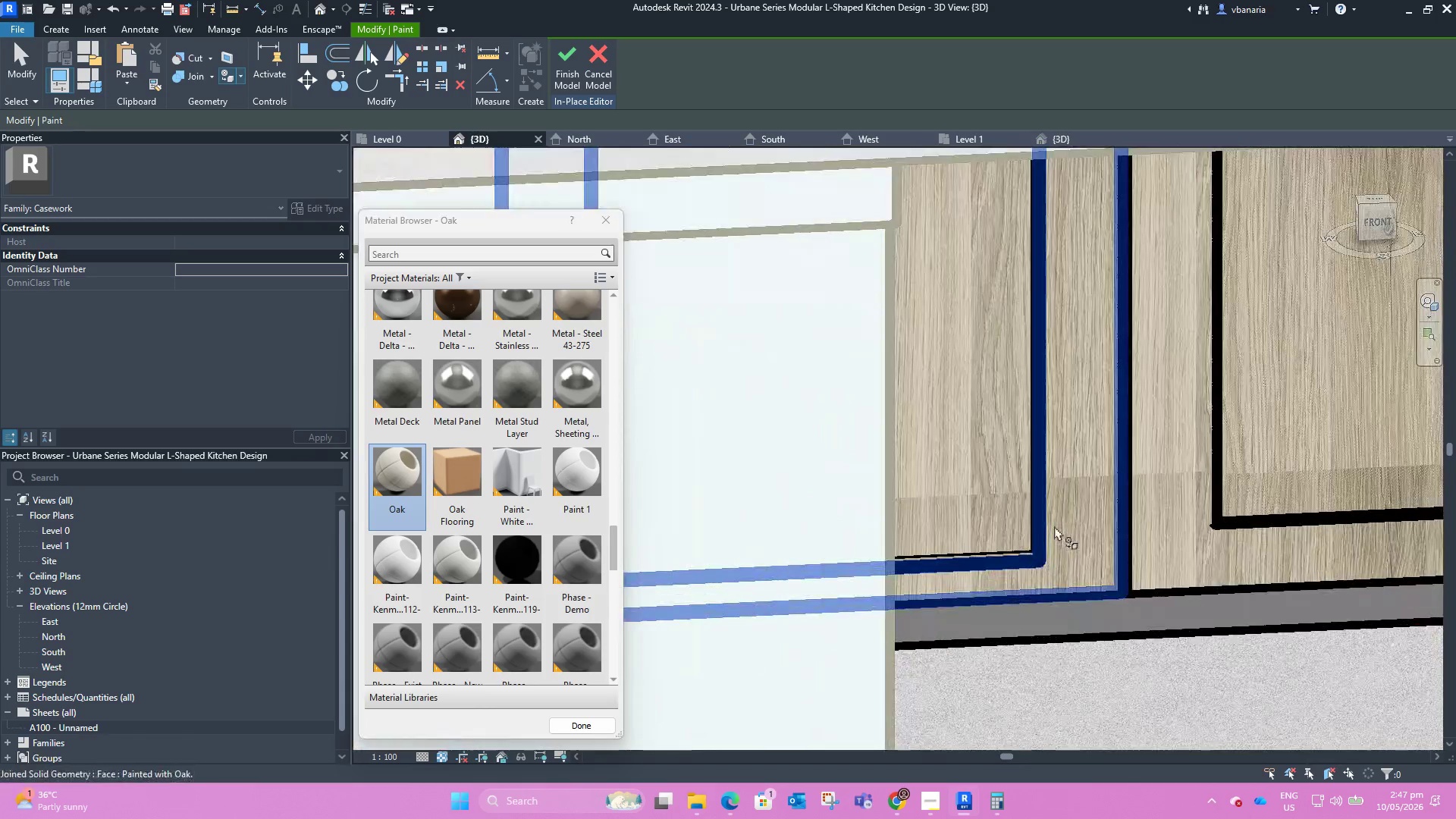 
scroll: coordinate [1040, 526], scroll_direction: up, amount: 9.0
 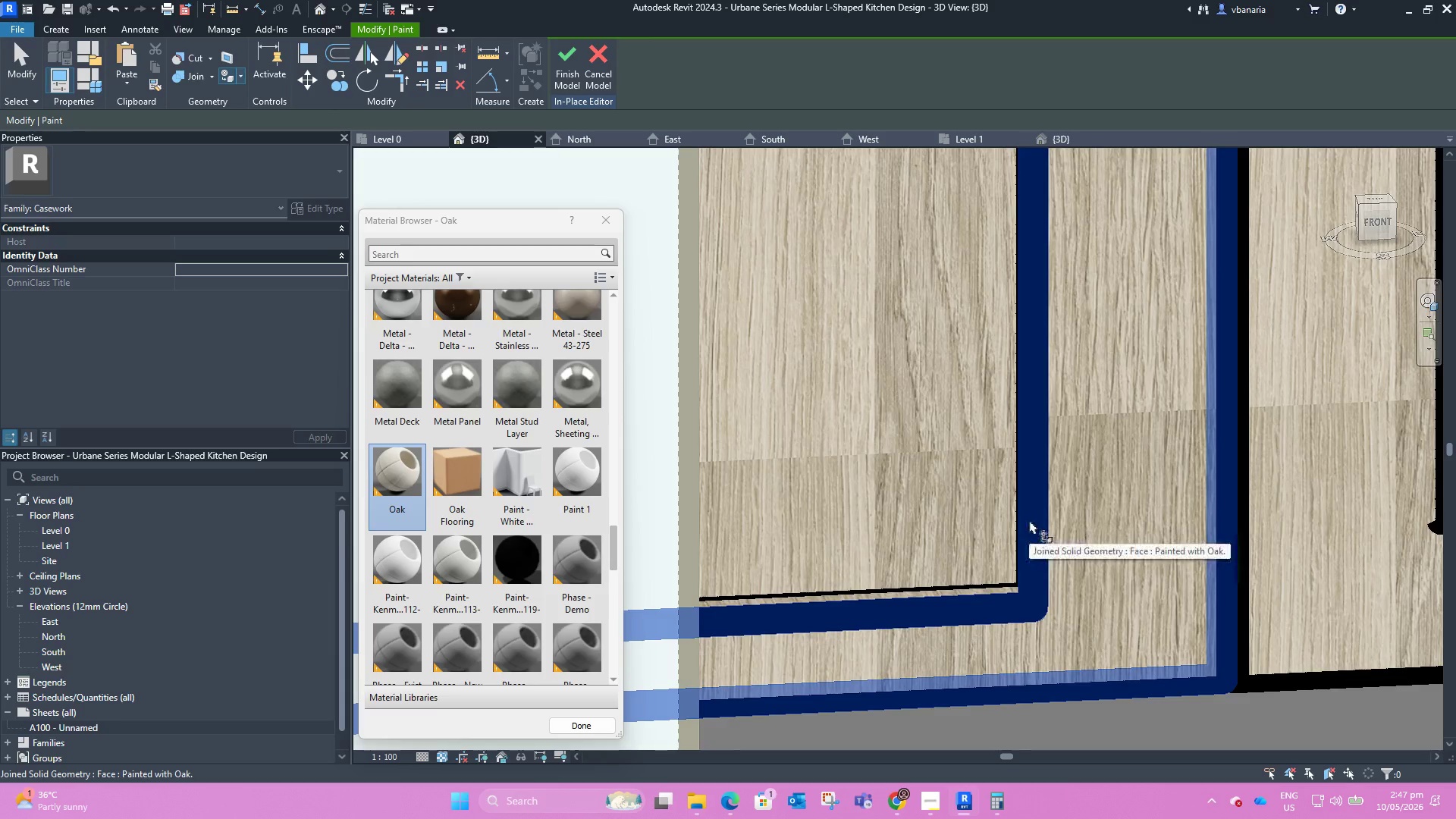 
key(Tab)
 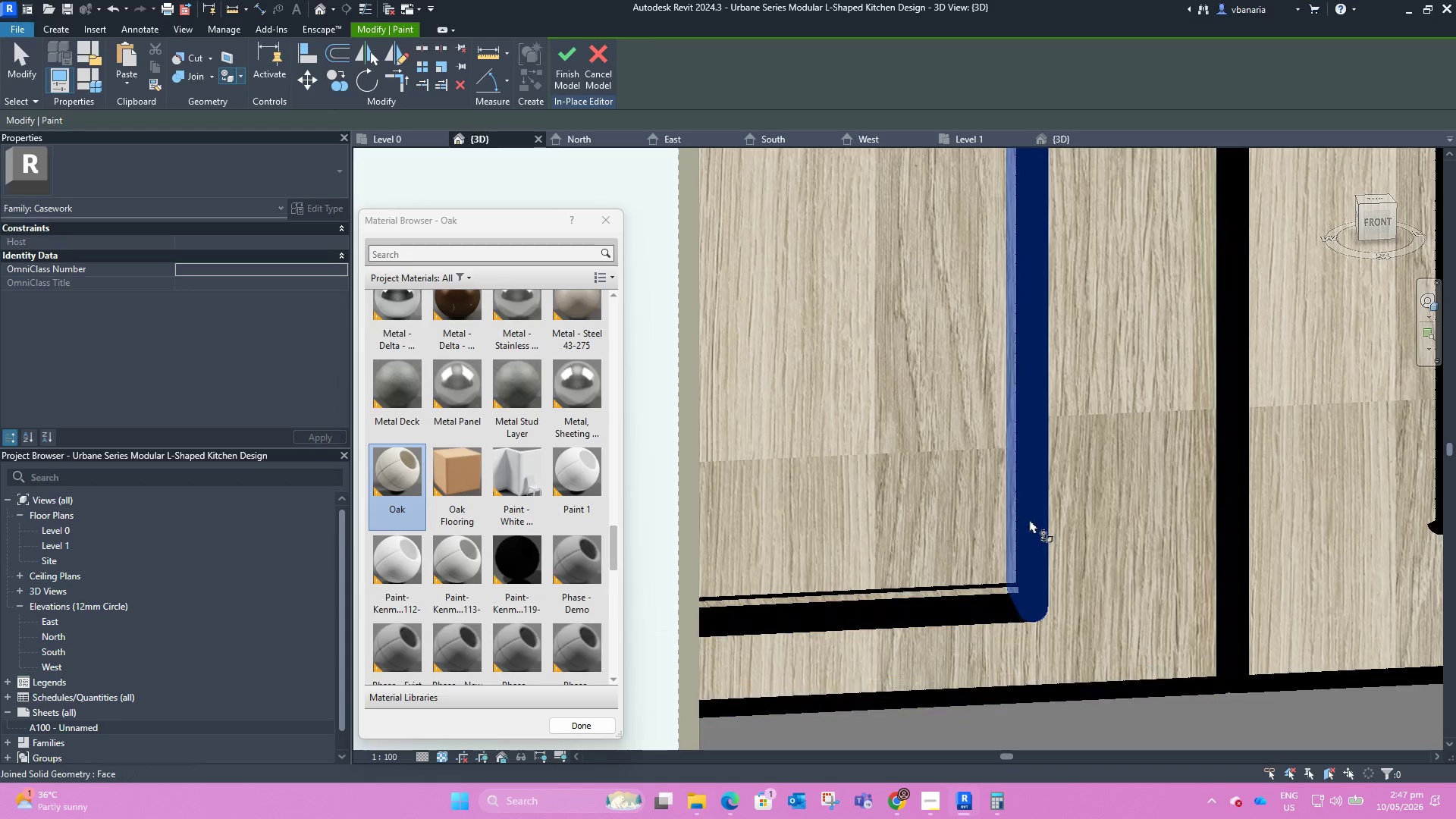 
left_click([1029, 519])
 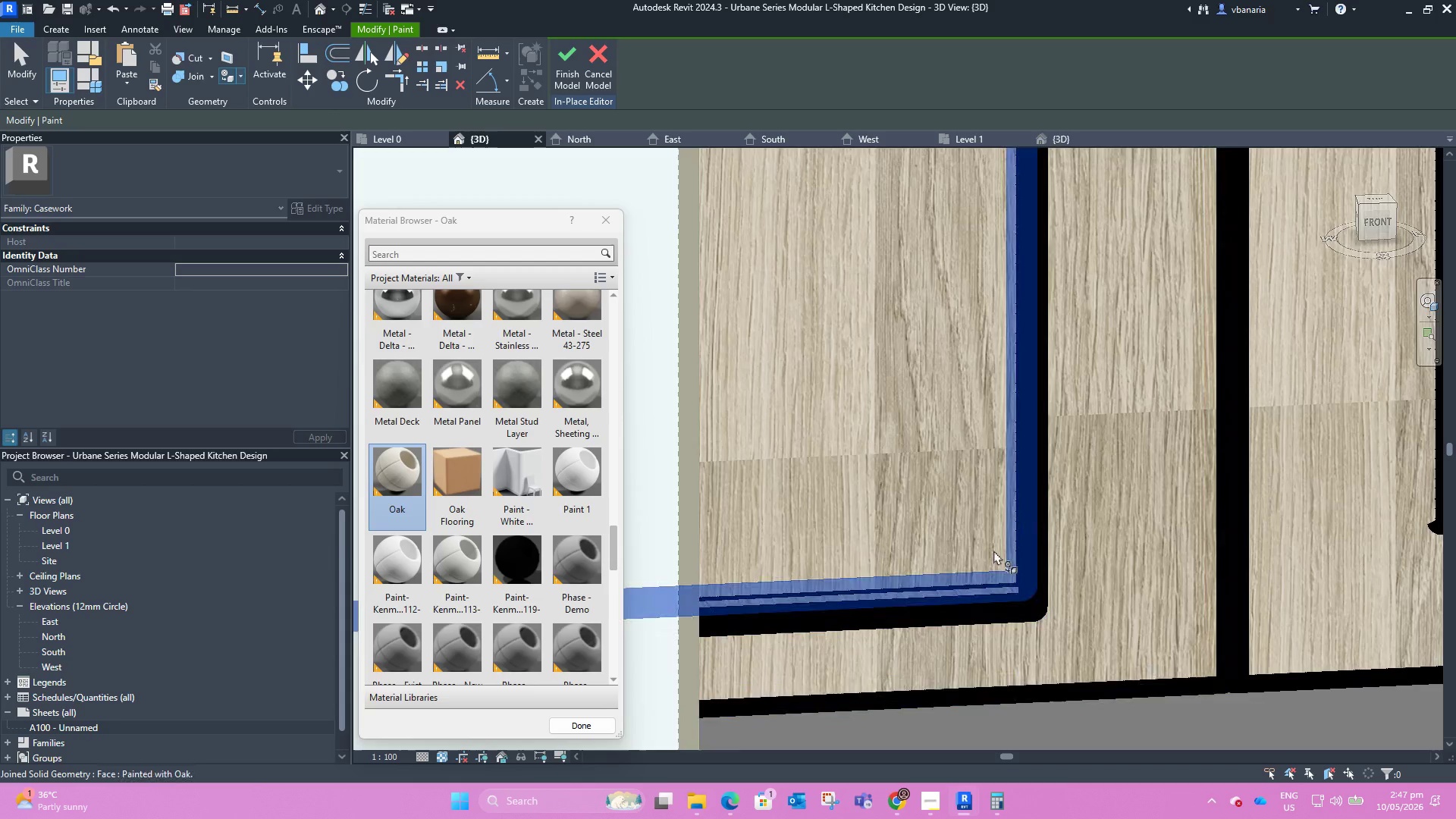 
scroll: coordinate [991, 549], scroll_direction: down, amount: 13.0
 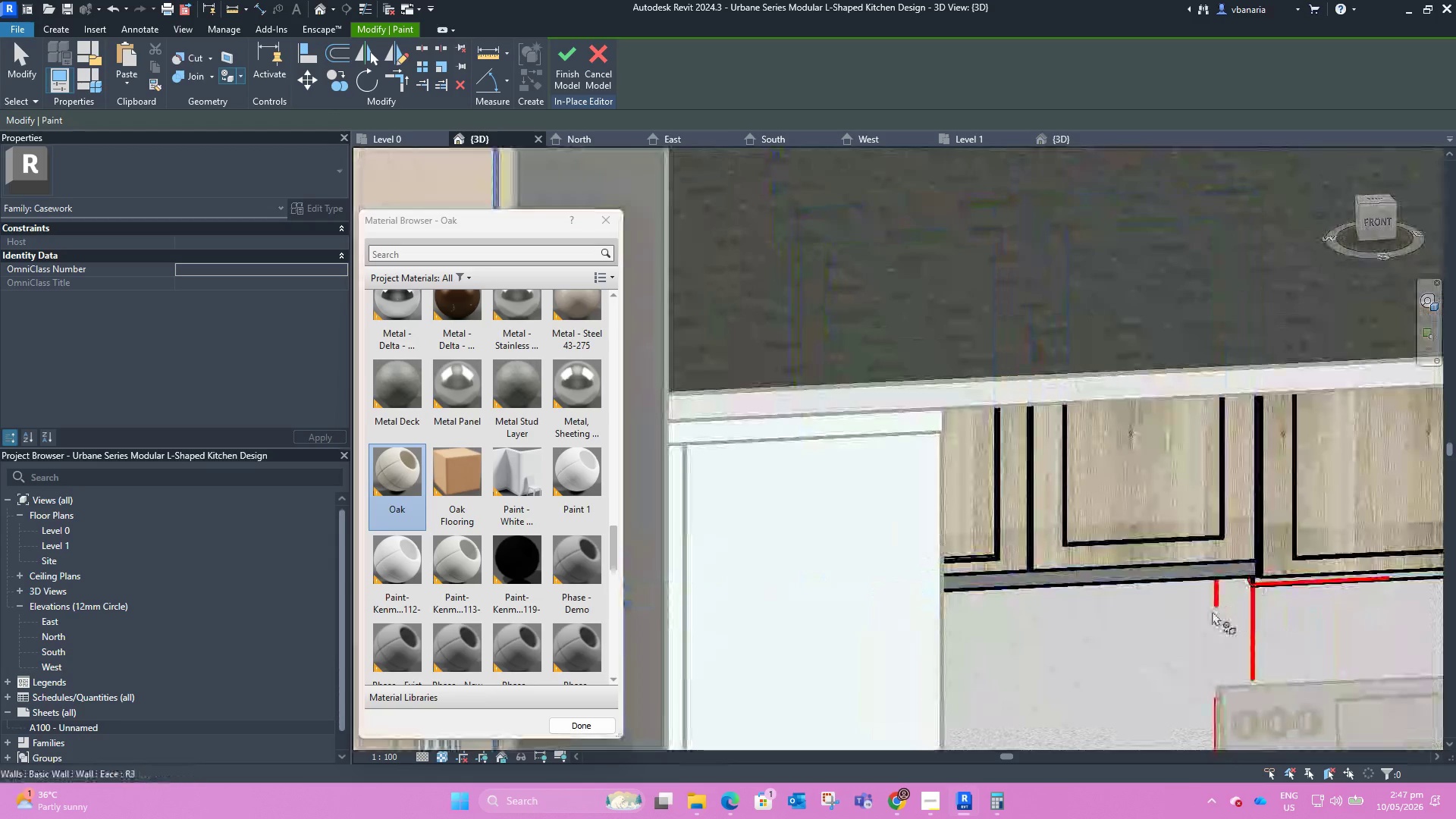 
hold_key(key=ShiftLeft, duration=0.97)
 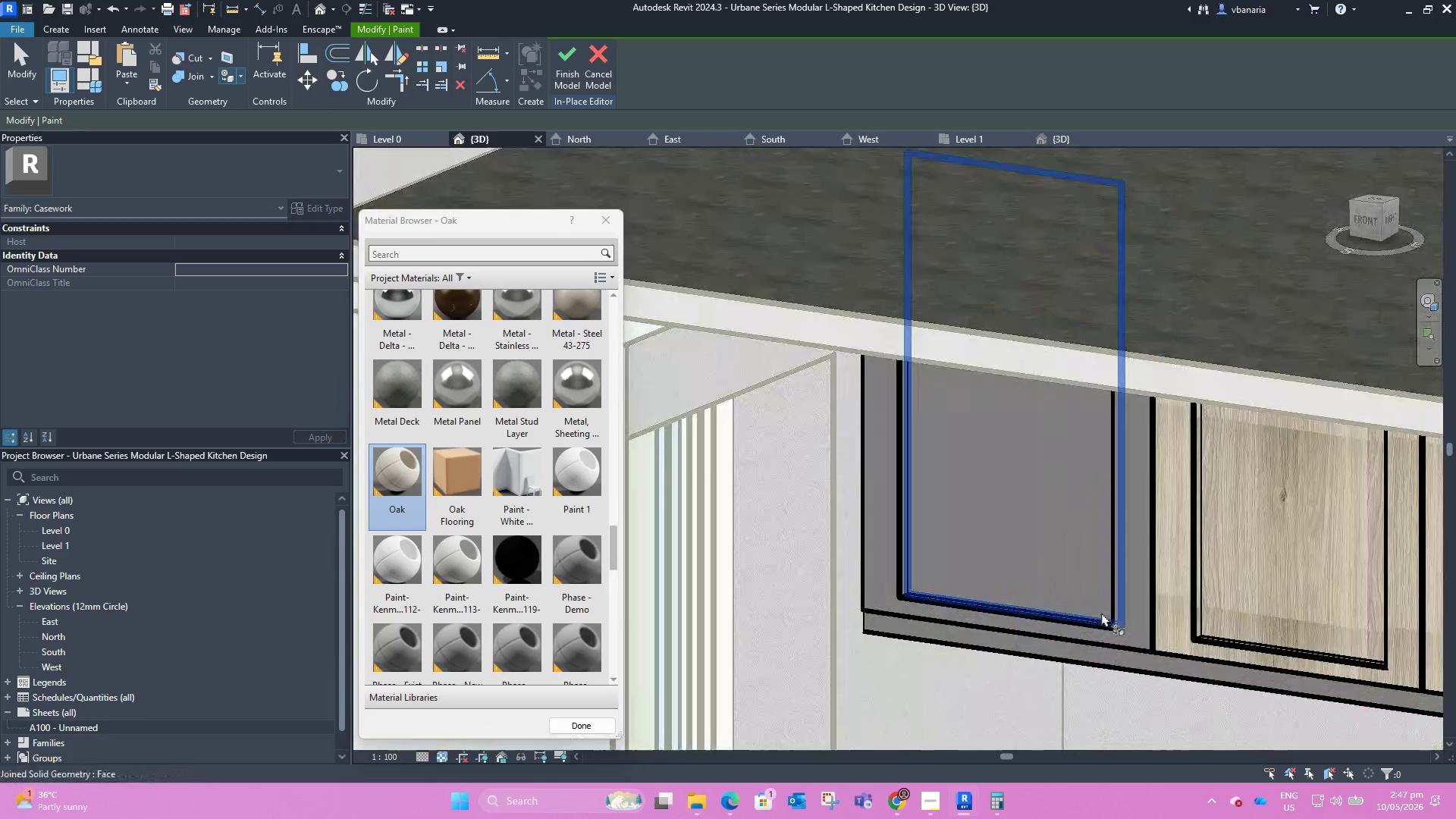 
scroll: coordinate [1210, 610], scroll_direction: down, amount: 1.0
 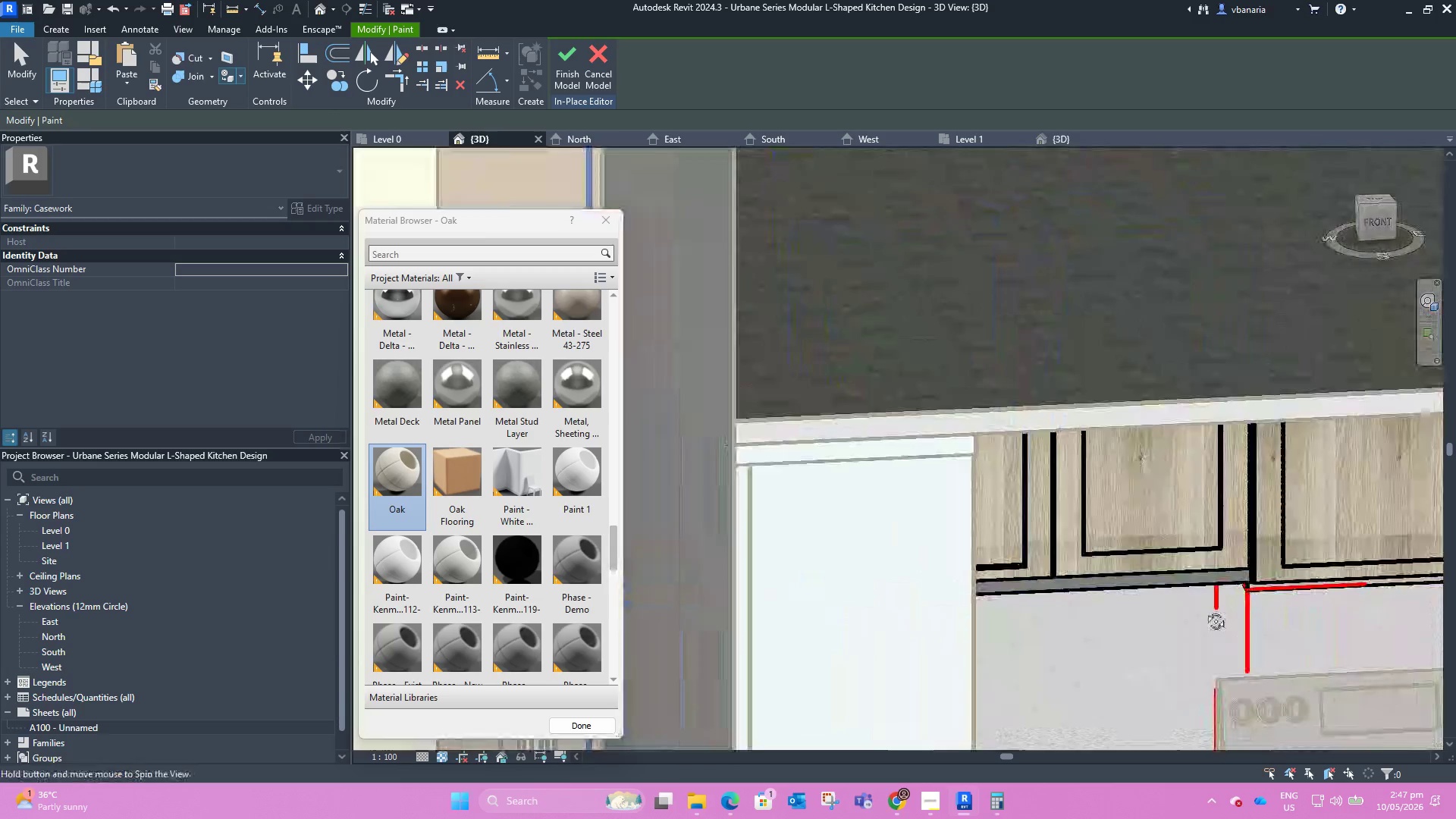 
scroll: coordinate [1100, 612], scroll_direction: up, amount: 4.0
 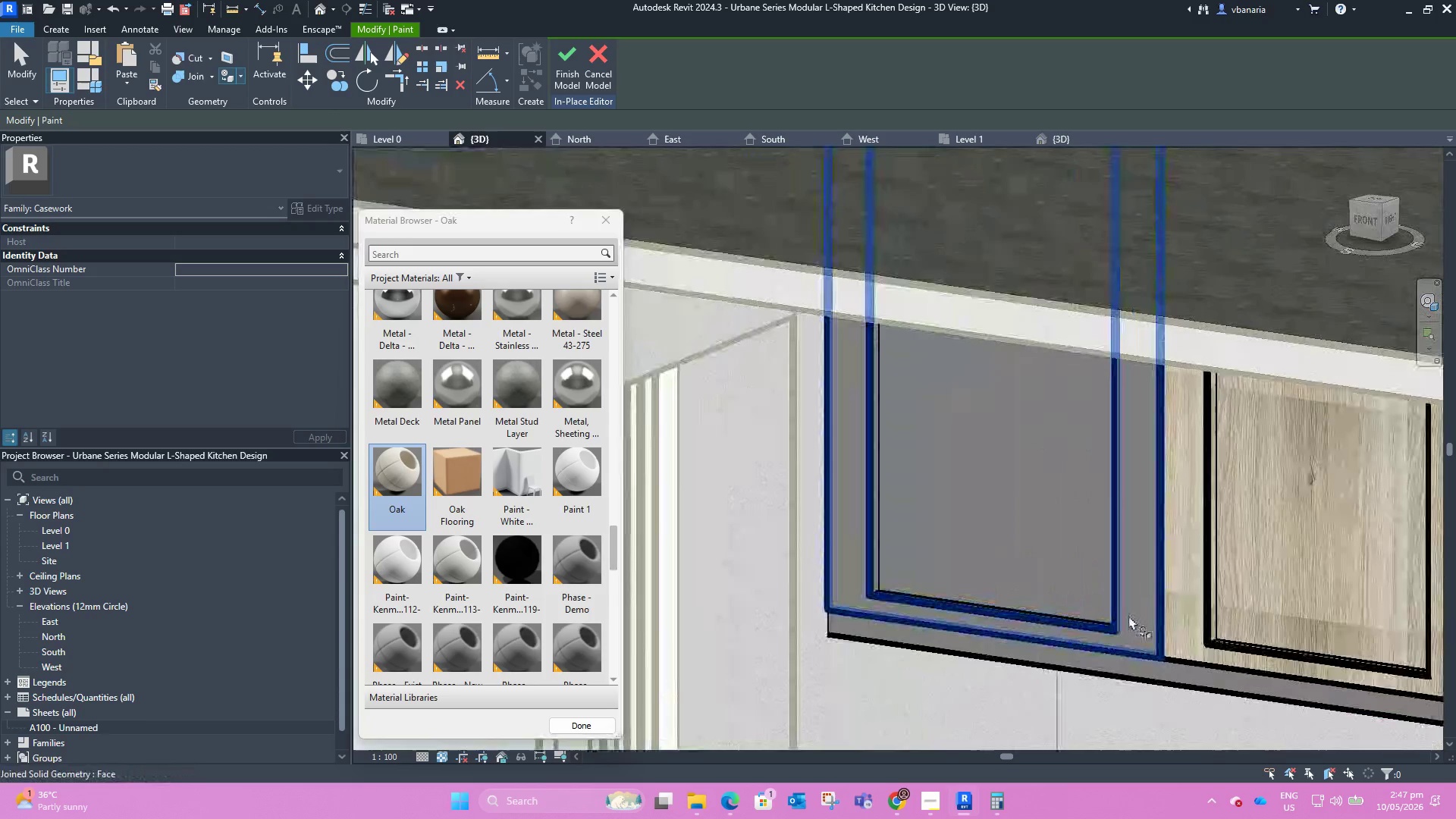 
left_click([1128, 615])
 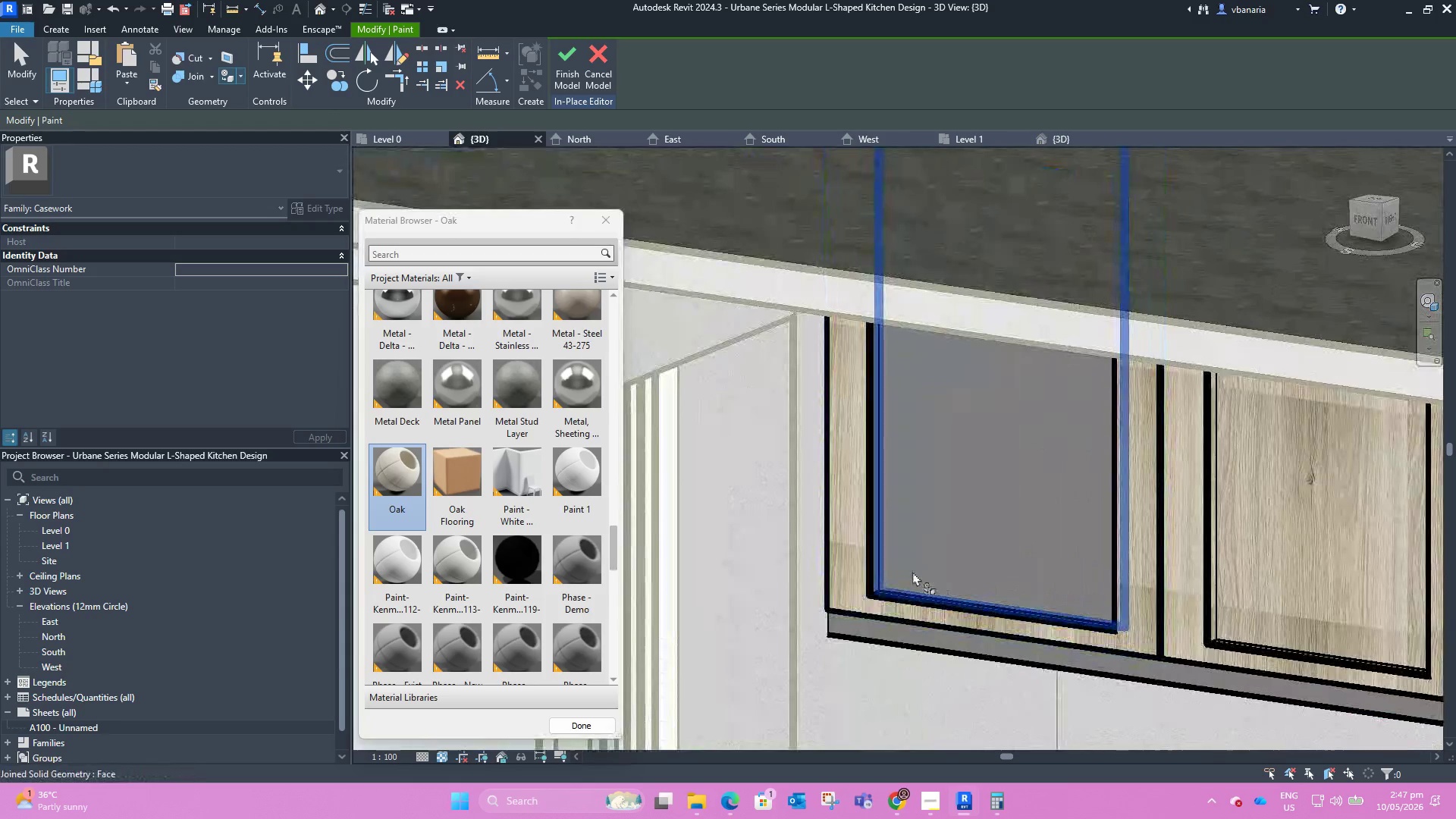 
scroll: coordinate [912, 571], scroll_direction: up, amount: 4.0
 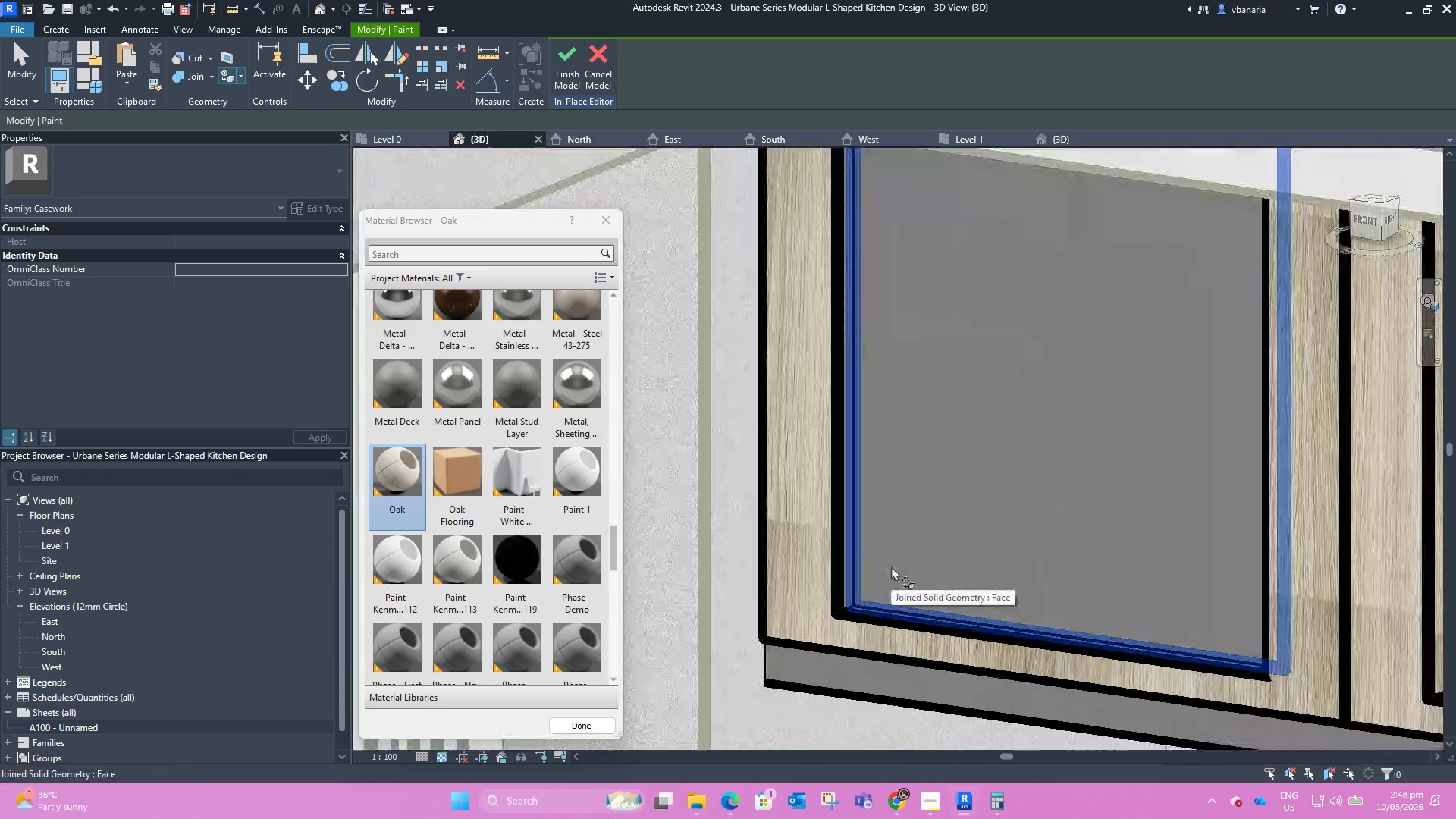 
left_click([891, 566])
 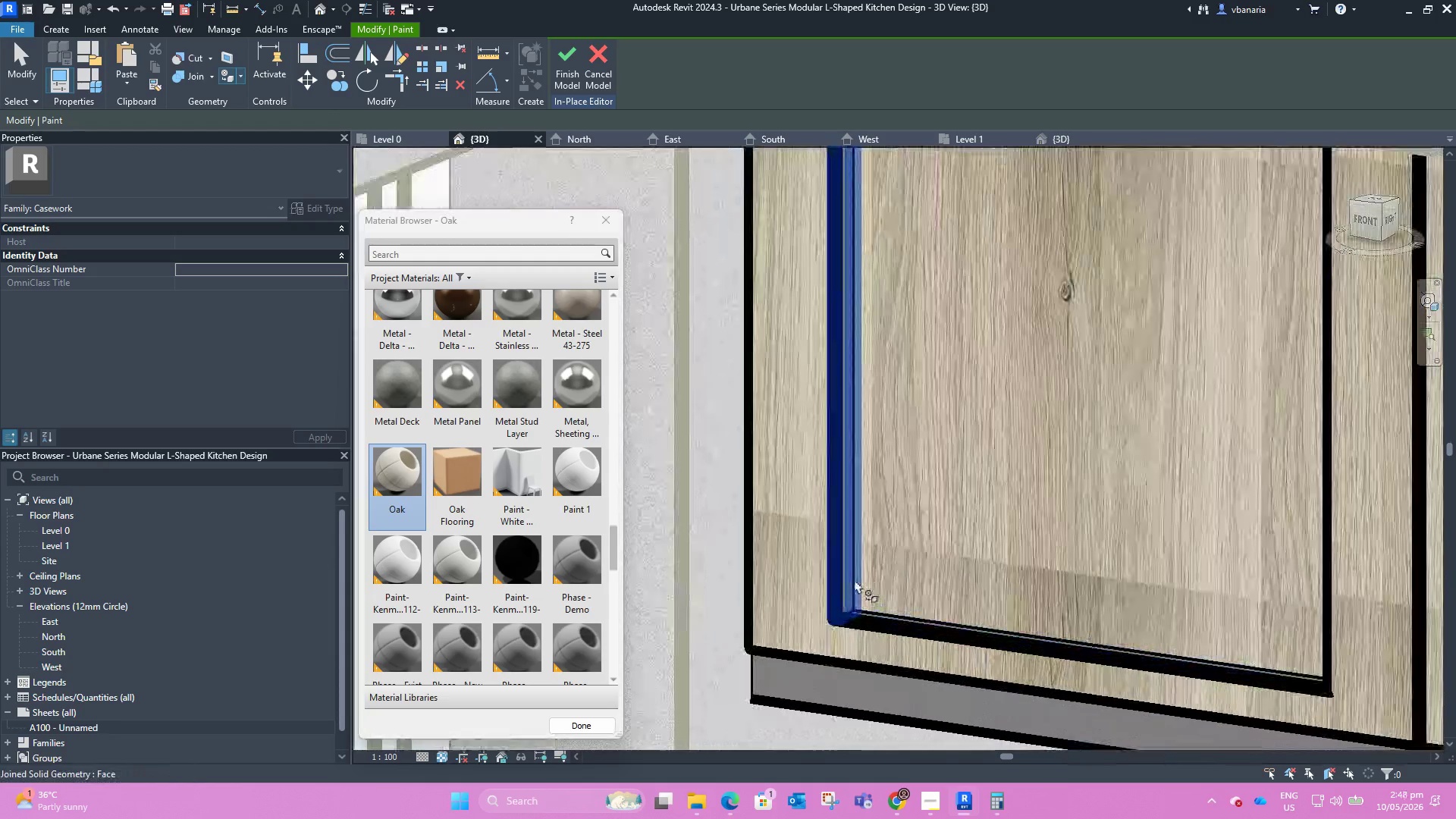 
scroll: coordinate [847, 592], scroll_direction: up, amount: 8.0
 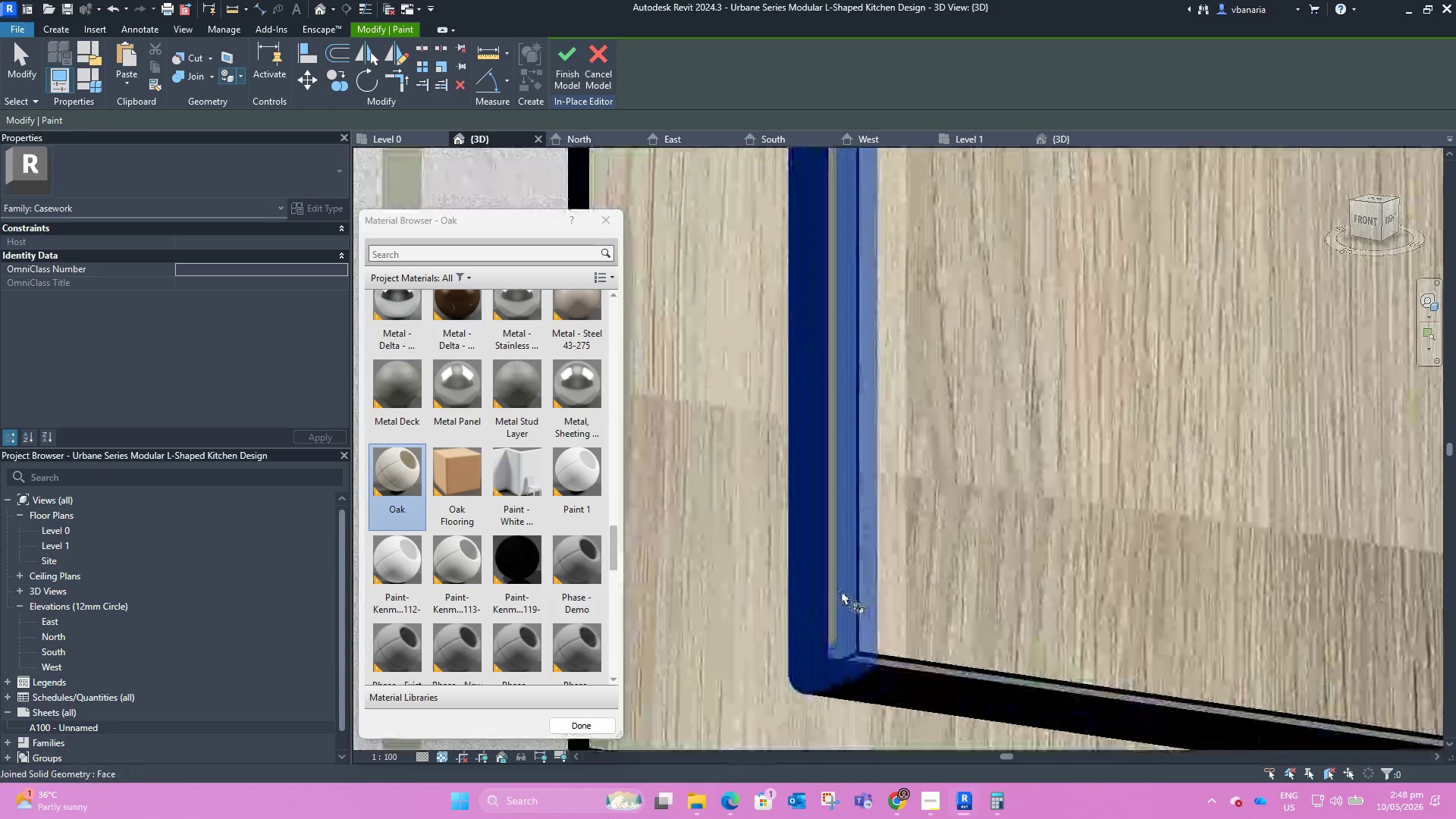 
left_click([841, 589])
 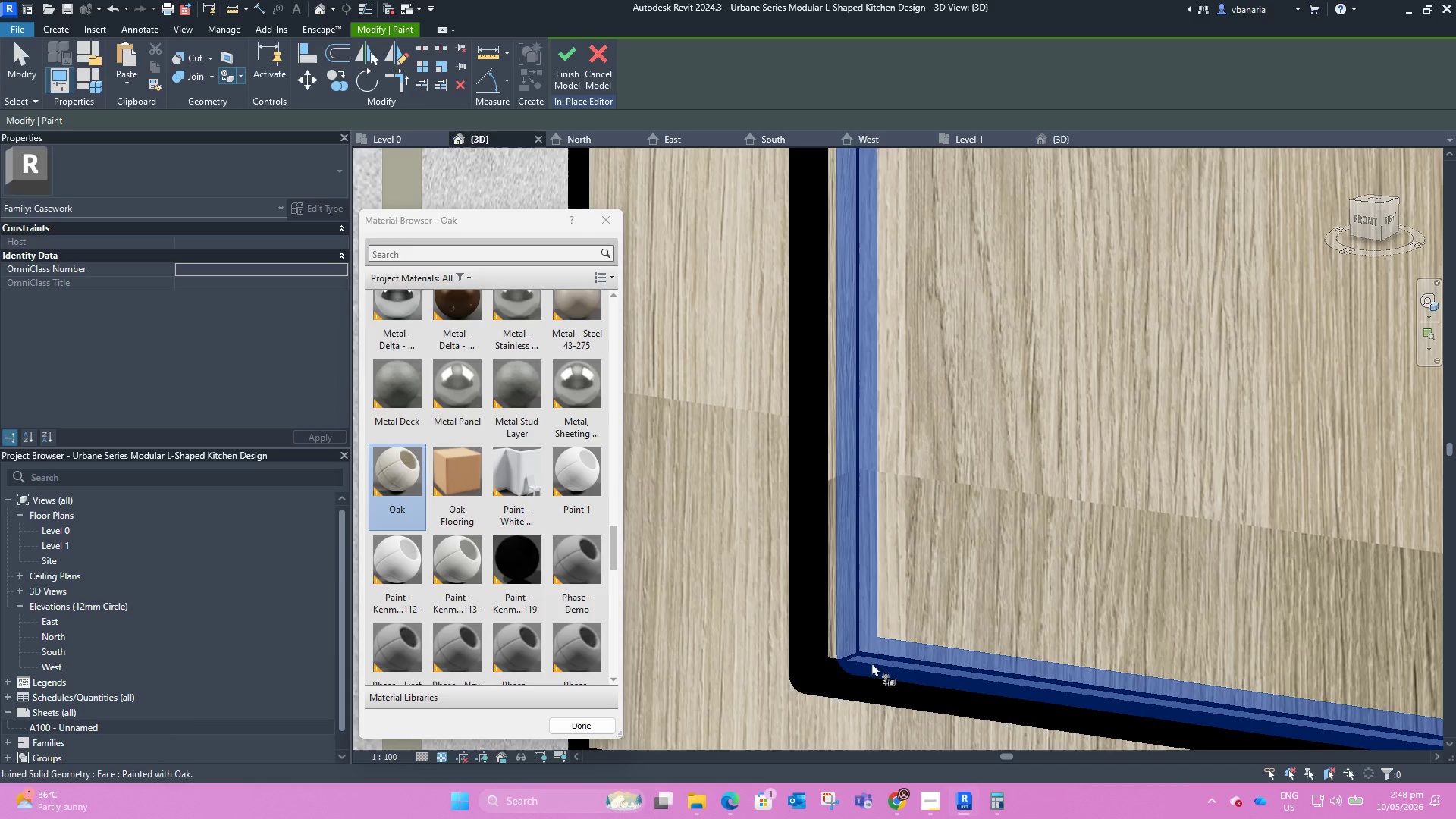 
left_click([864, 663])
 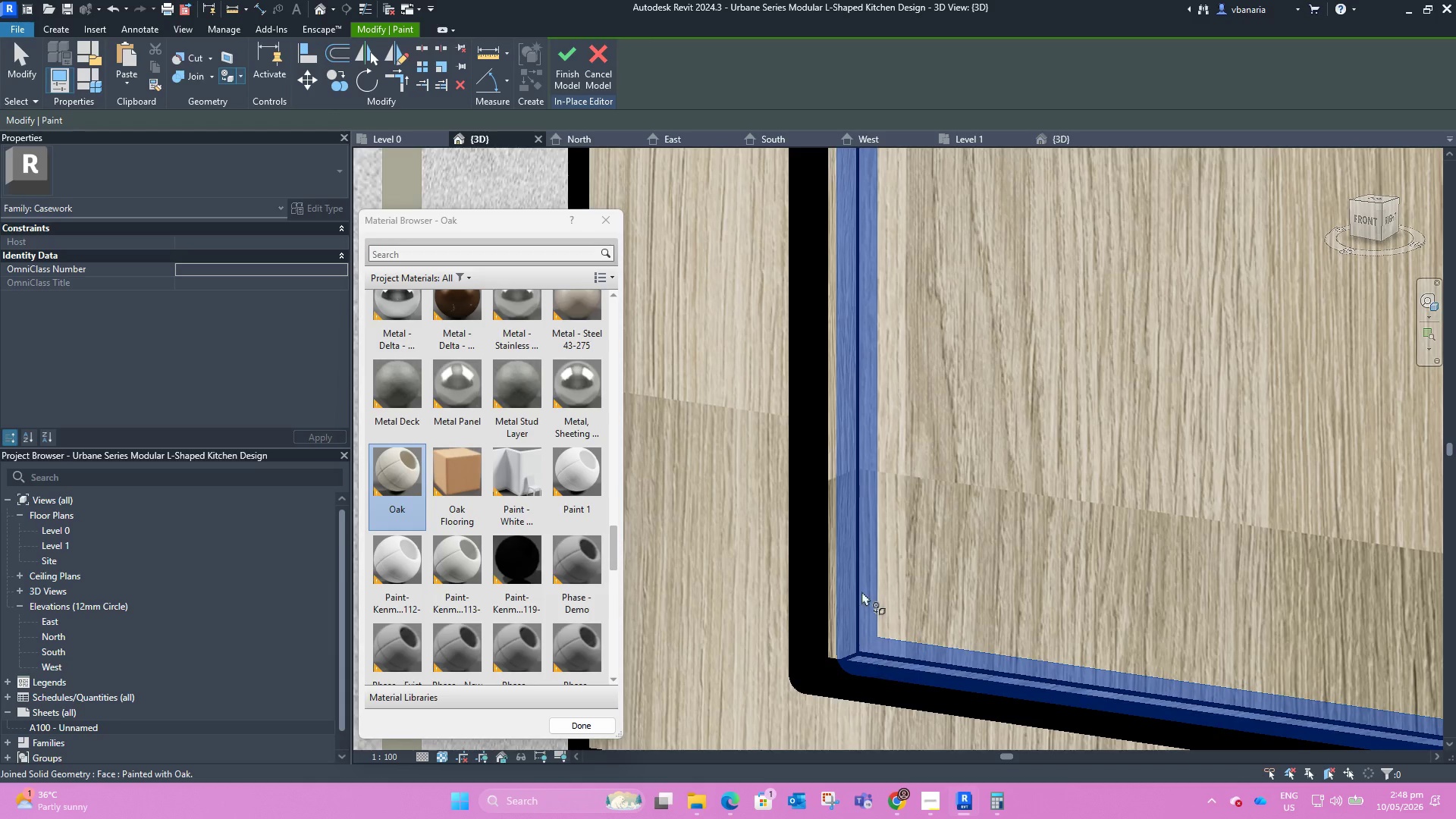 
scroll: coordinate [859, 581], scroll_direction: down, amount: 13.0
 